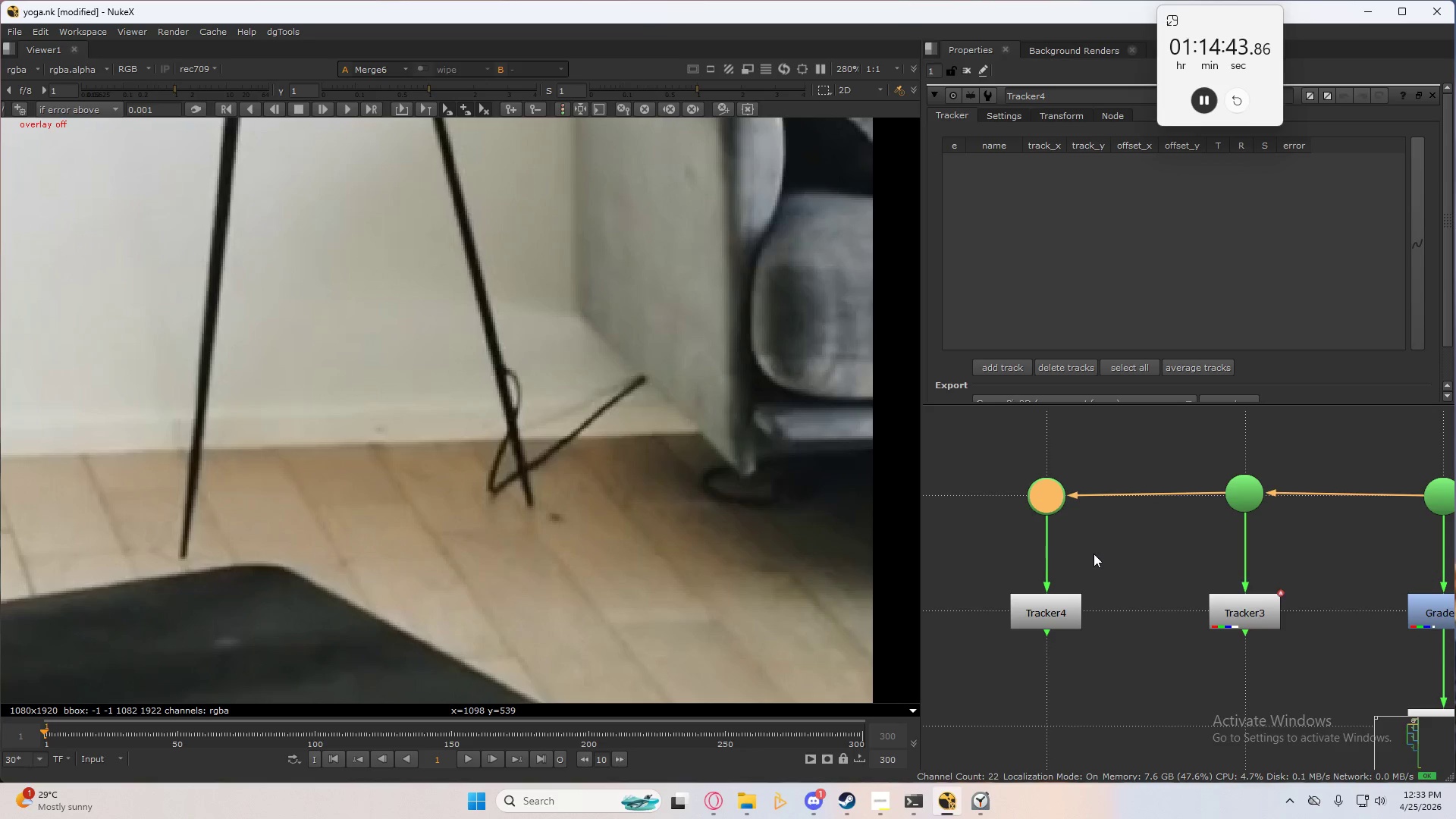 
left_click([1097, 555])
 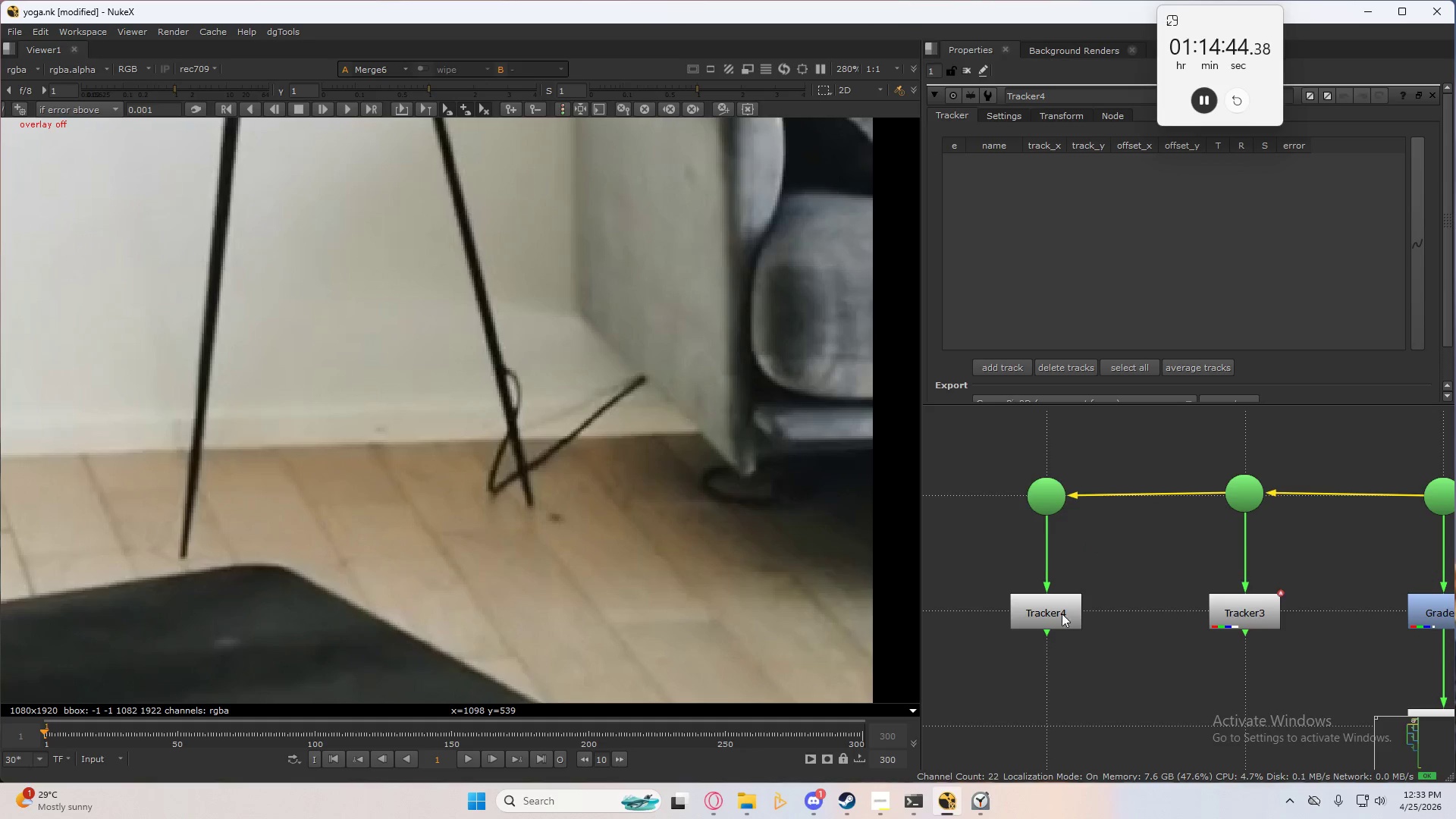 
left_click([1058, 620])
 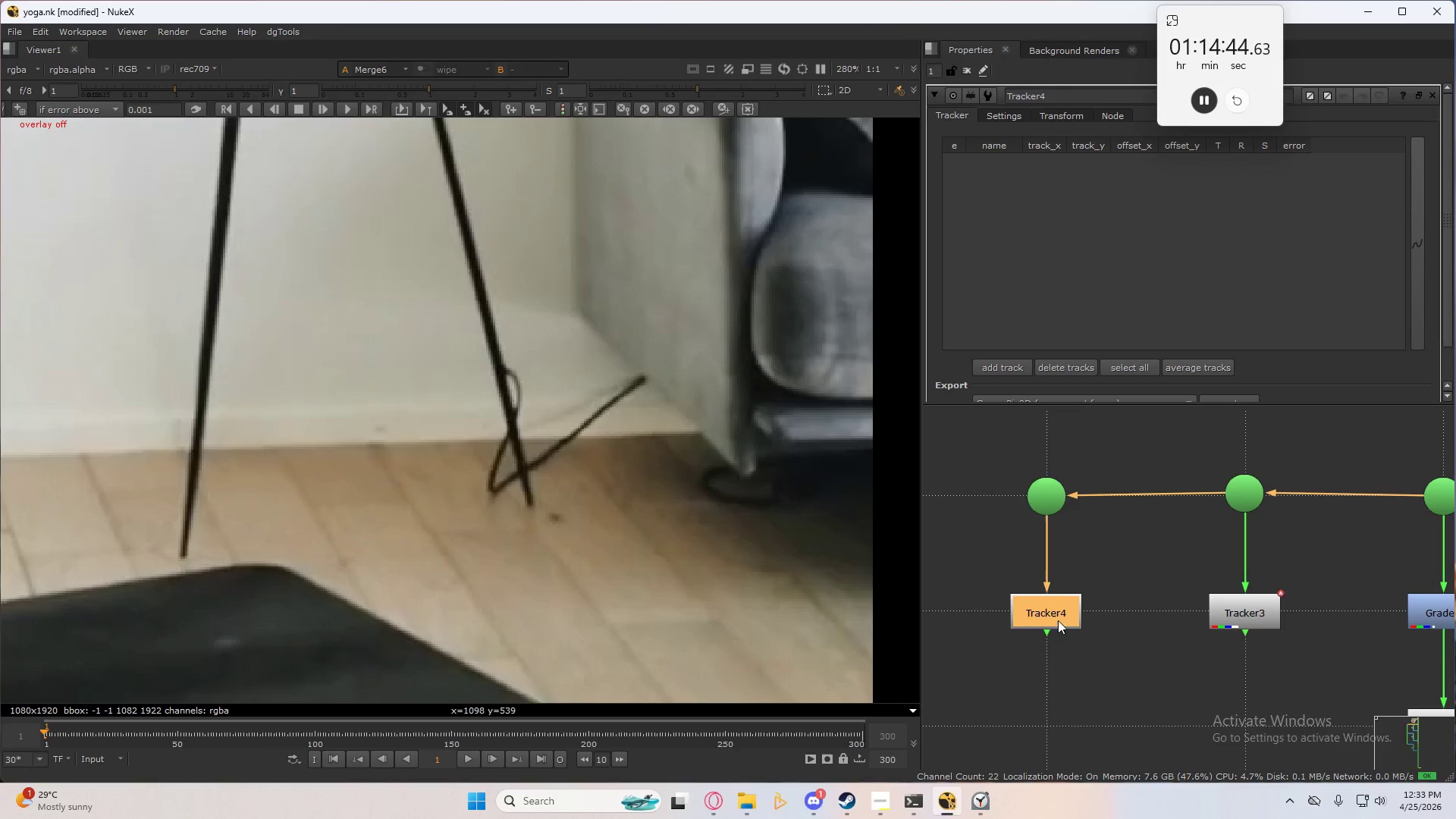 
key(1)
 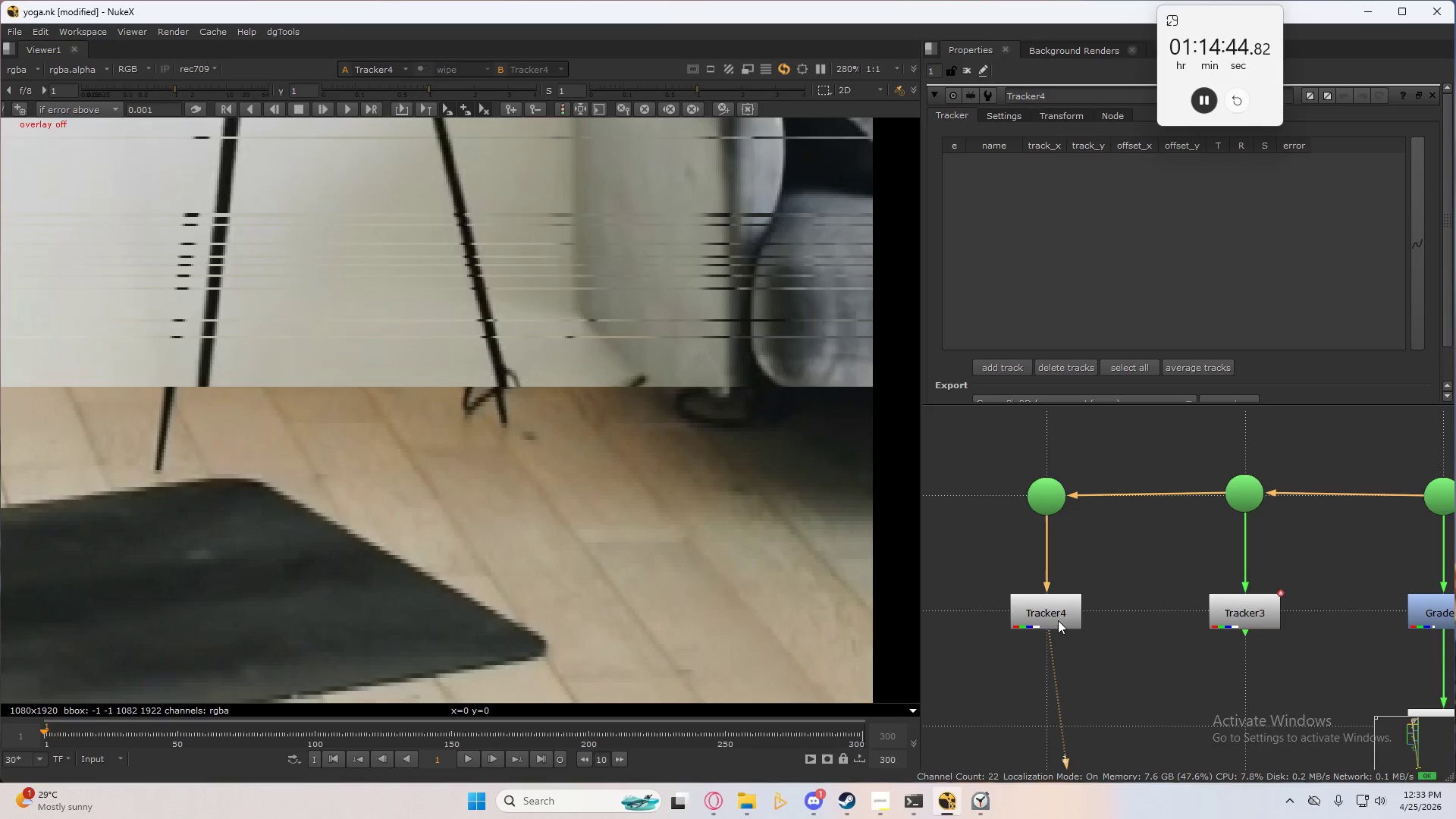 
double_click([1058, 620])
 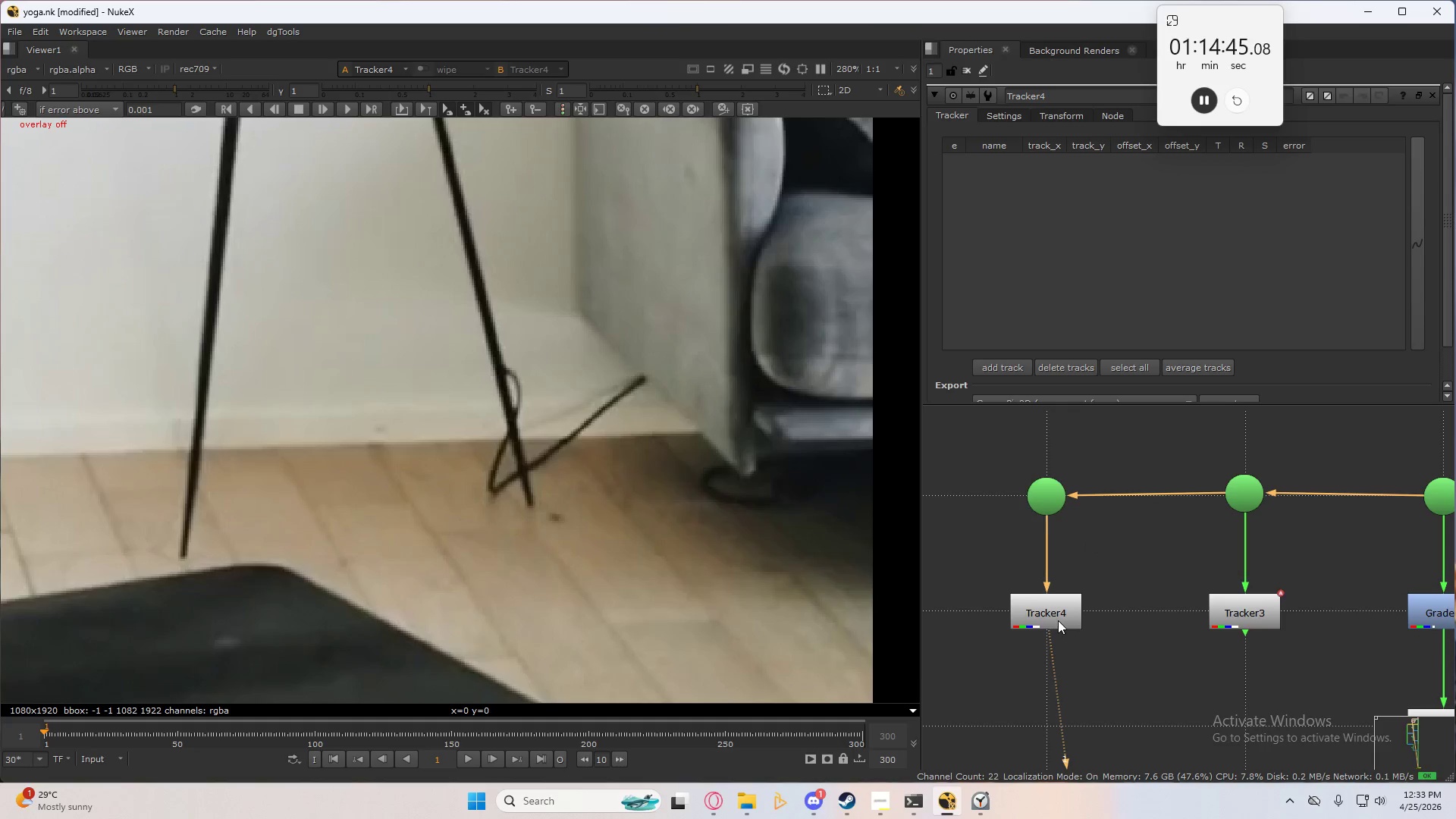 
triple_click([1058, 620])
 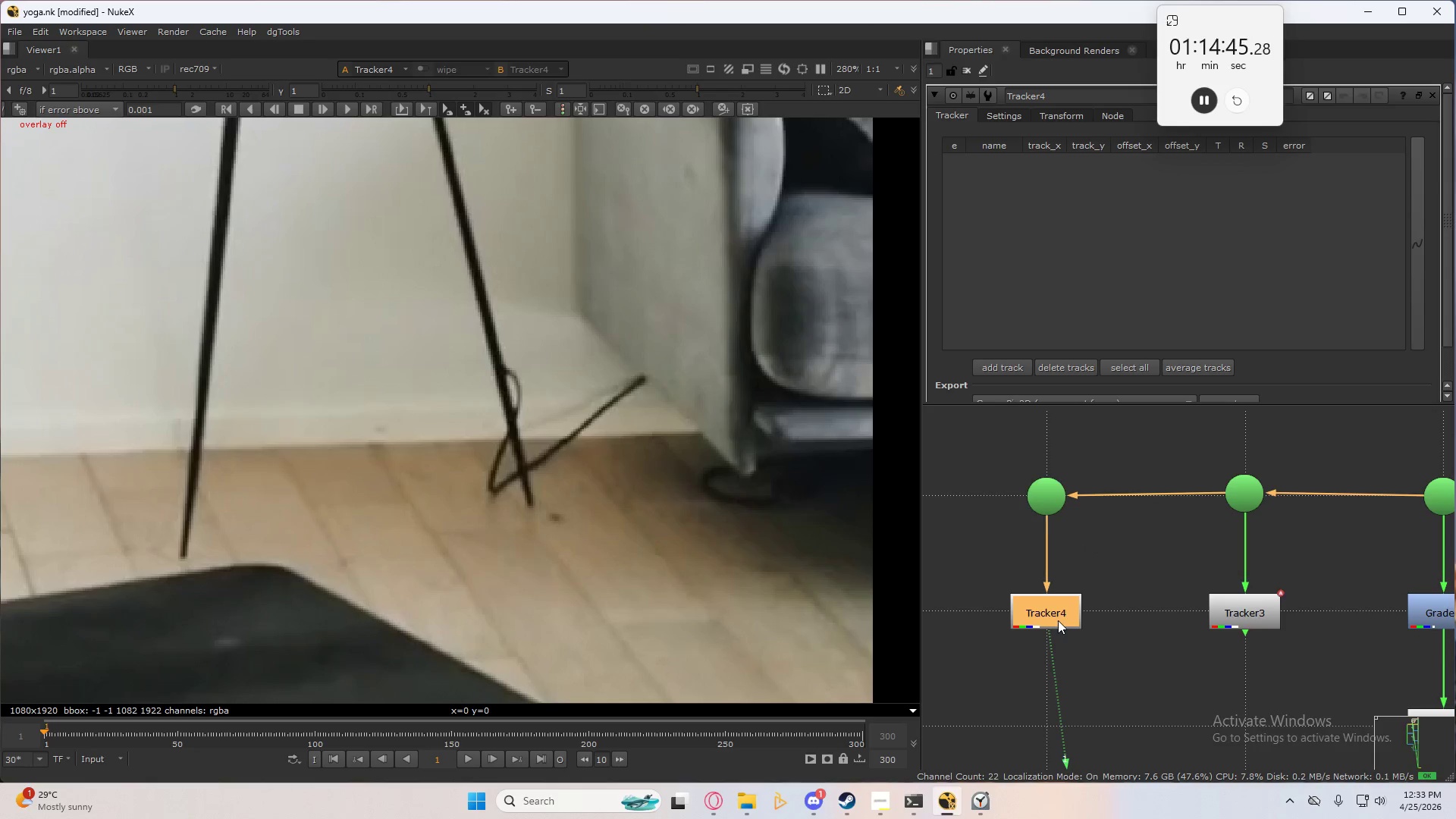 
triple_click([1058, 620])
 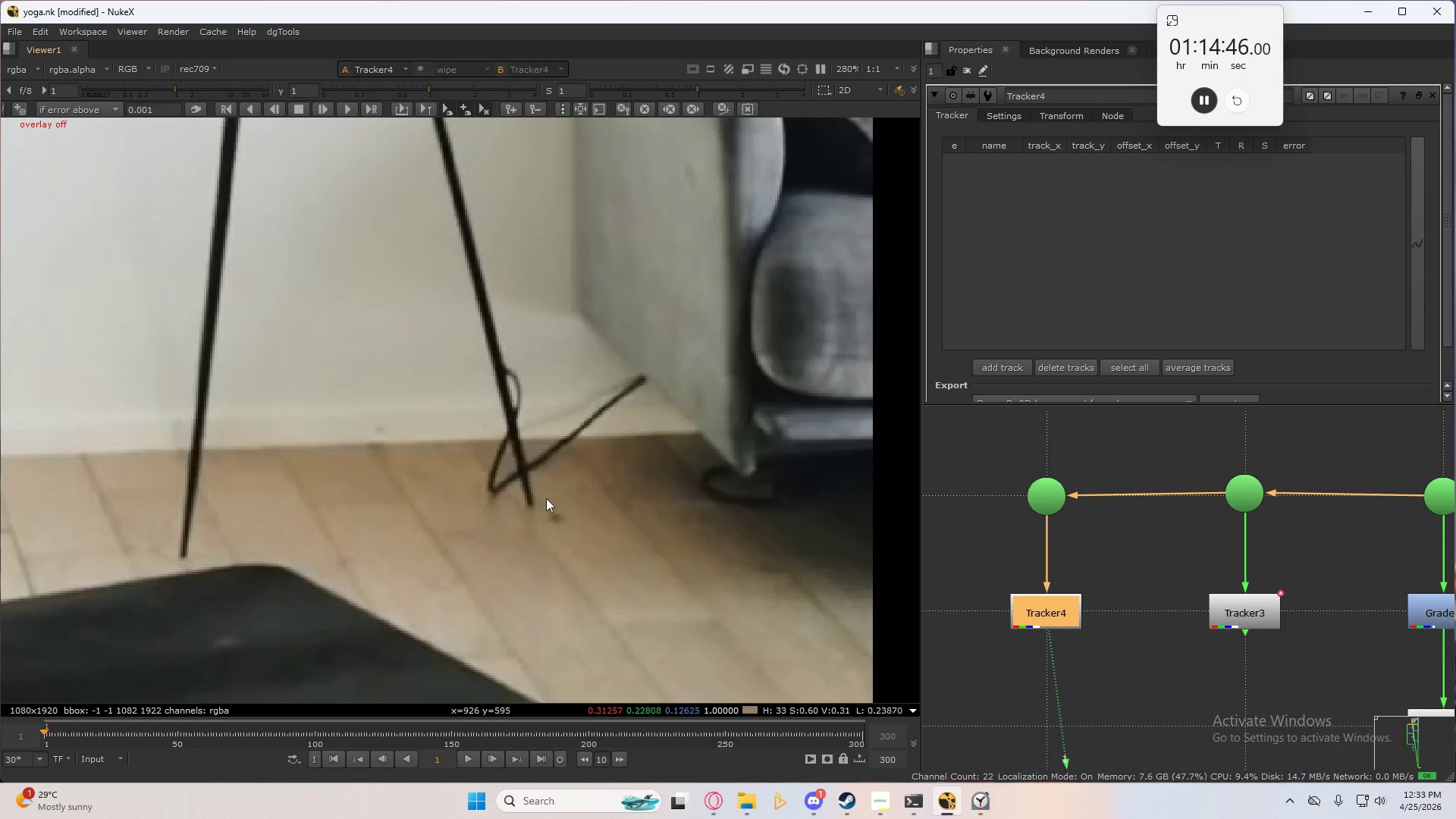 
scroll: coordinate [538, 503], scroll_direction: up, amount: 5.0
 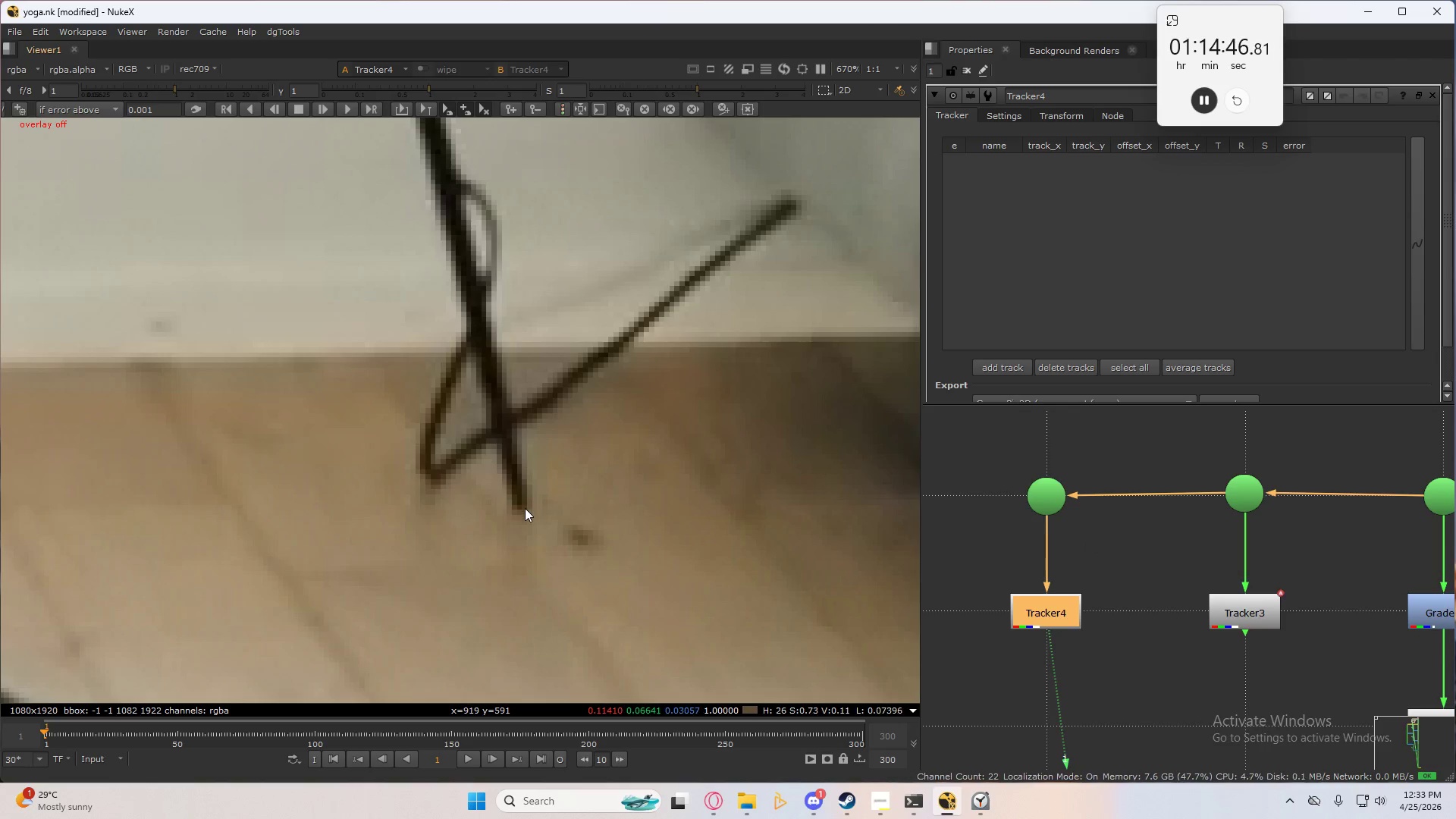 
hold_key(key=ControlLeft, duration=1.42)
hold_key(key=AltLeft, duration=1.39)
left_click([520, 502])
 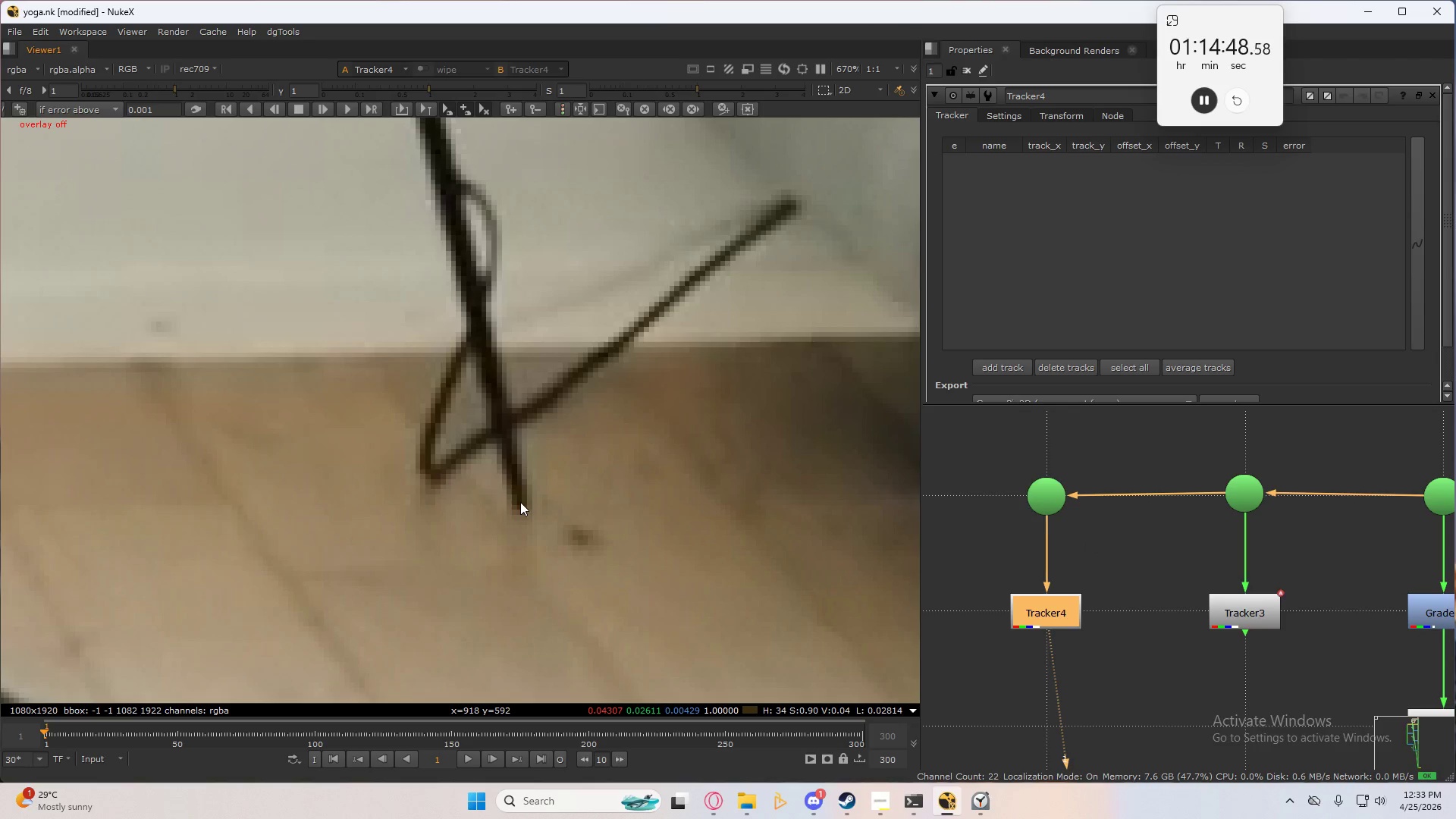 
key(Q)
 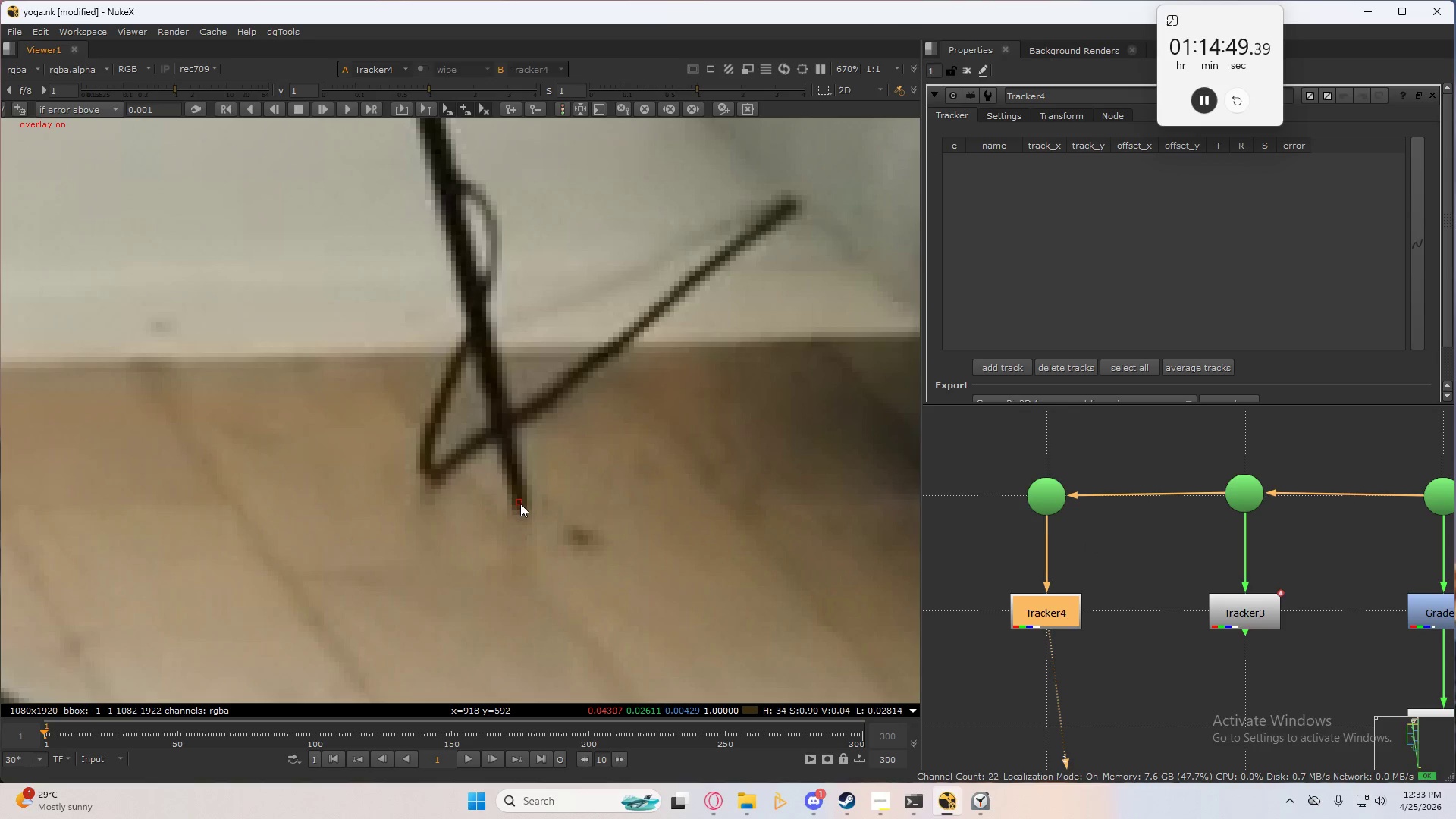 
hold_key(key=ControlLeft, duration=0.41)
right_click([568, 475])
 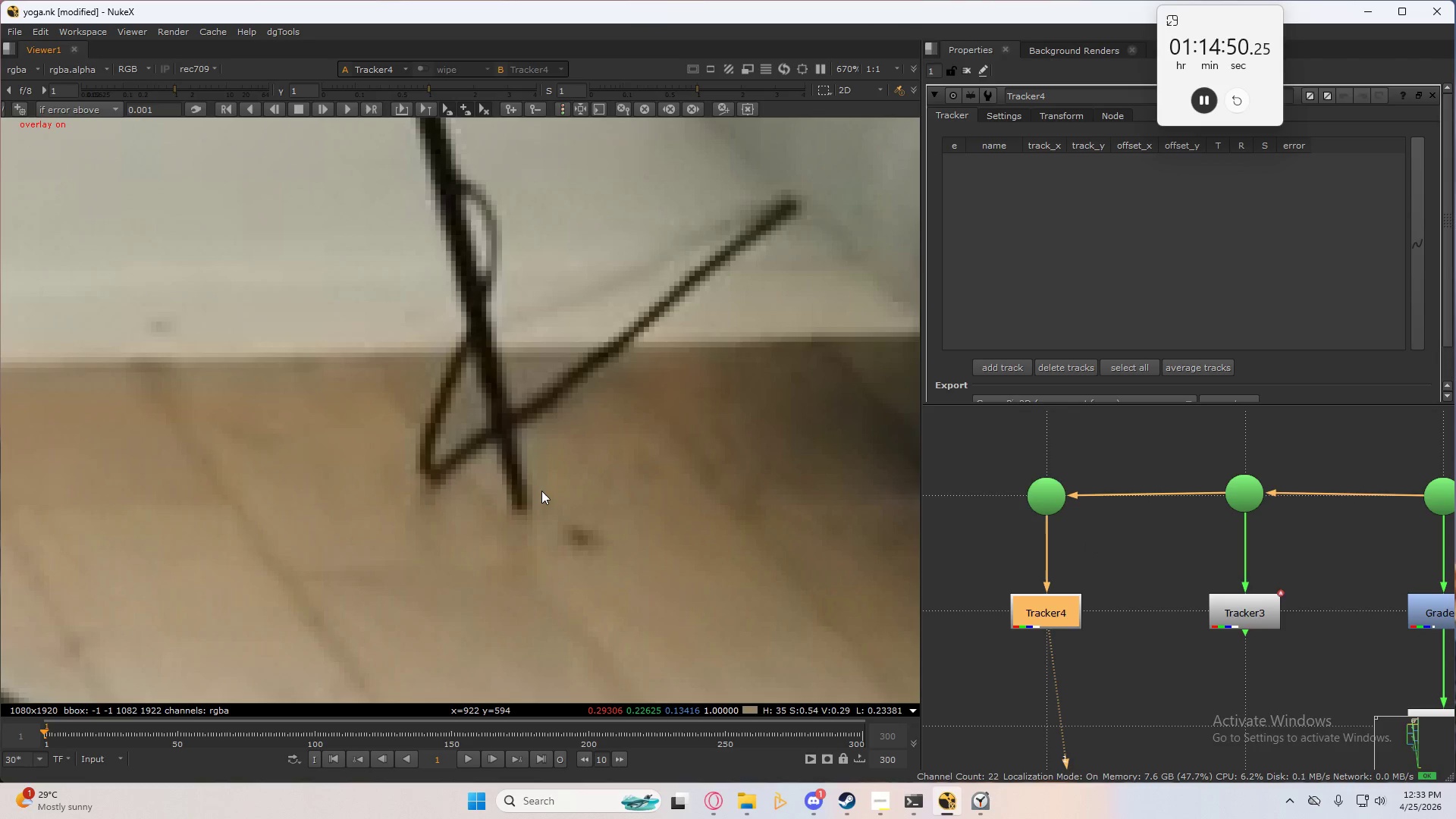 
hold_key(key=ControlLeft, duration=1.25)
hold_key(key=AltLeft, duration=1.26)
left_click([522, 505])
 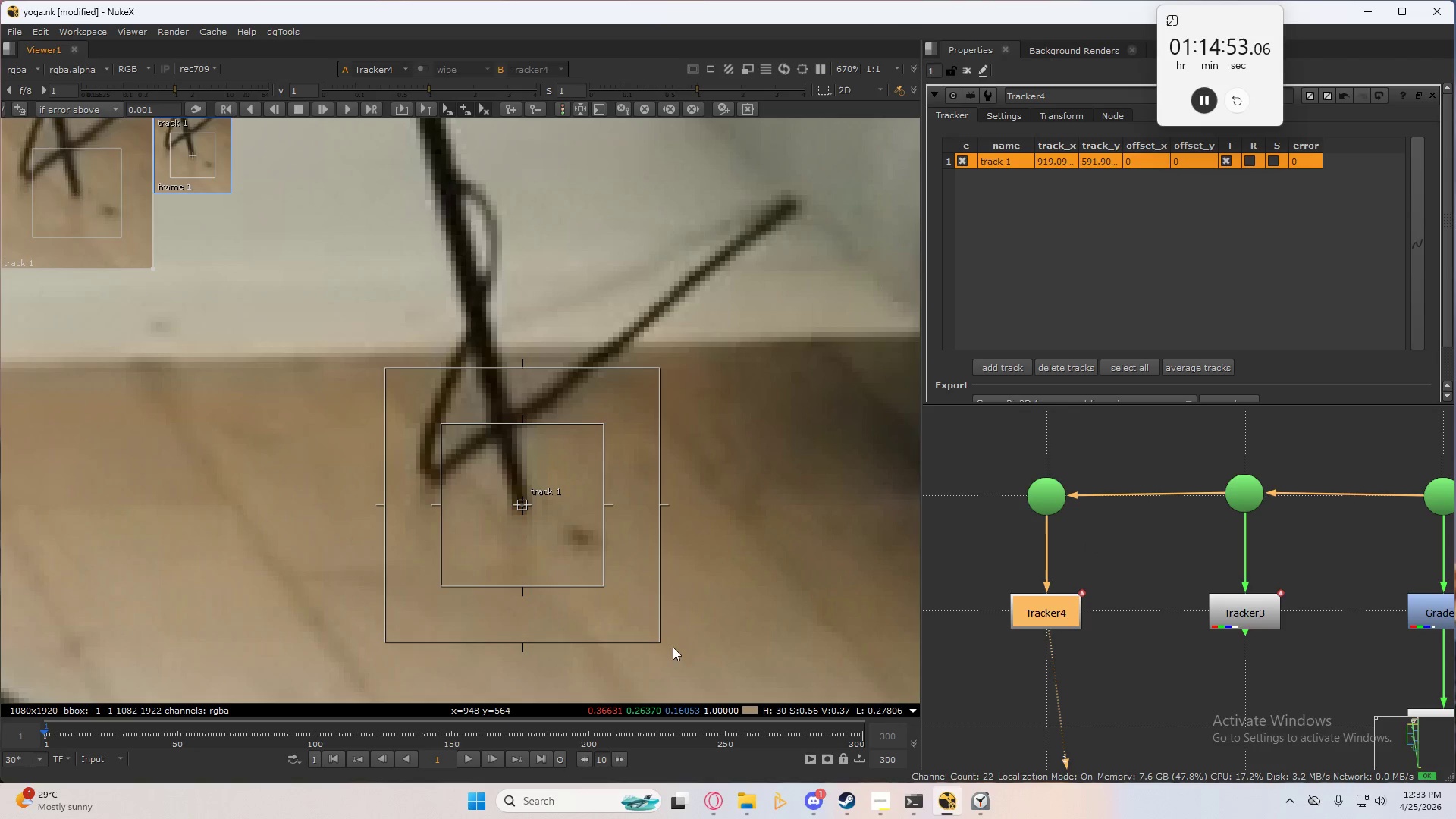 
left_click_drag(start_coordinate=[655, 642], to_coordinate=[823, 765])
 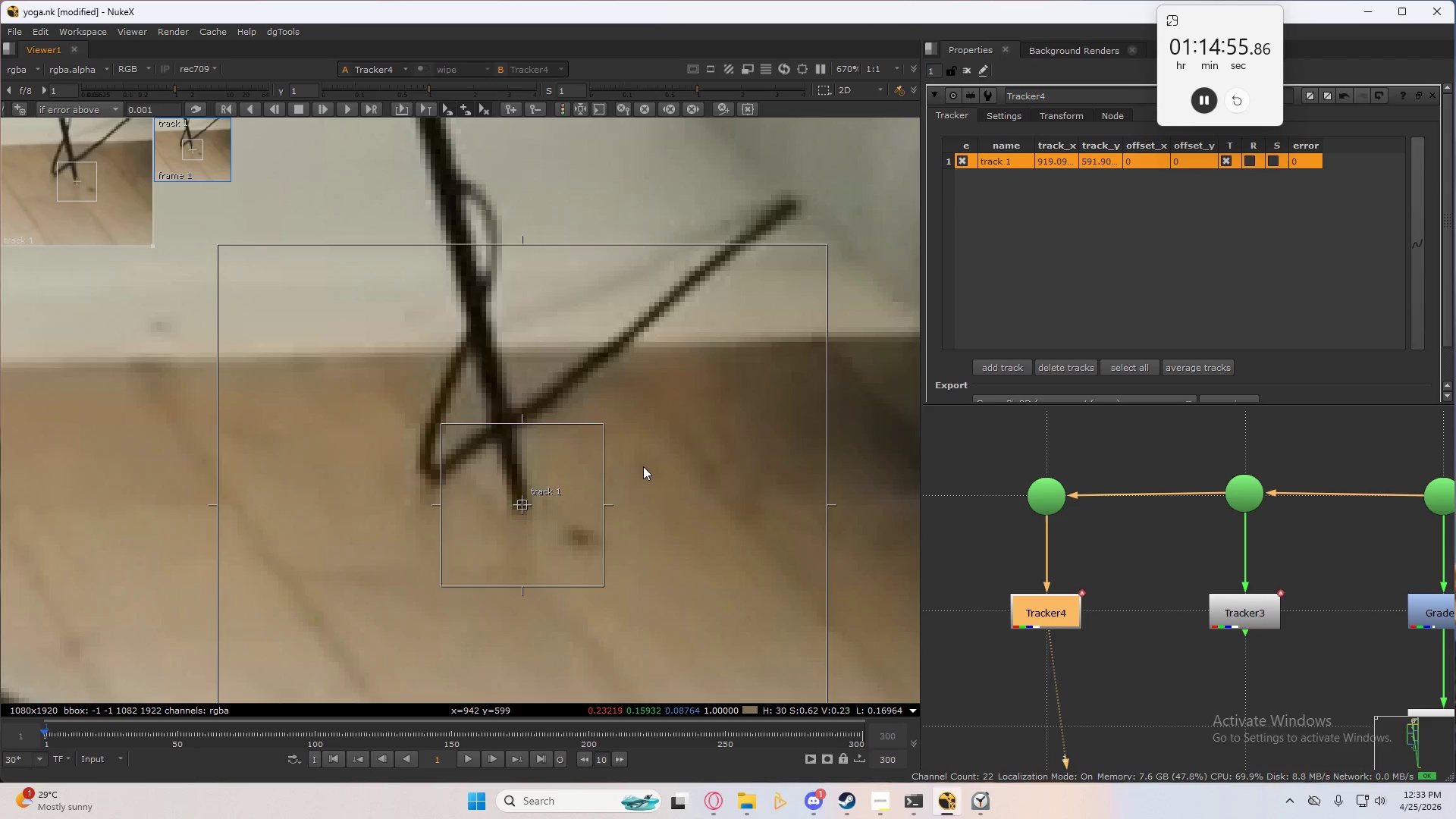 
scroll: coordinate [610, 465], scroll_direction: down, amount: 4.0
 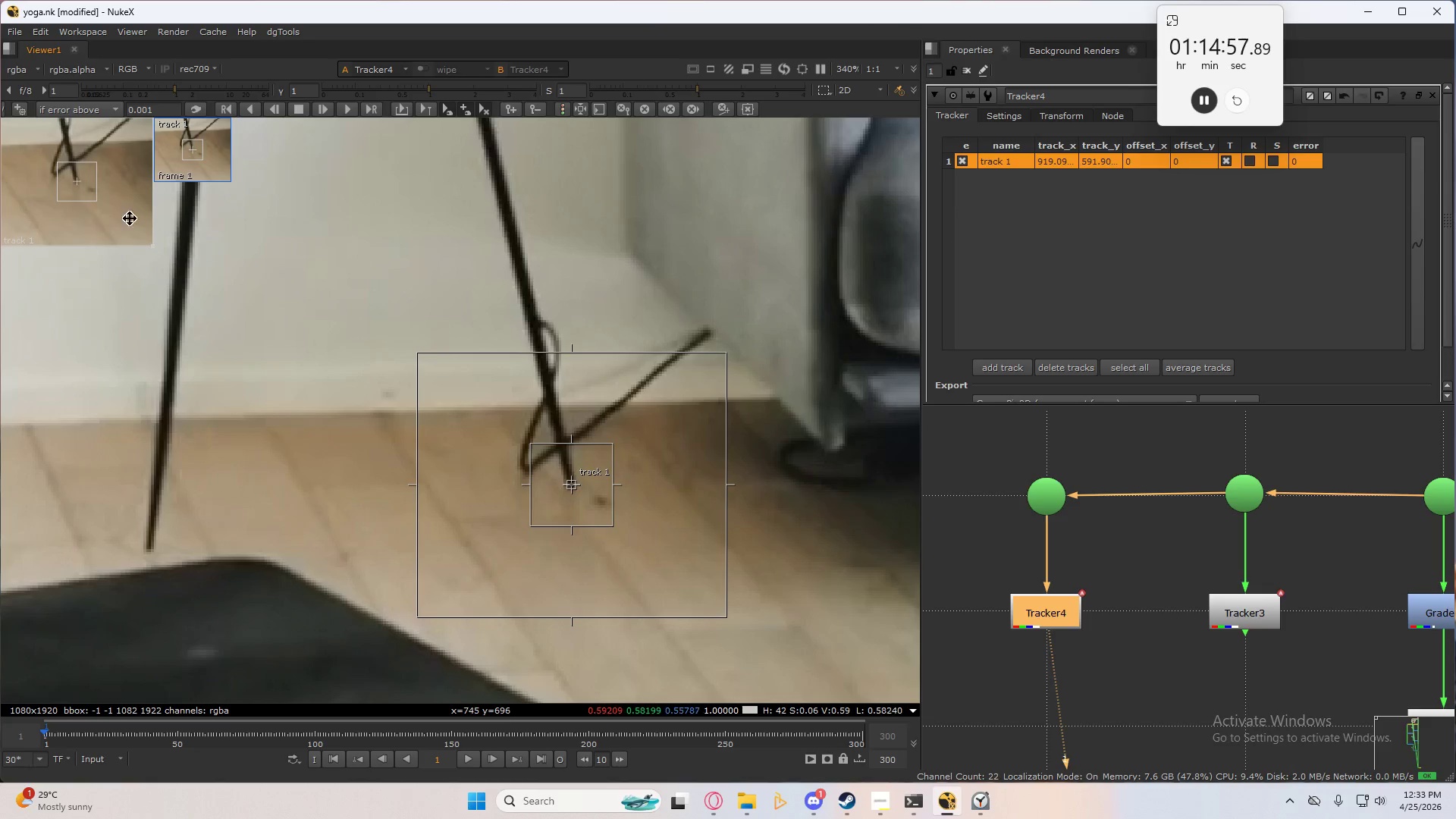 
left_click_drag(start_coordinate=[152, 244], to_coordinate=[441, 564])
 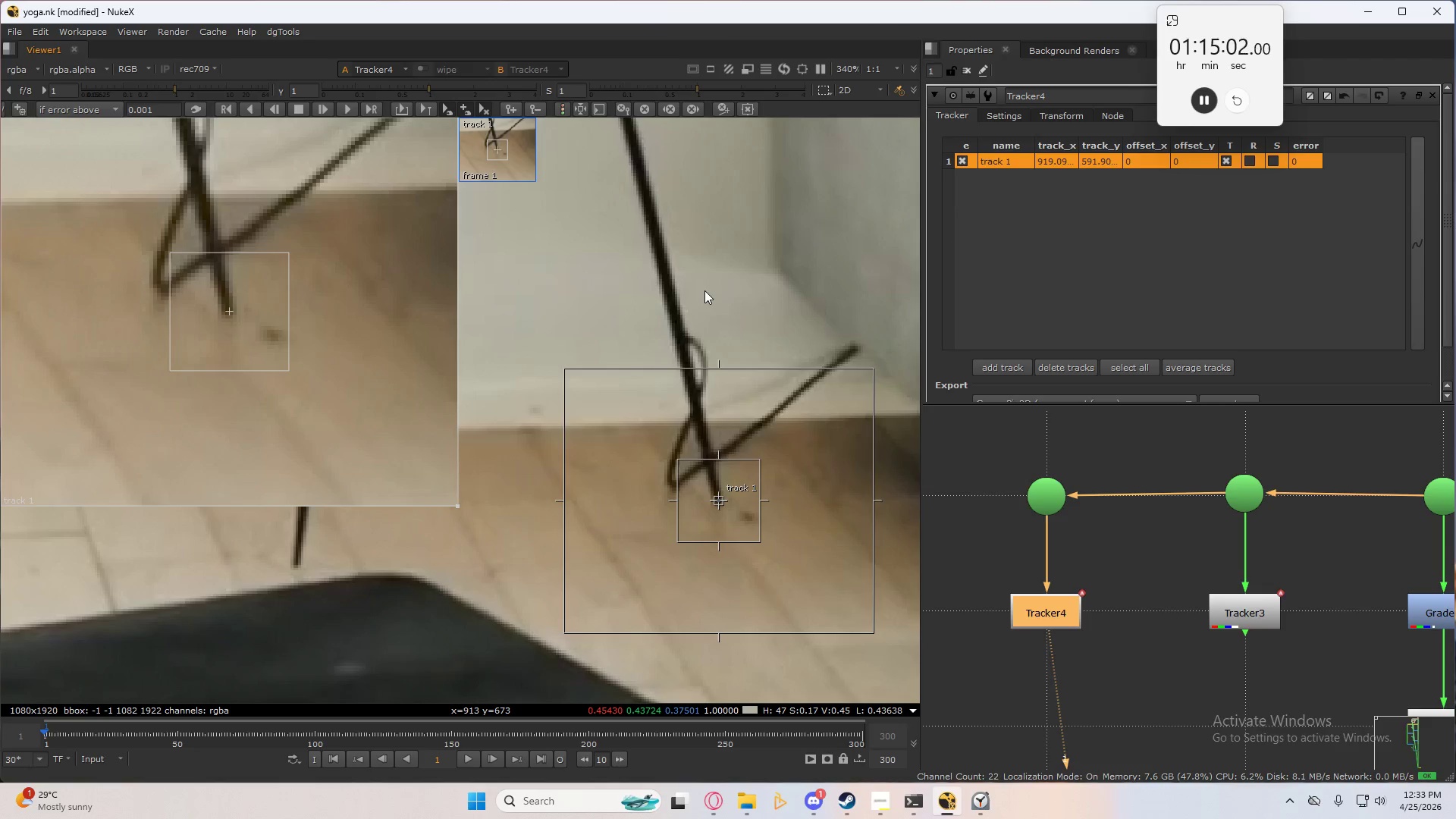 
hold_key(key=ShiftLeft, duration=0.56)
 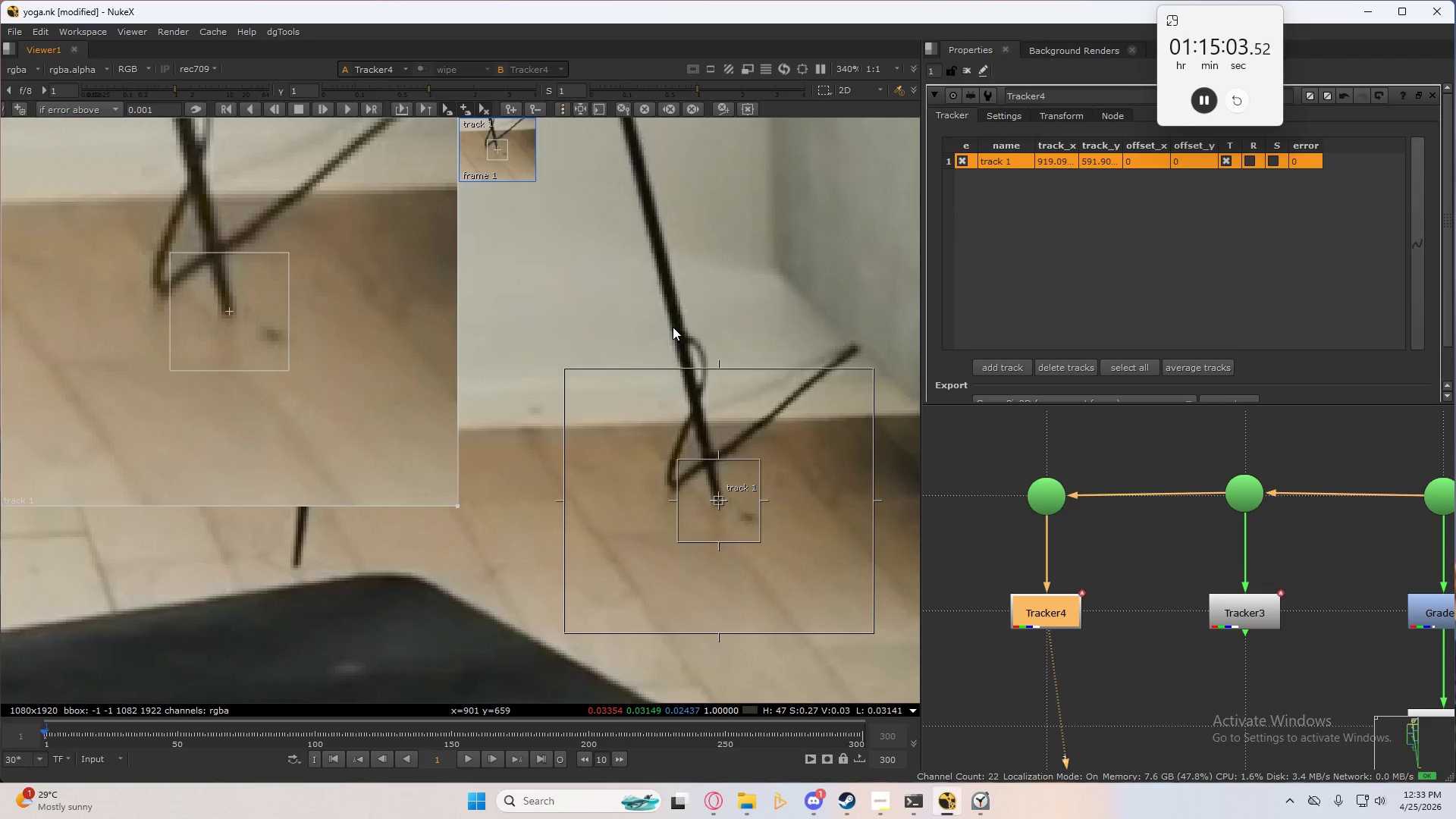 
key(Space)
 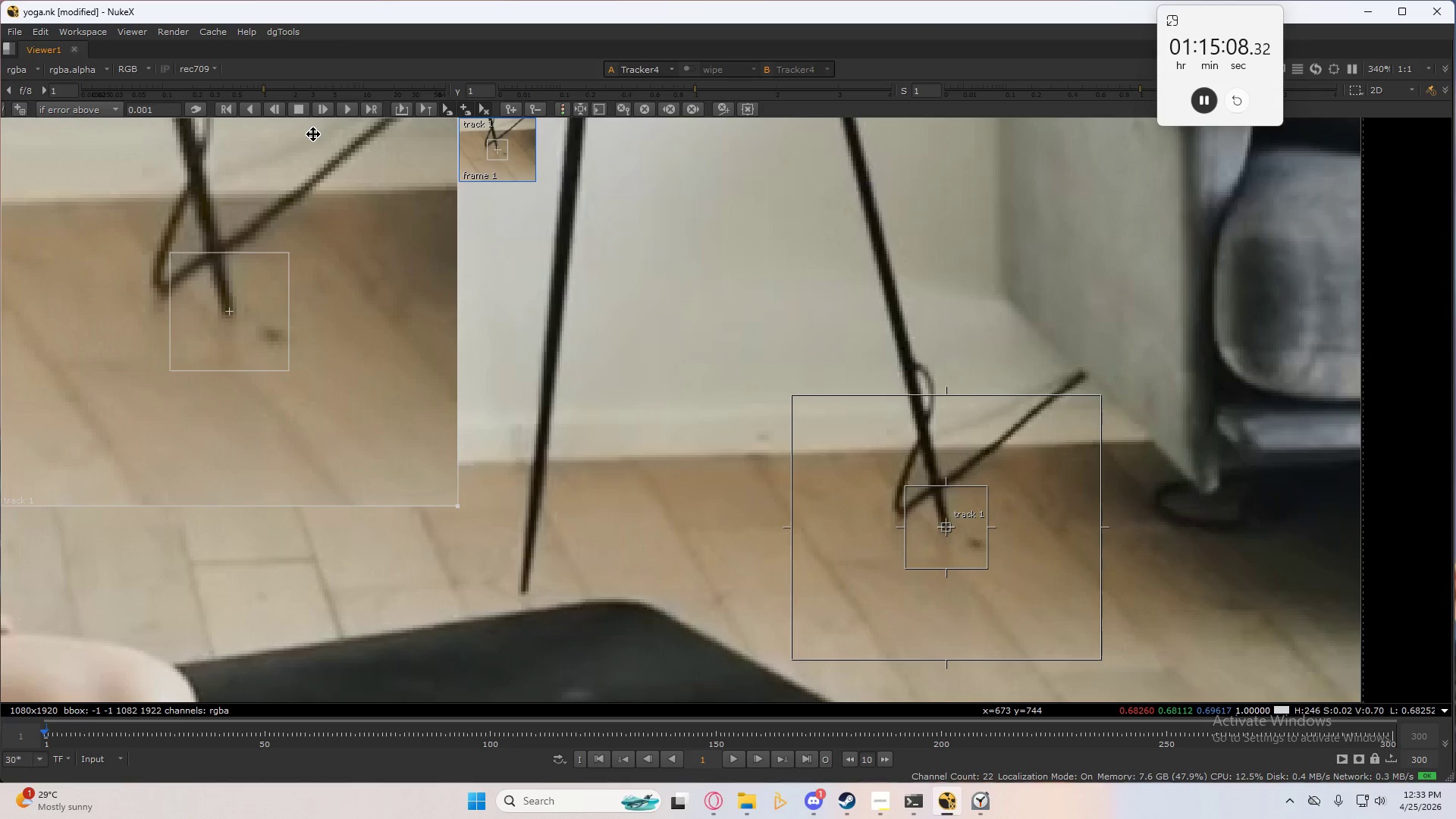 
wait(6.28)
 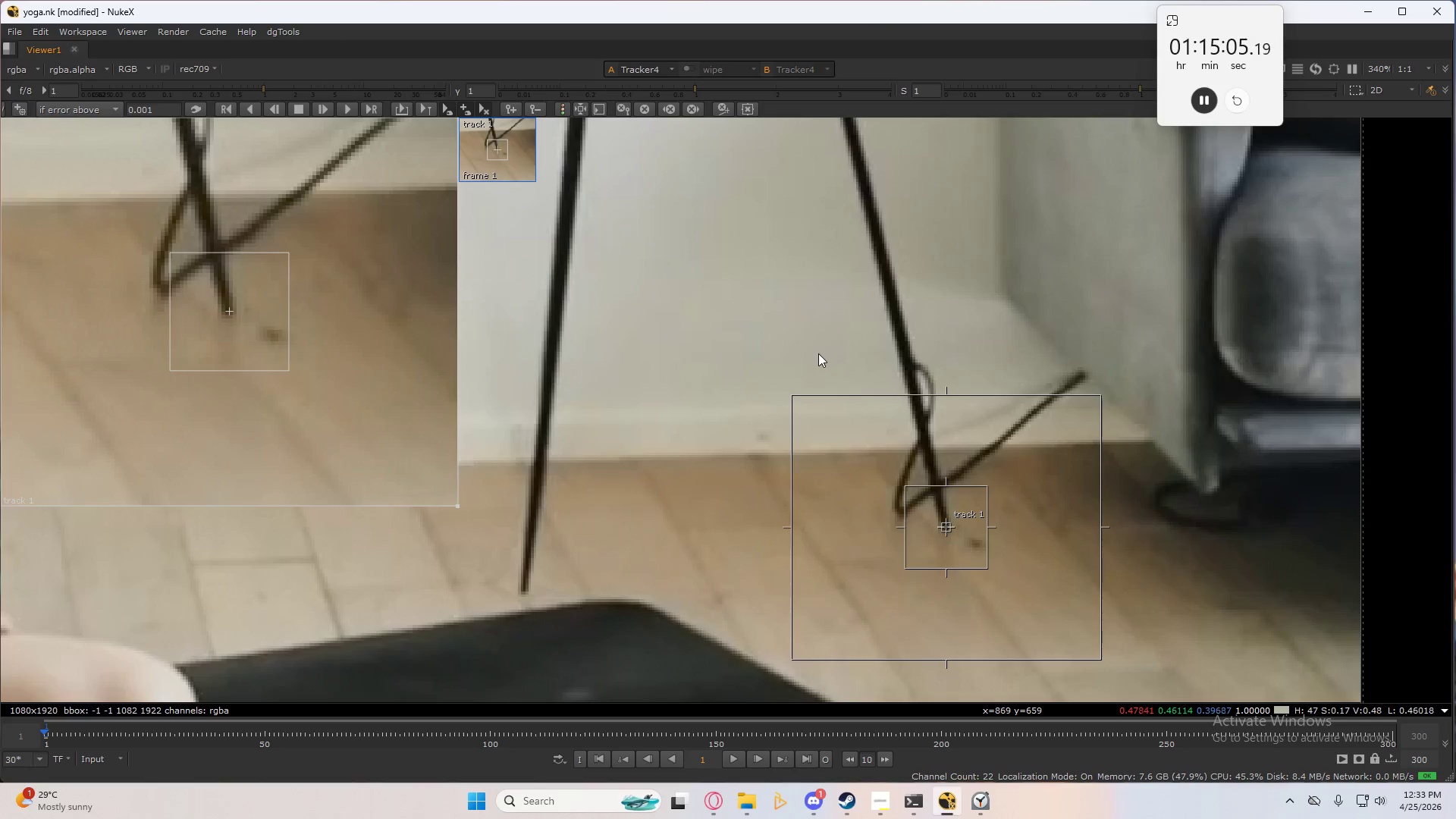 
type(cccccccccccccc)
key(Tab)
type(cccccccccccccccccccc)
 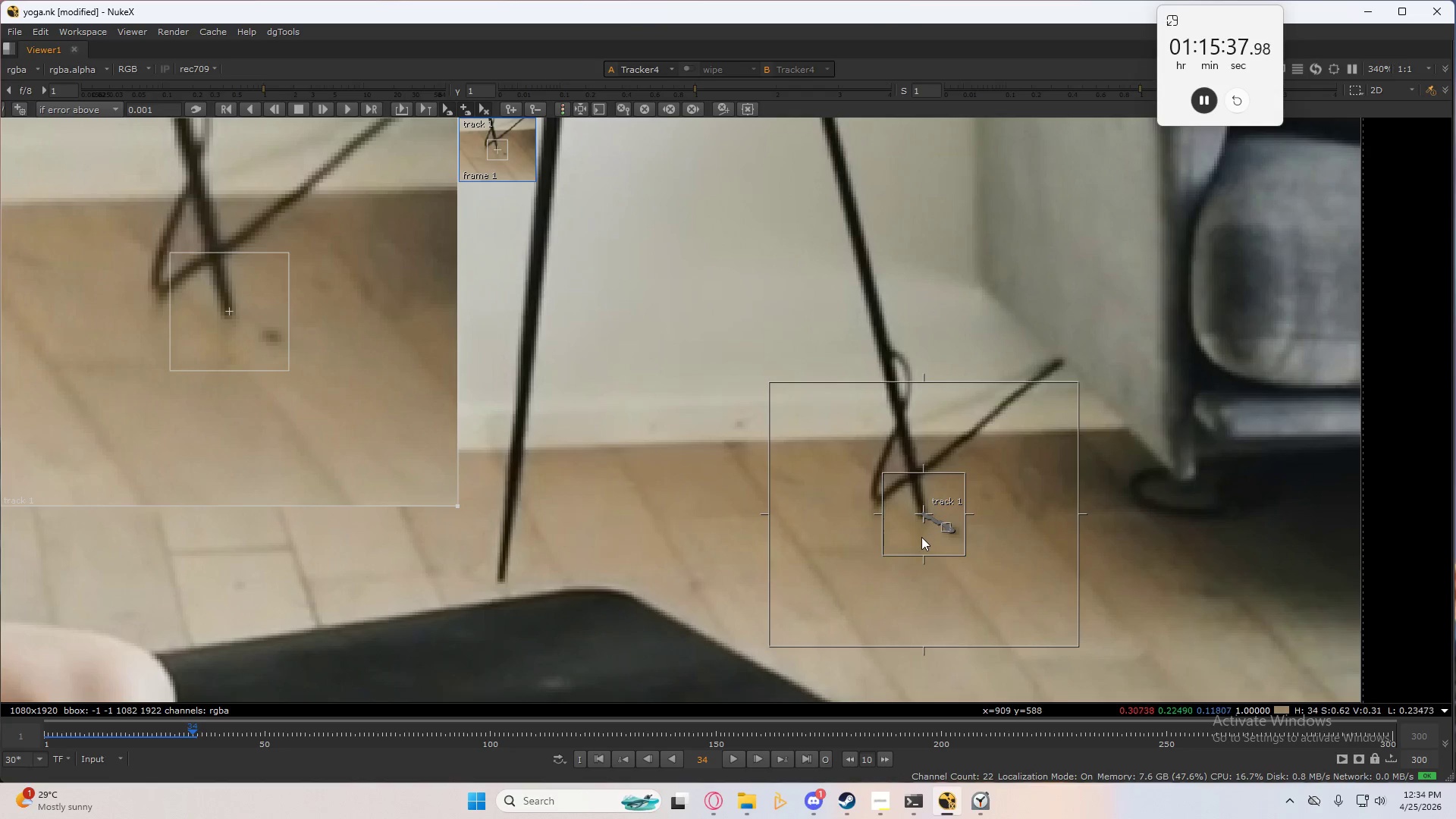 
left_click_drag(start_coordinate=[880, 557], to_coordinate=[900, 540])
 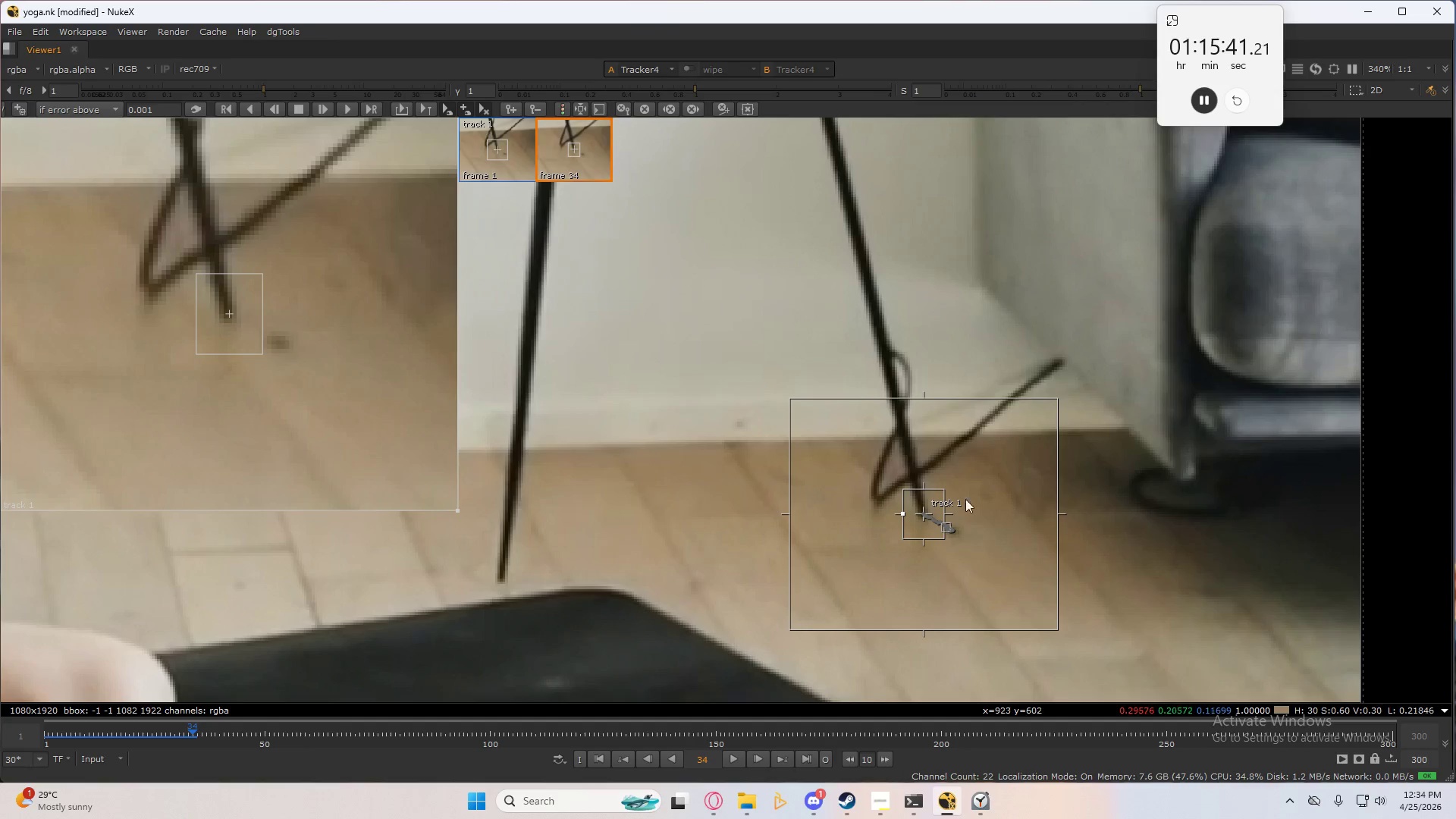 
type(ccc)
key(Tab)
type(cc)
key(Tab)
type(ccc)
key(Tab)
type(cc)
 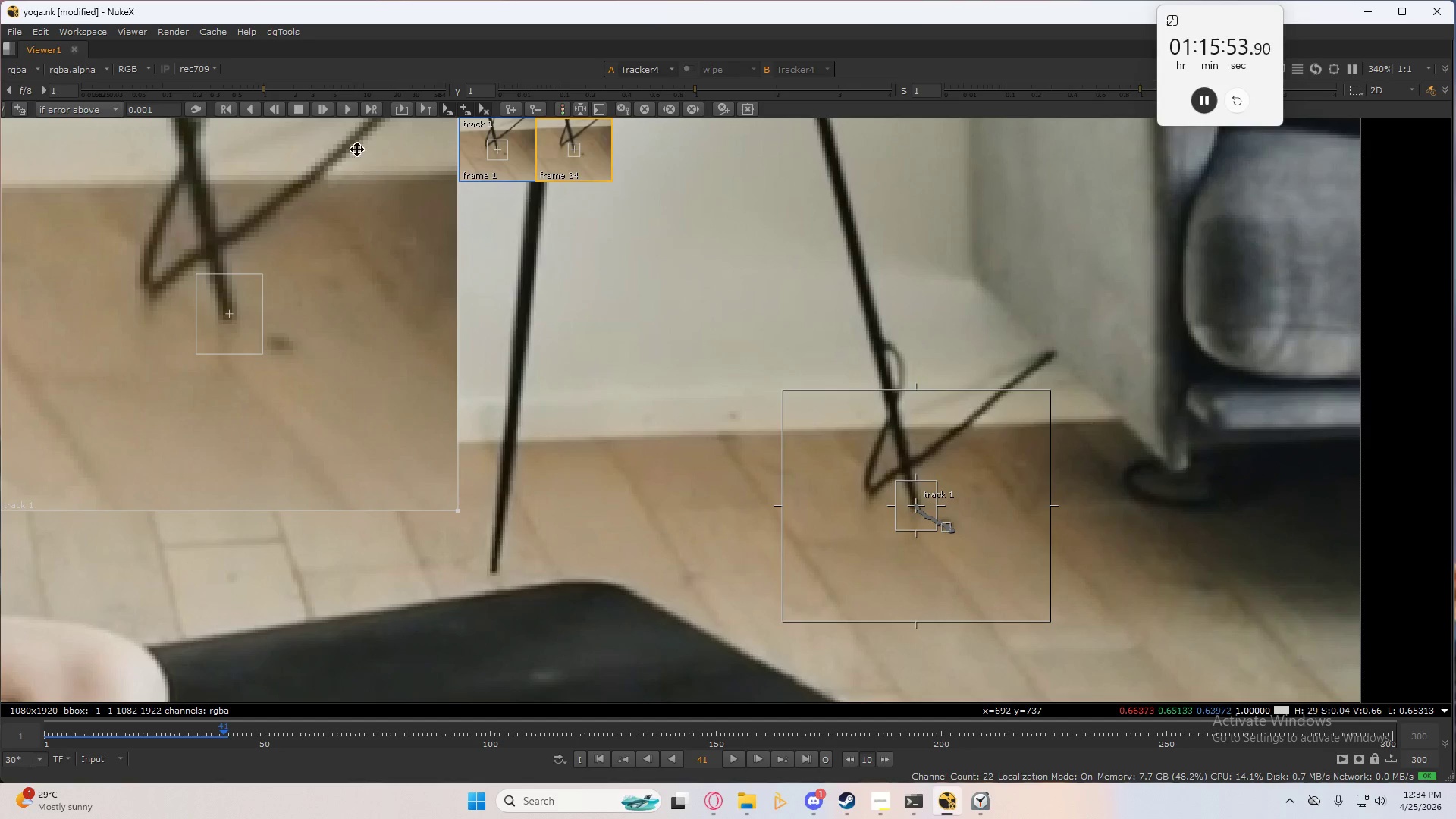 
left_click([324, 111])
 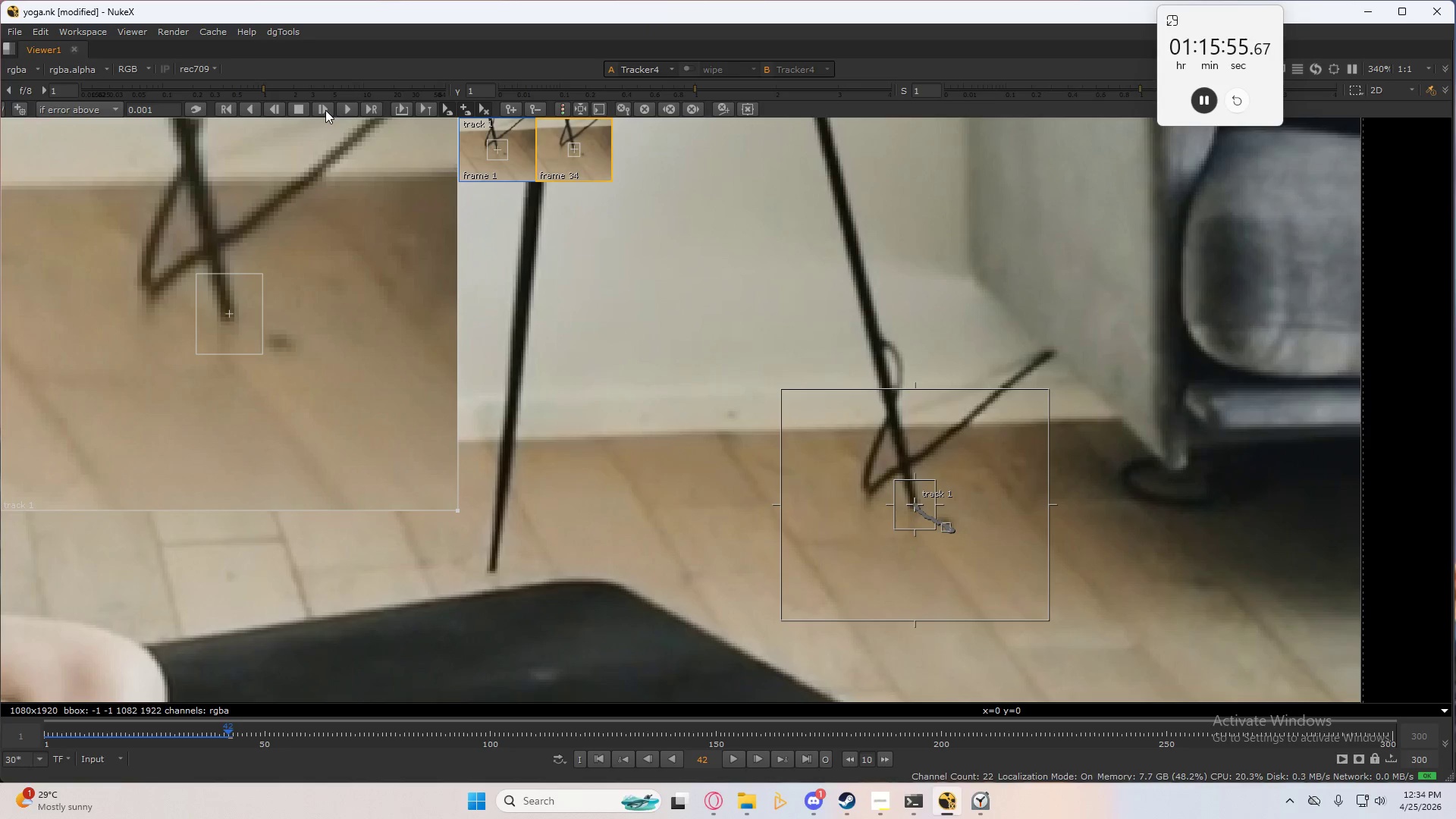 
left_click([325, 110])
 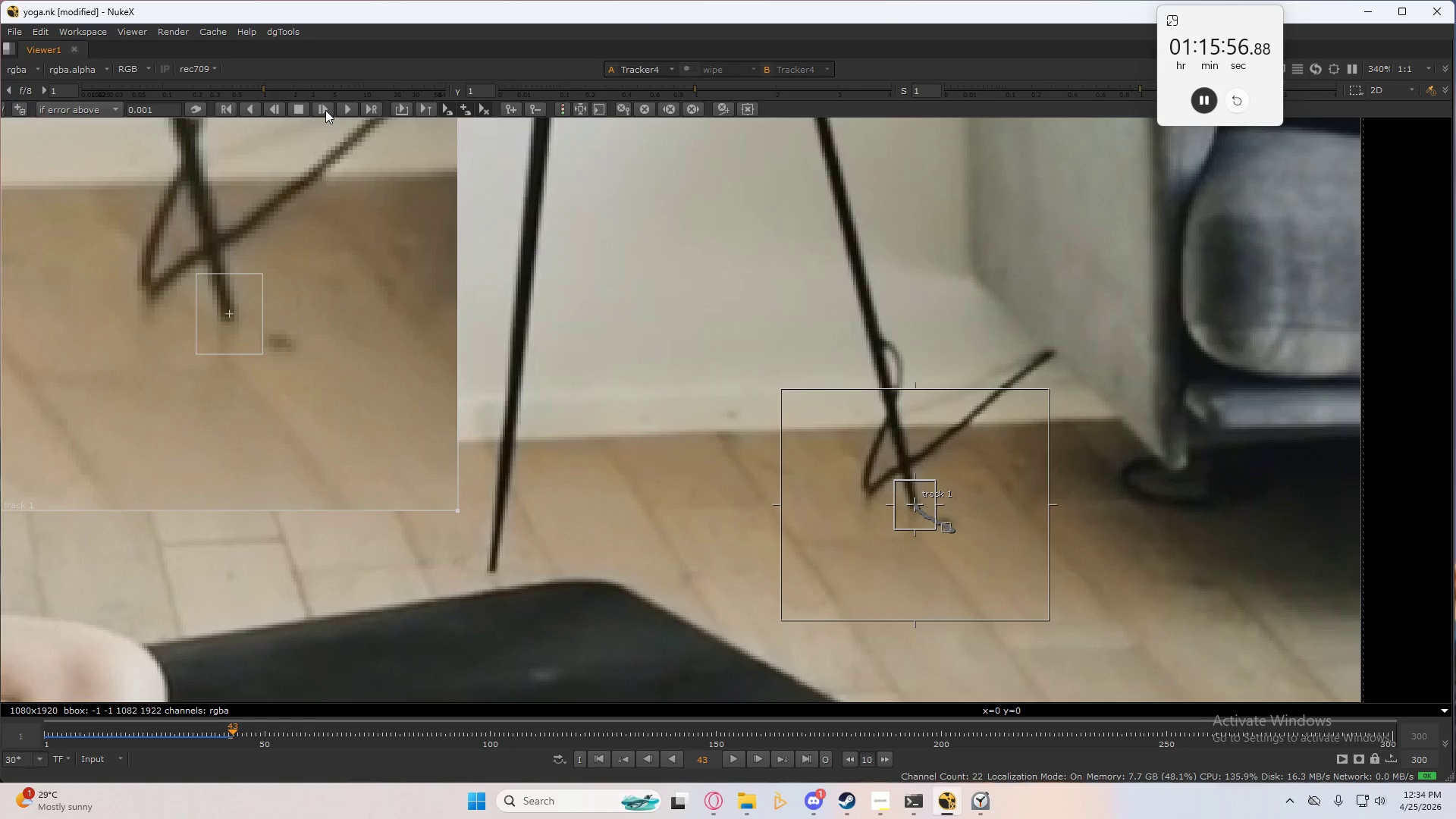 
left_click([325, 110])
 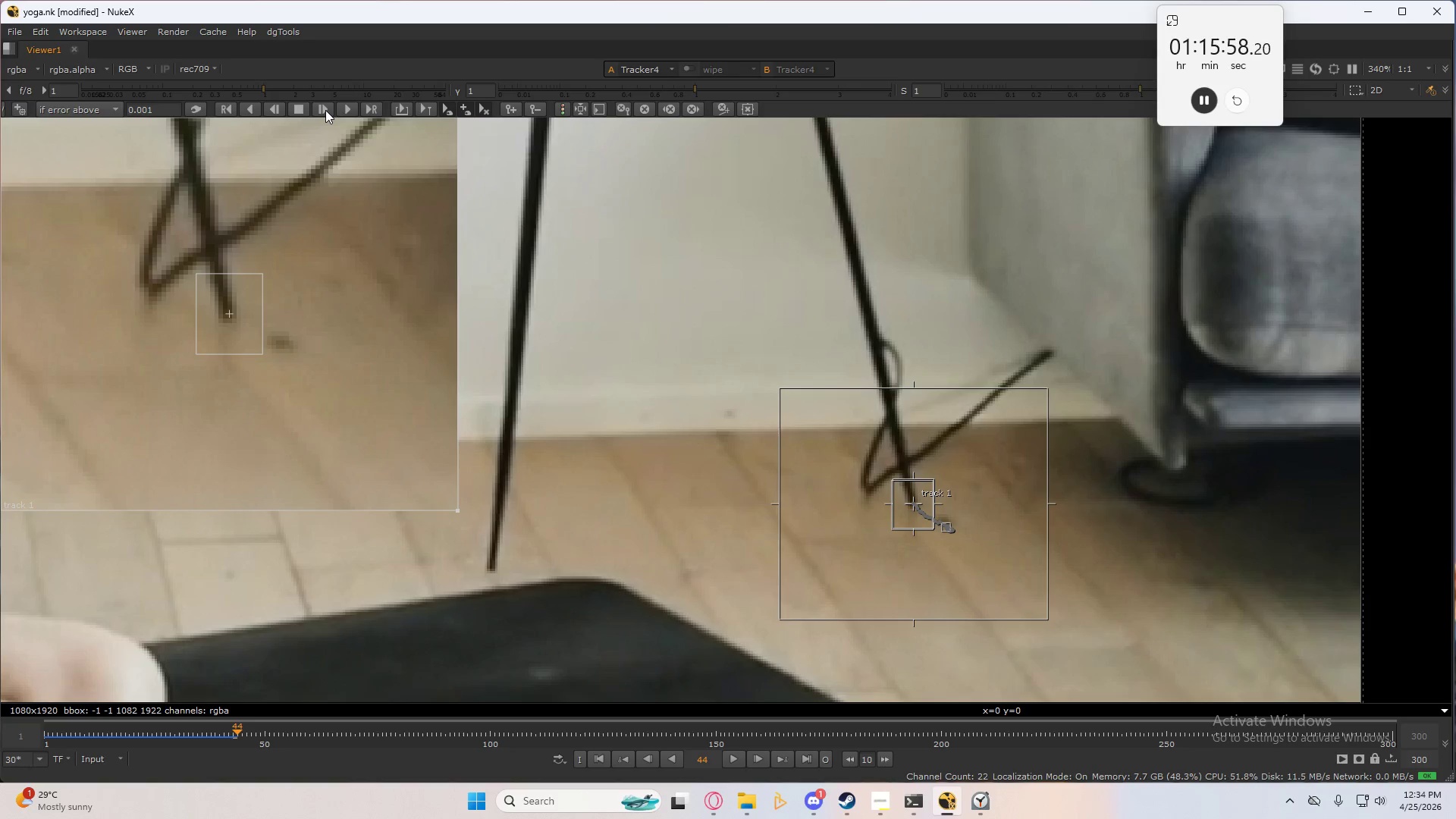 
left_click([325, 110])
 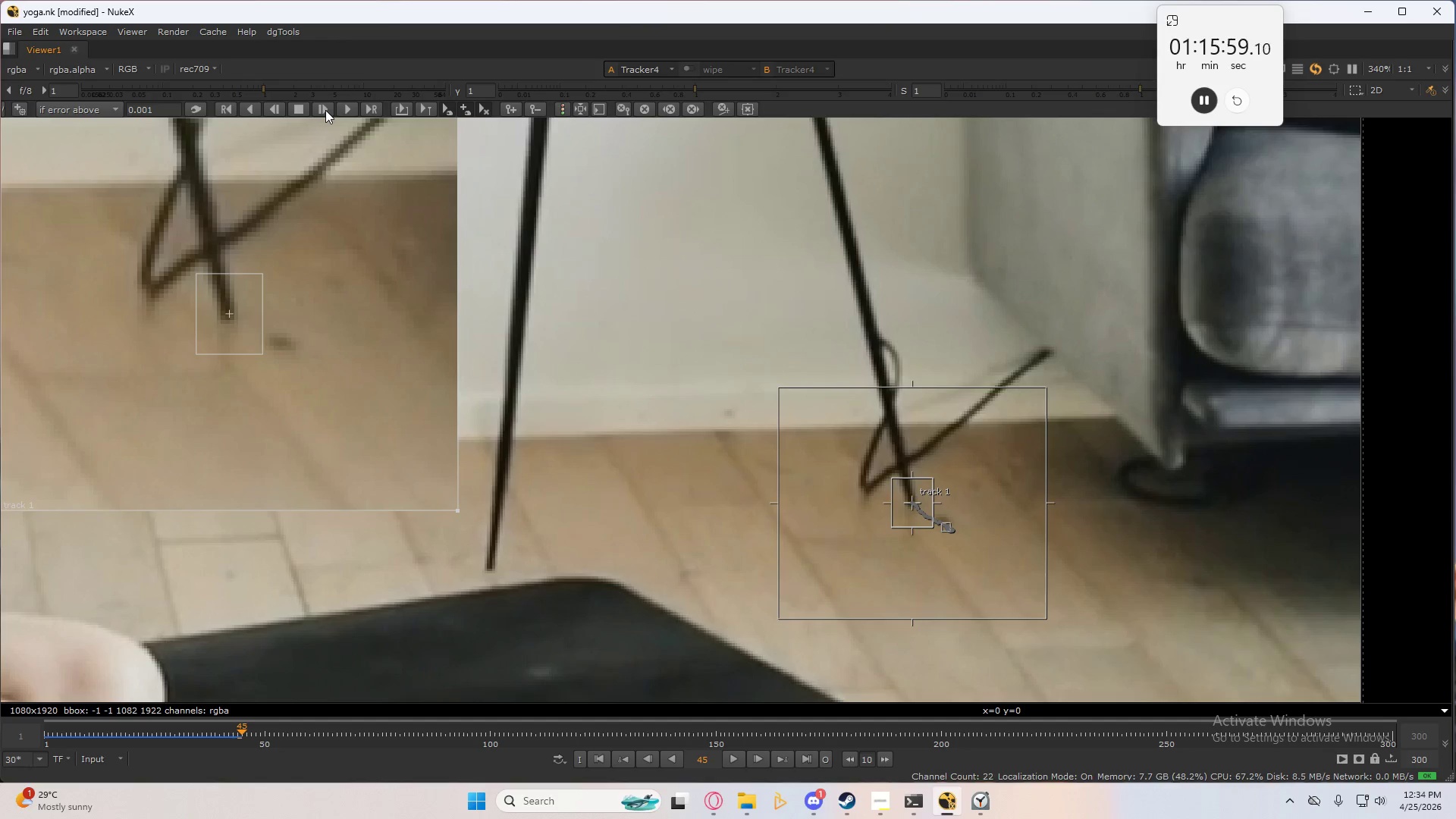 
left_click([325, 110])
 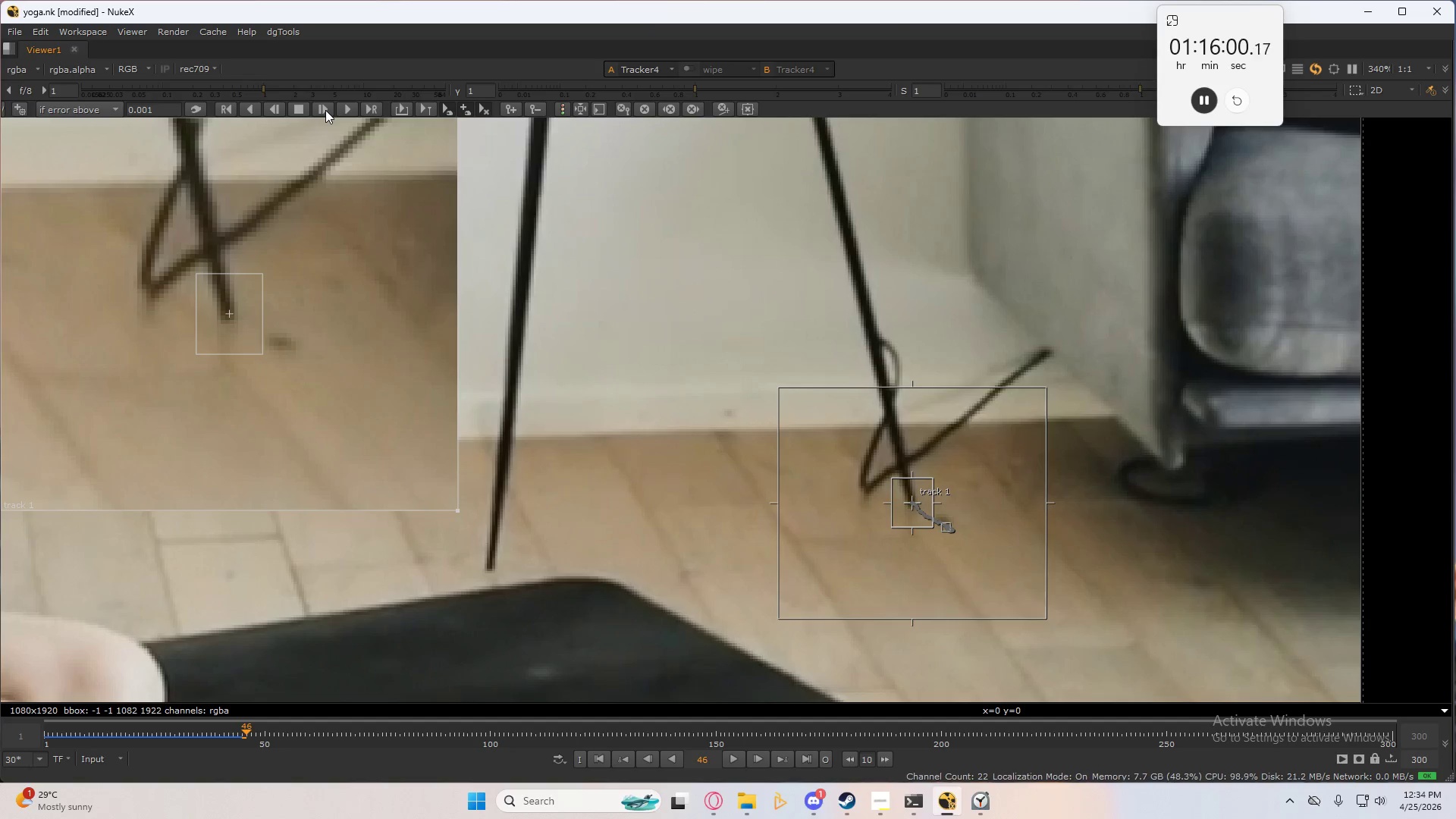 
left_click([325, 110])
 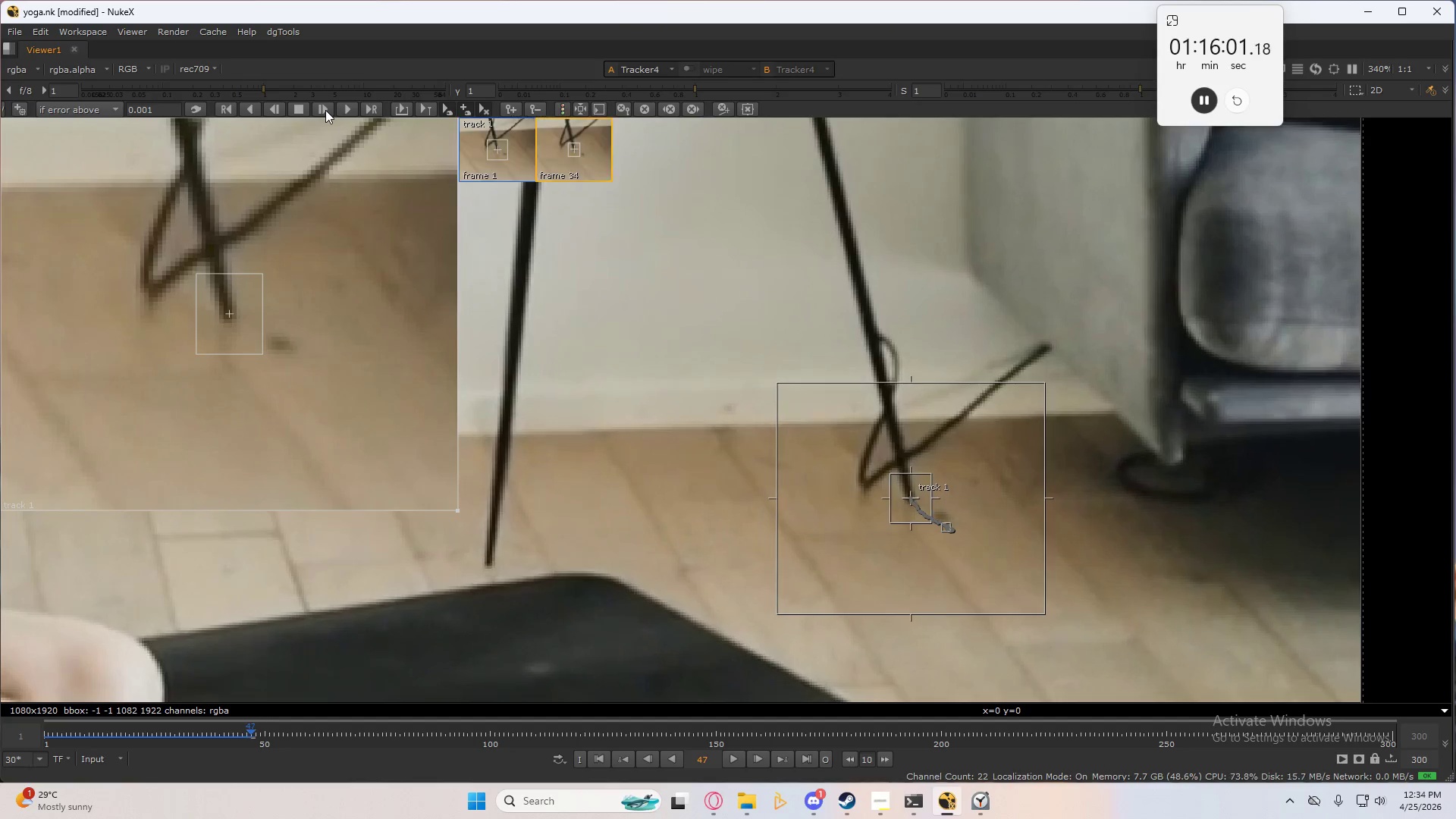 
left_click([325, 110])
 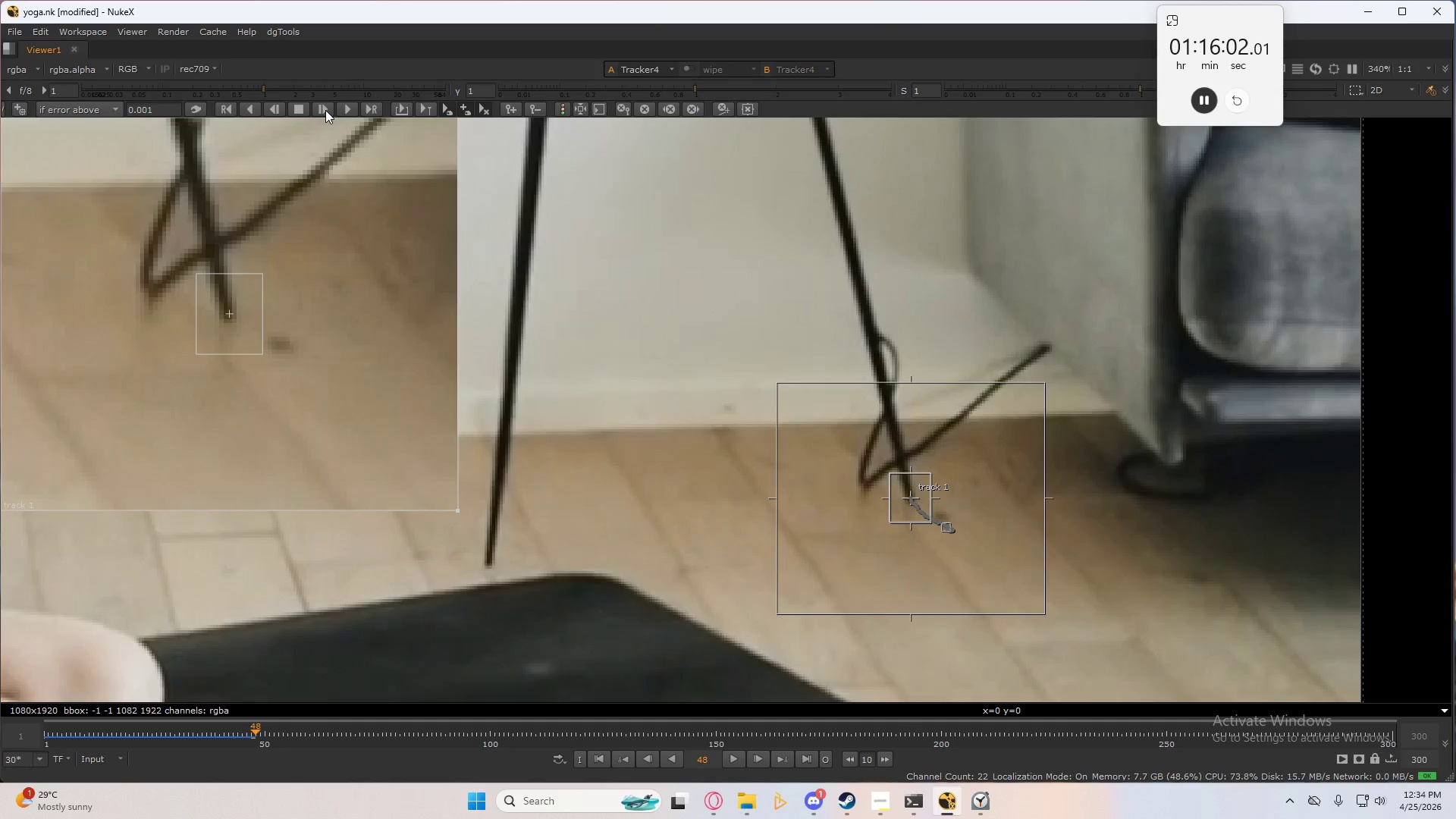 
left_click([325, 109])
 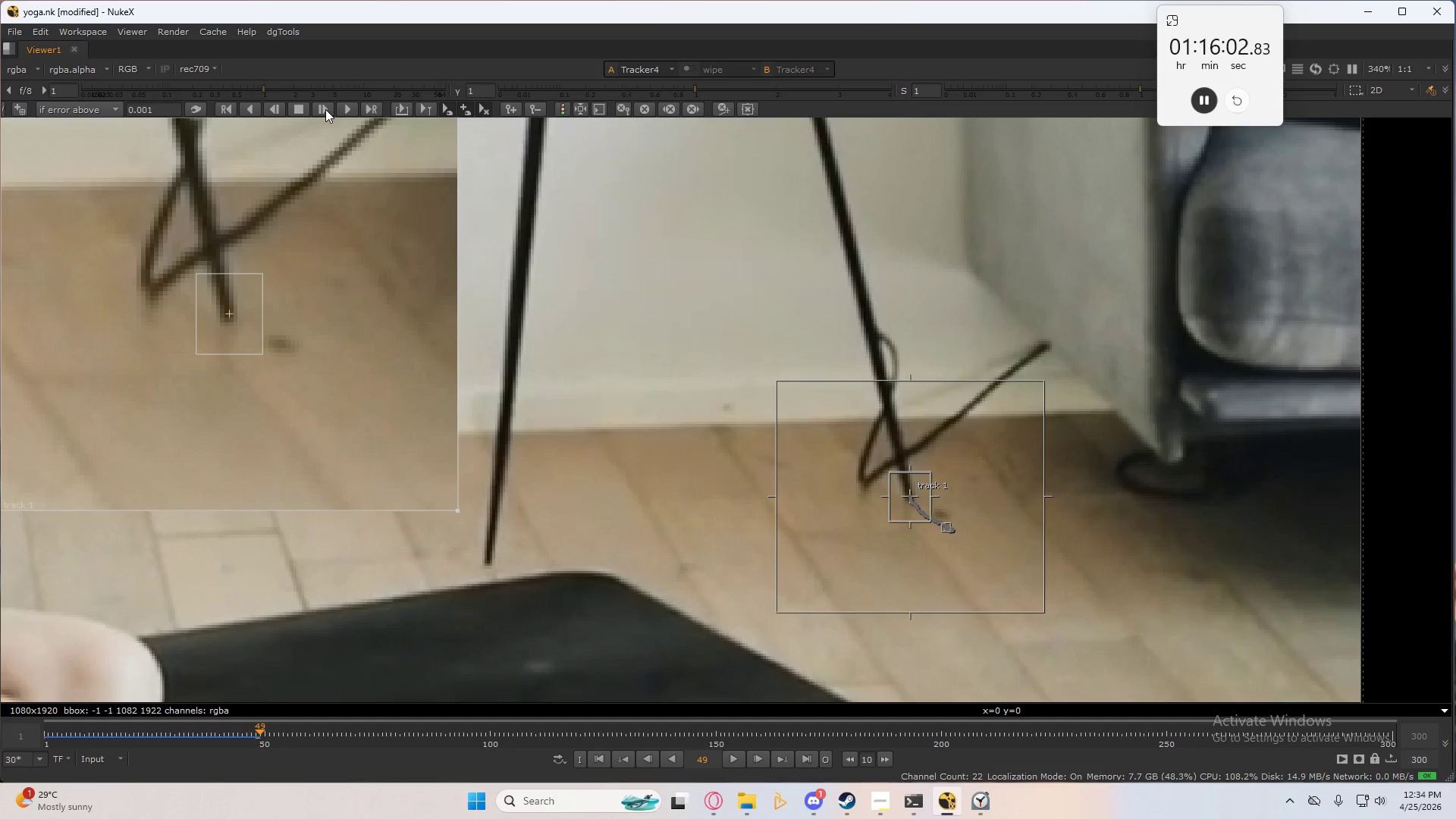 
left_click([325, 109])
 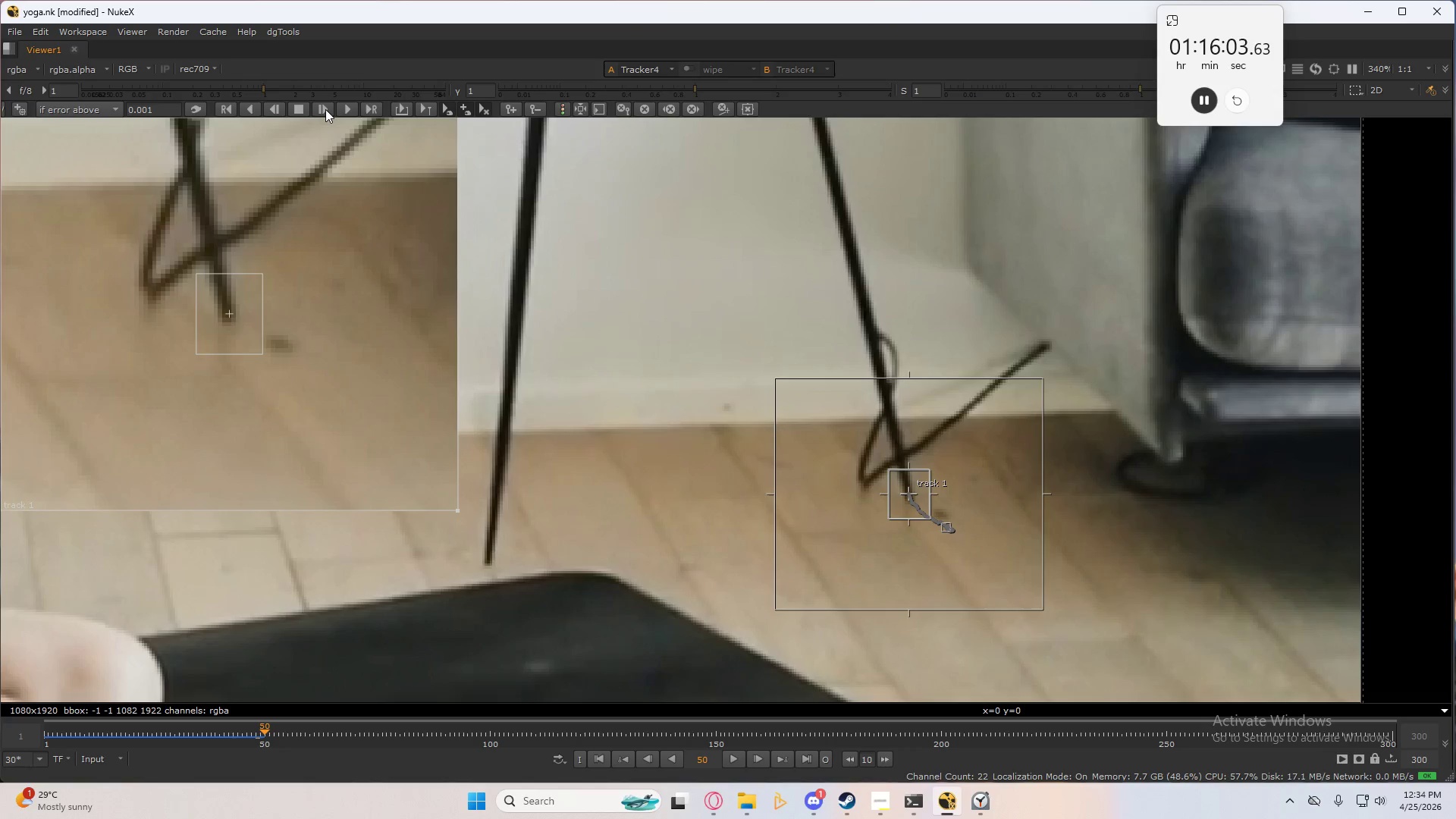 
left_click([325, 109])
 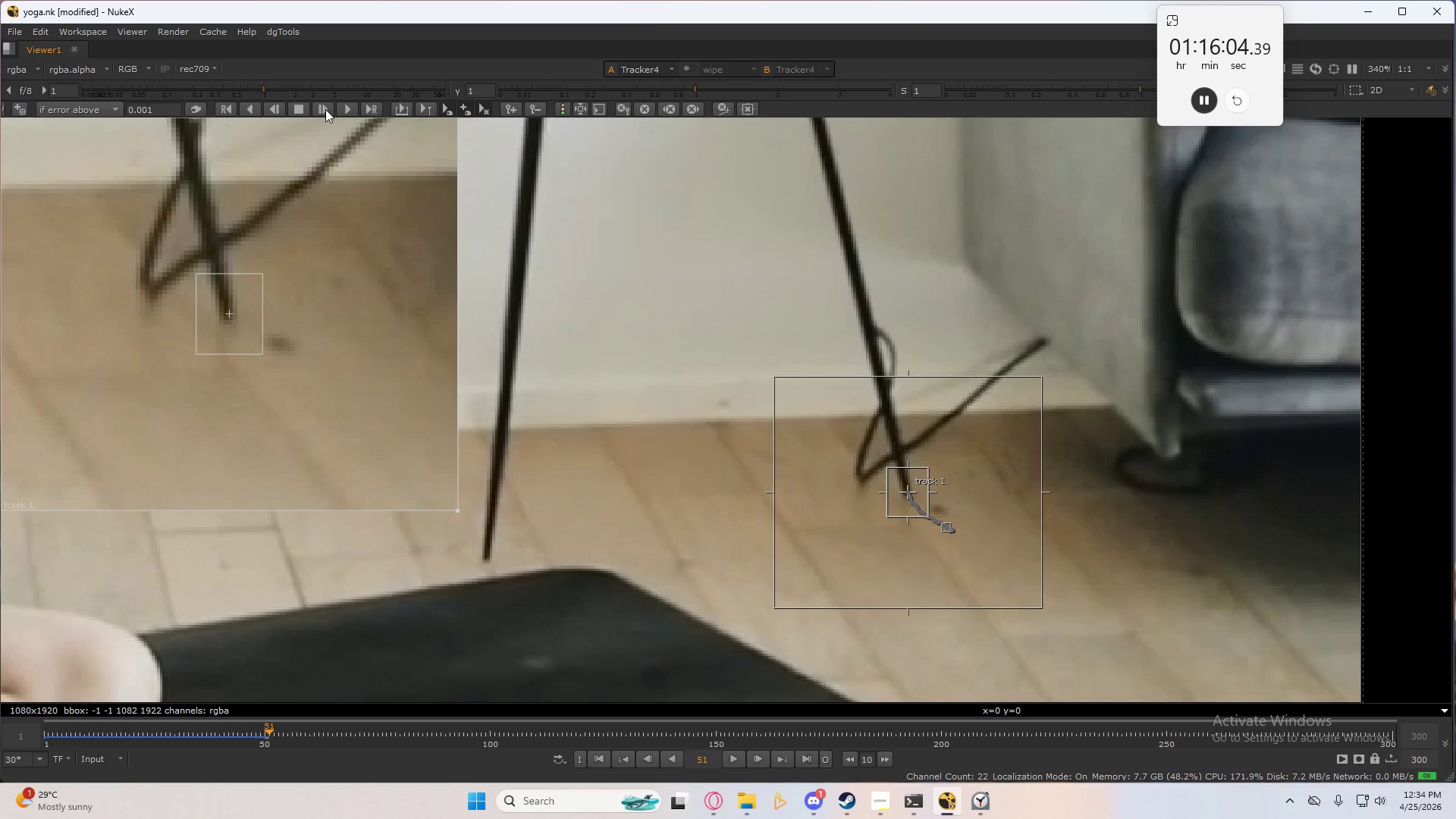 
left_click([325, 109])
 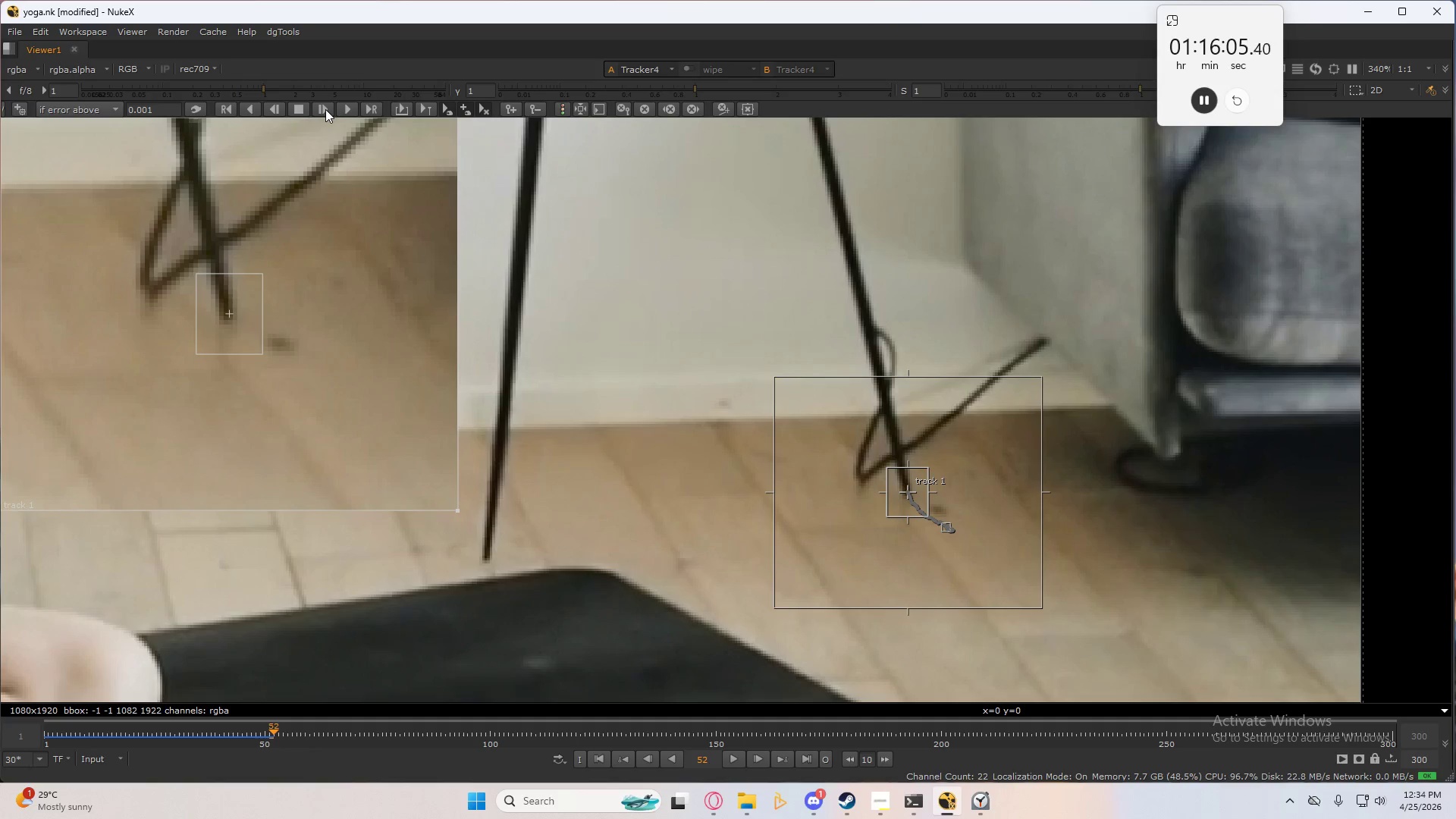 
left_click([325, 109])
 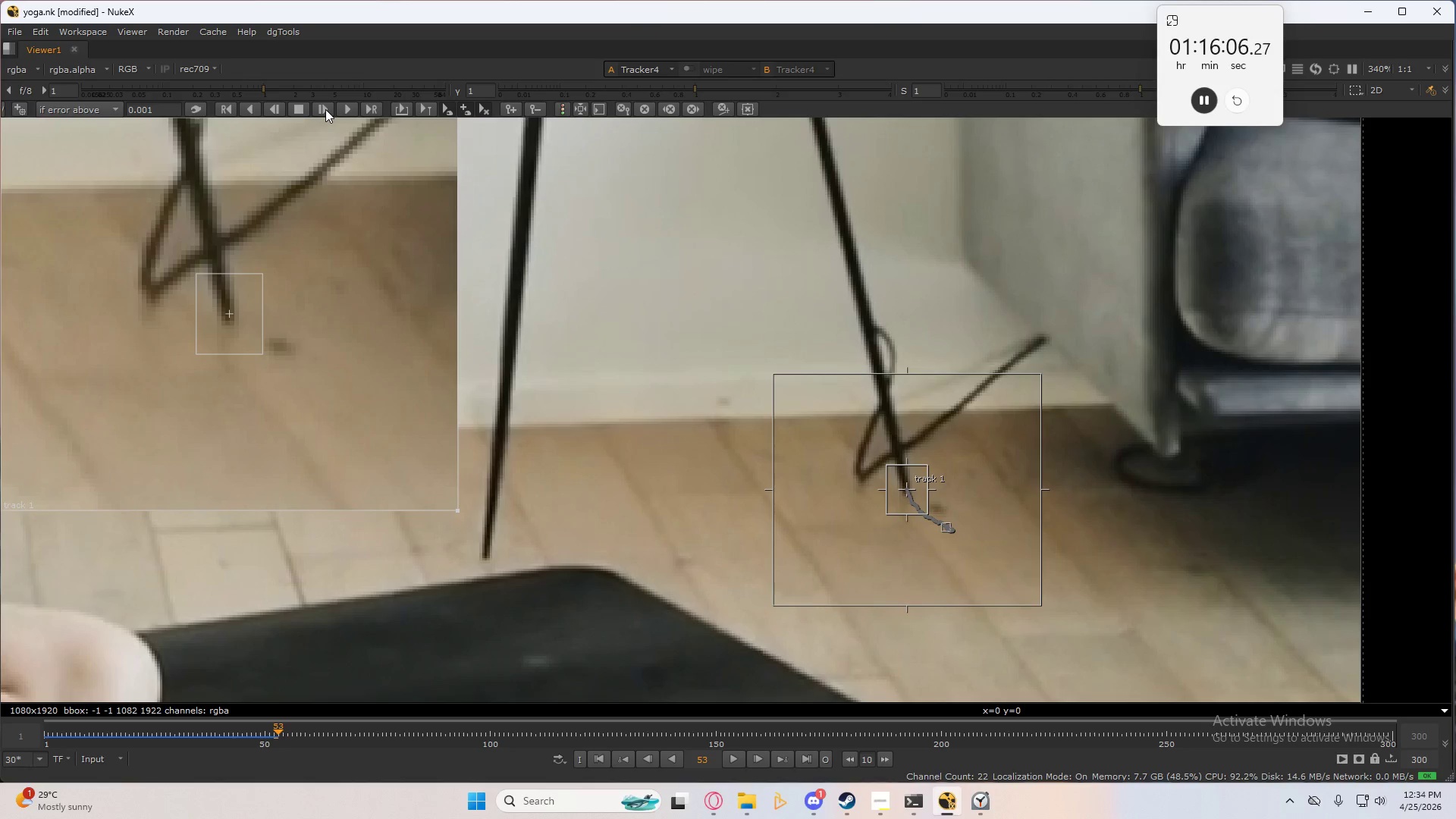 
left_click([325, 109])
 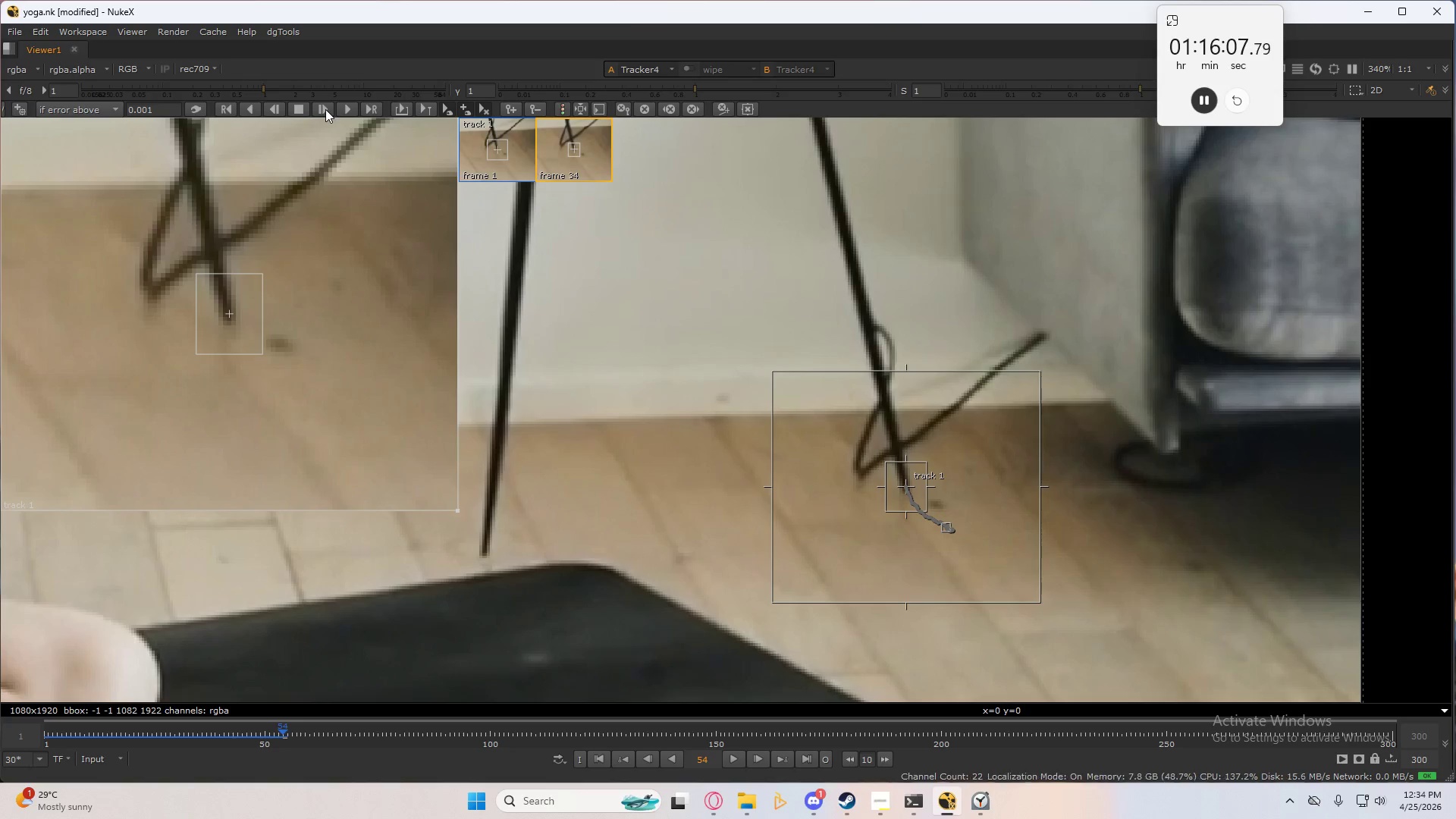 
left_click([325, 109])
 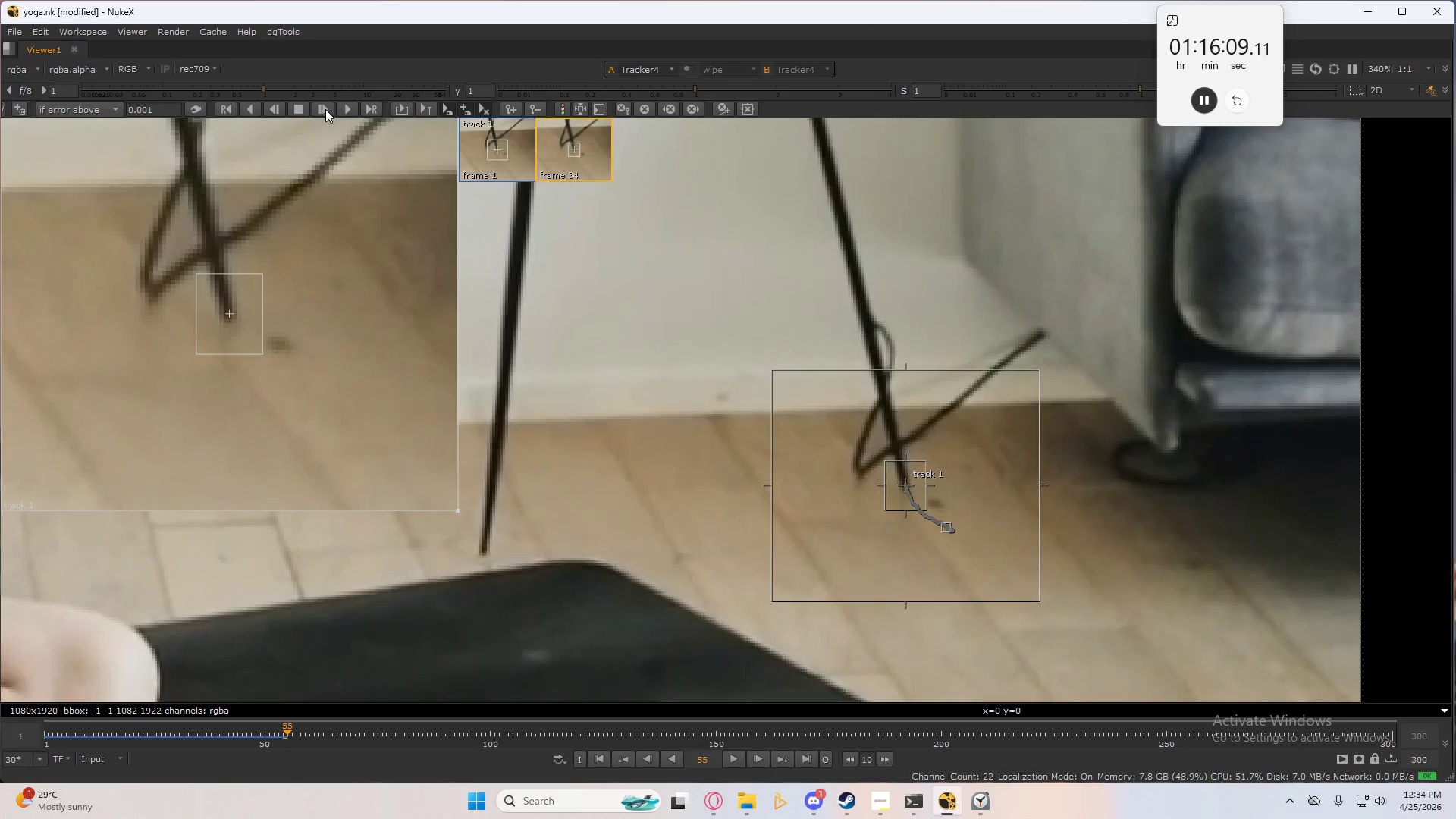 
left_click([325, 109])
 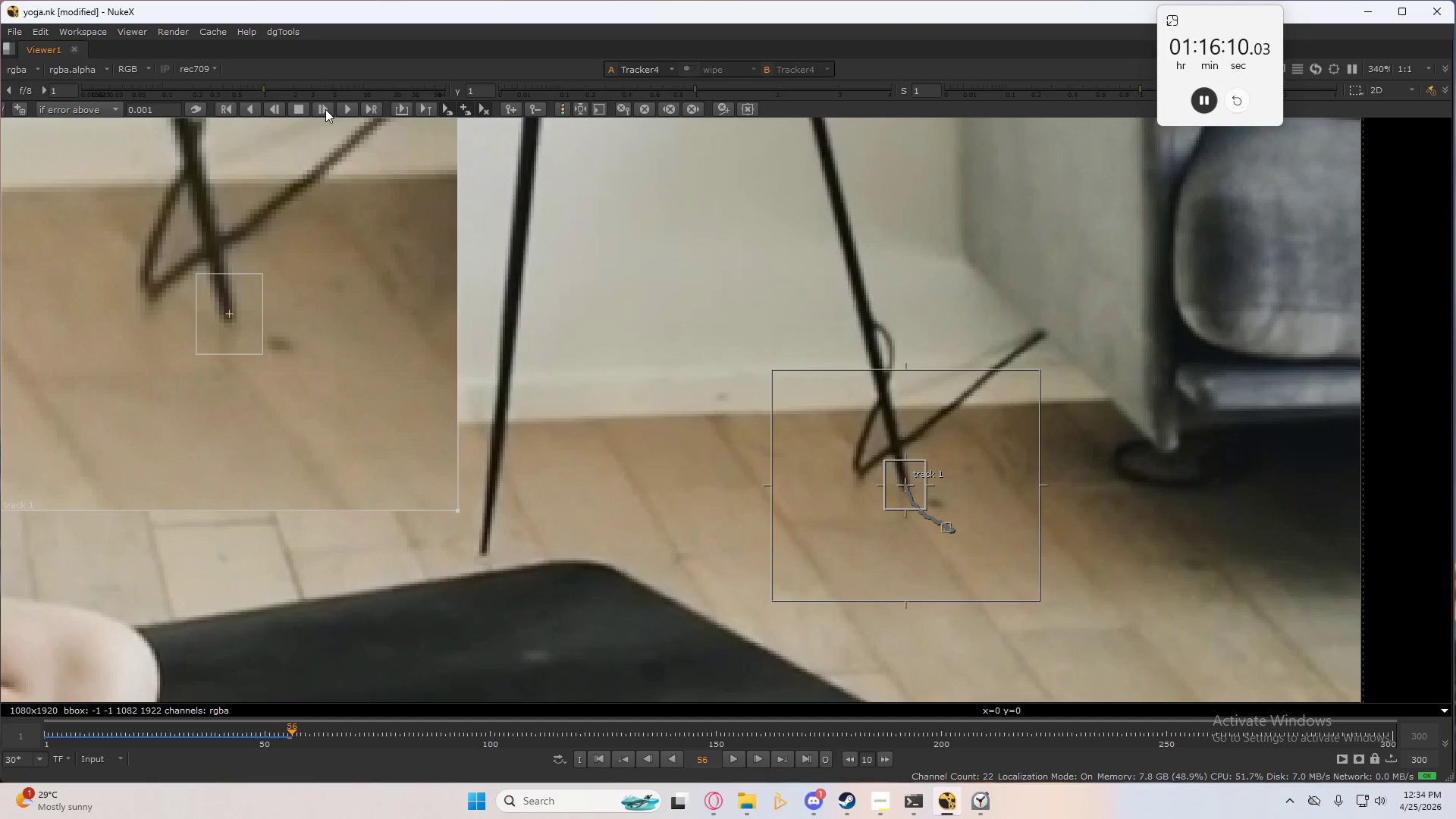 
left_click([325, 109])
 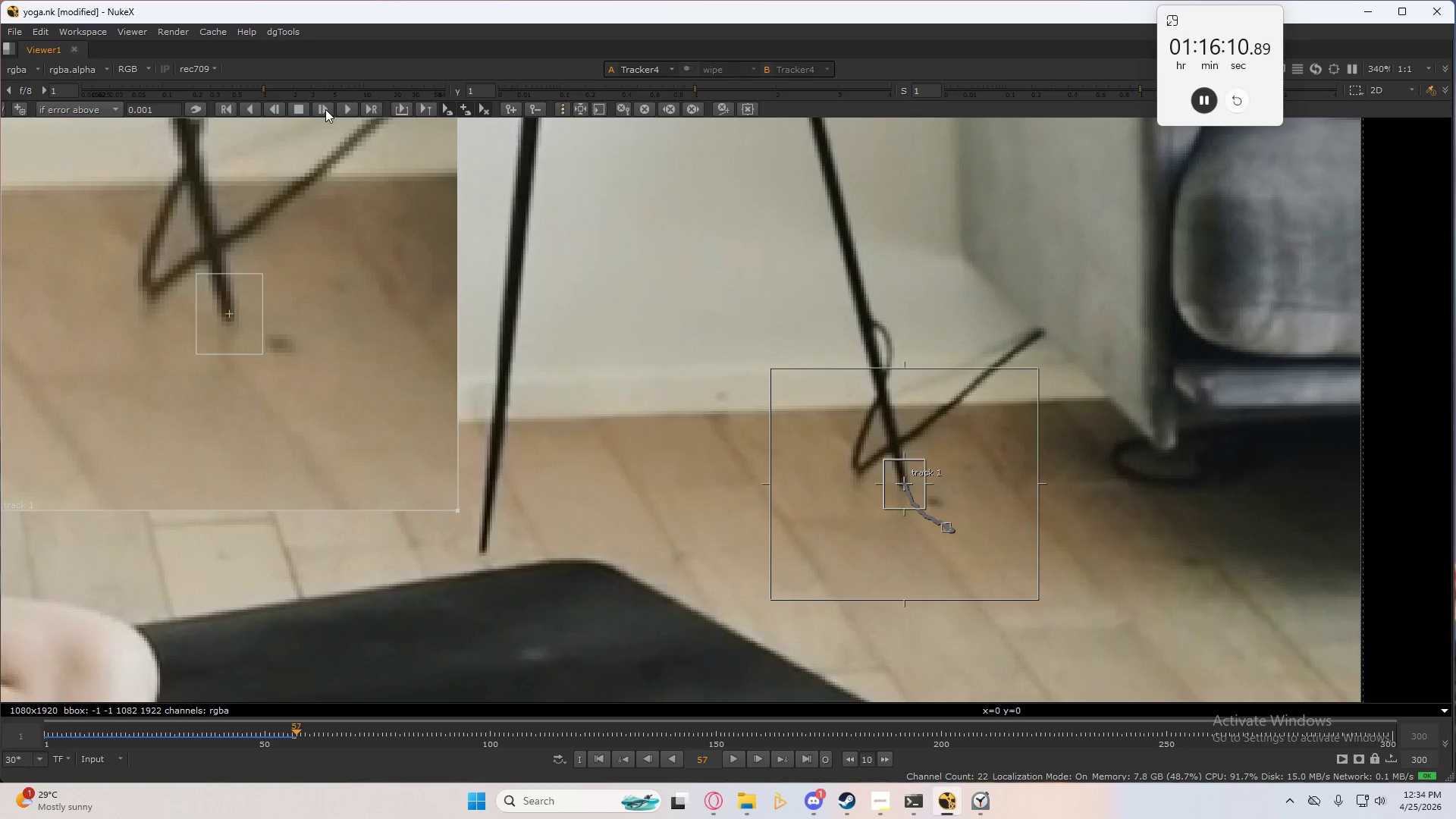 
left_click([325, 109])
 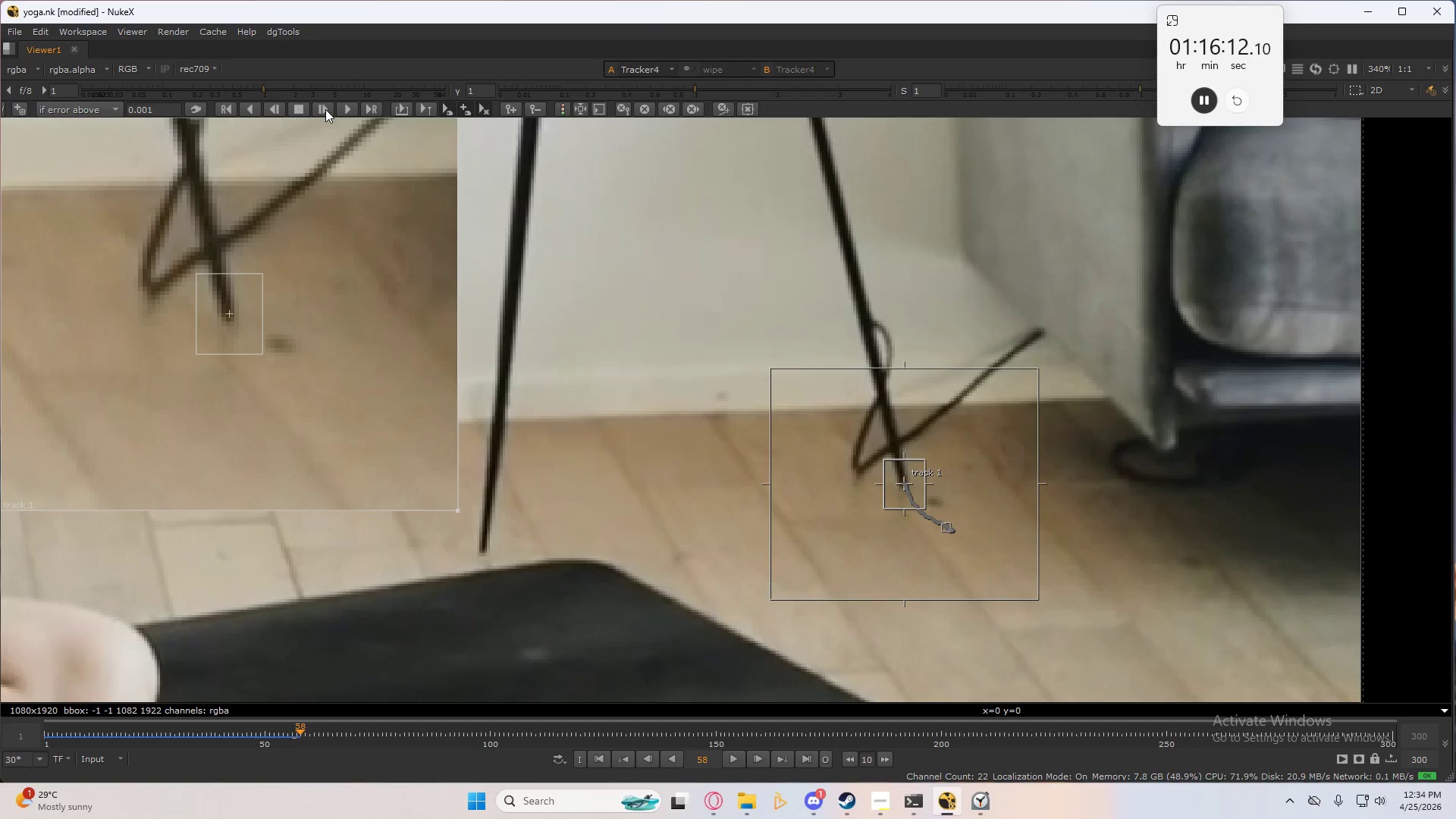 
left_click([325, 109])
 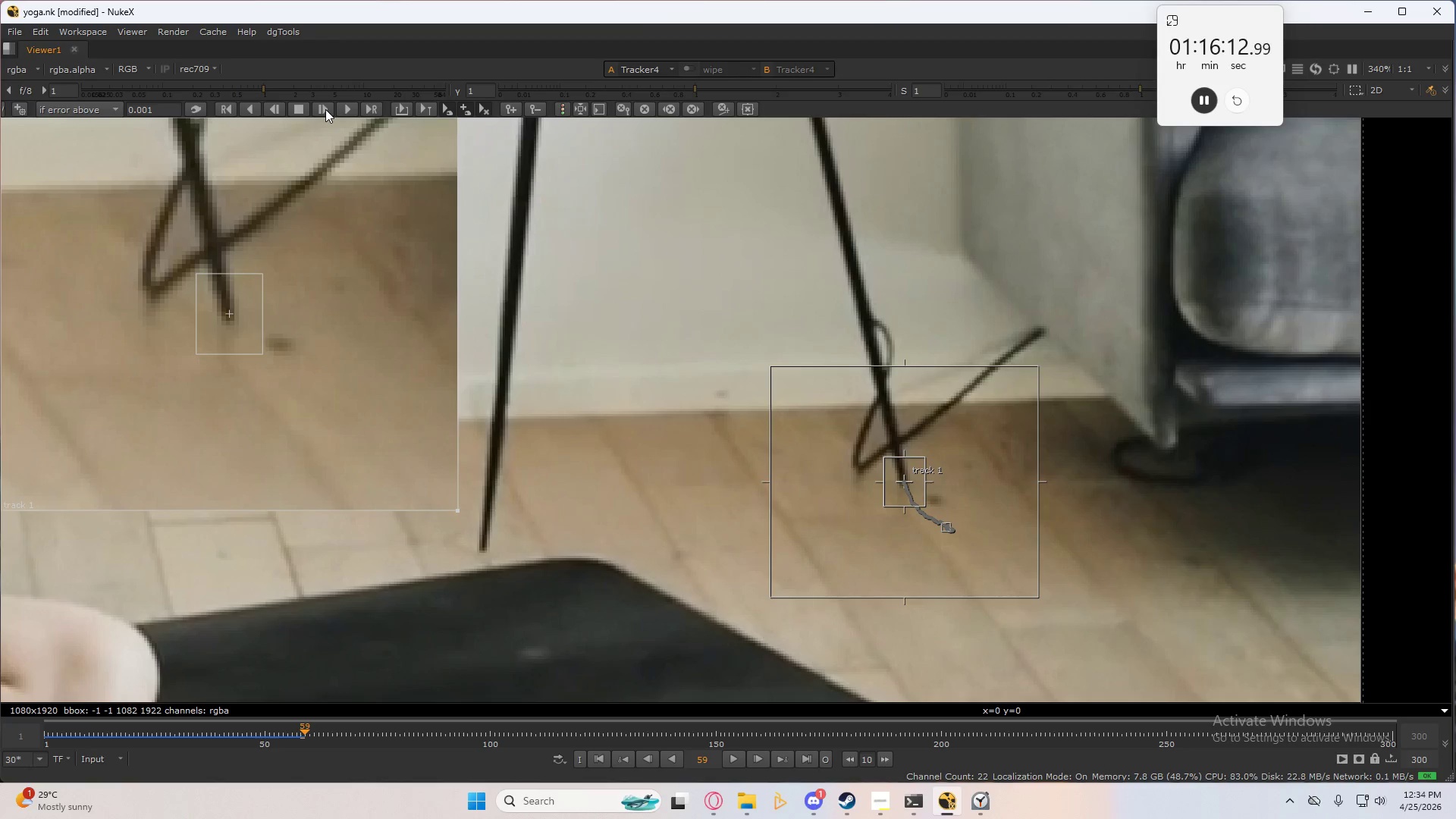 
left_click([325, 109])
 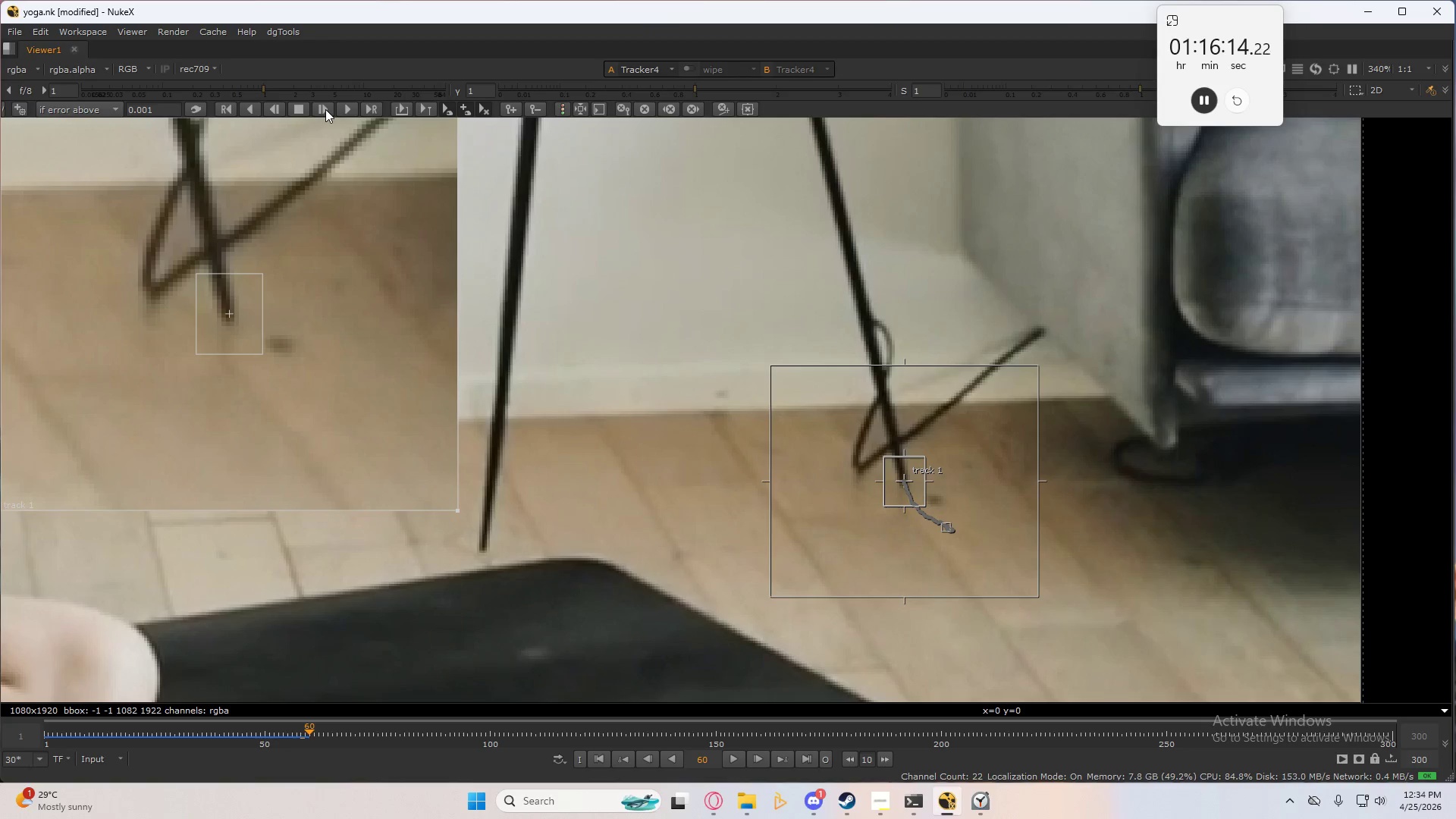 
left_click([325, 109])
 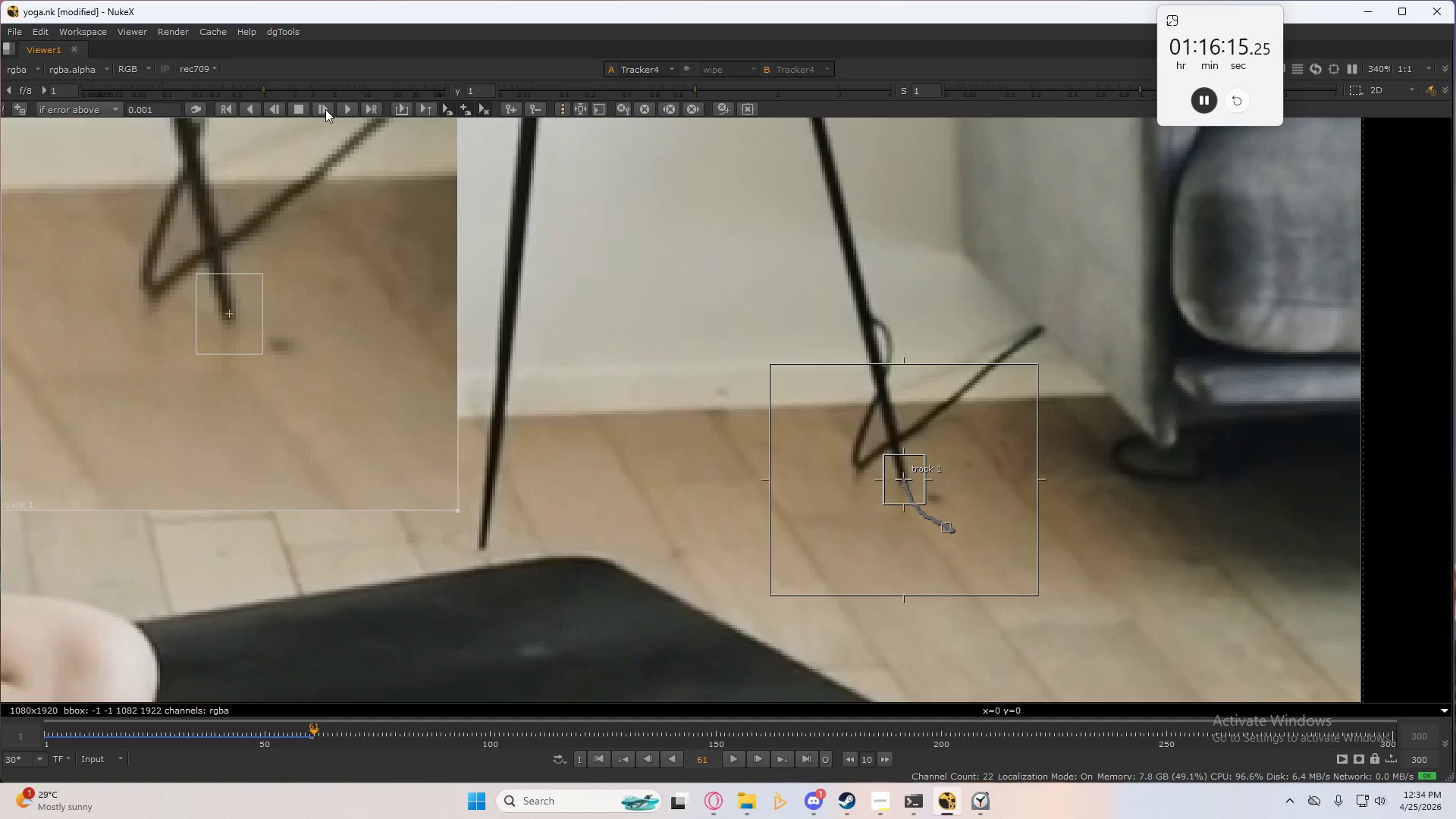 
left_click([325, 109])
 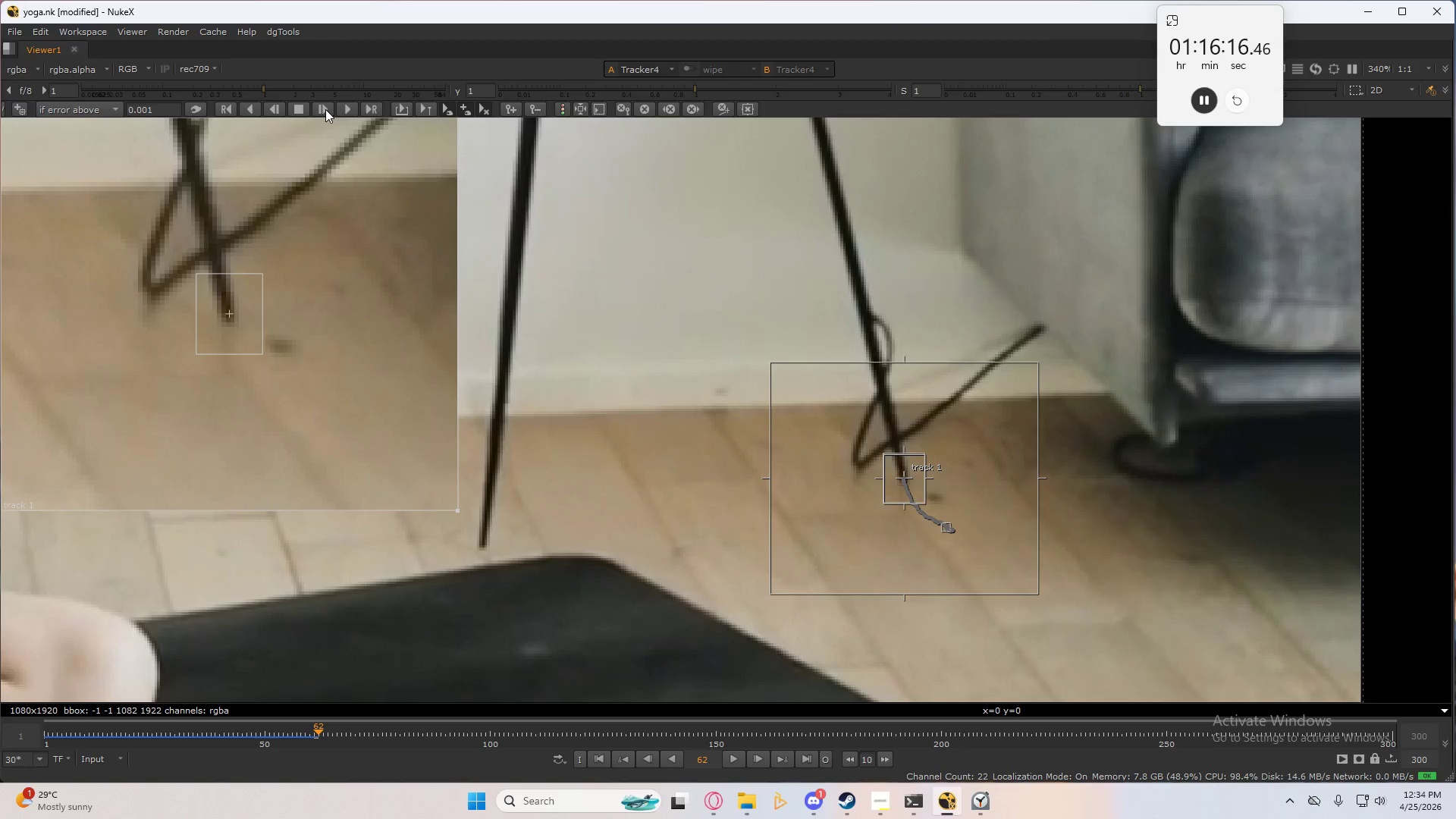 
left_click([325, 109])
 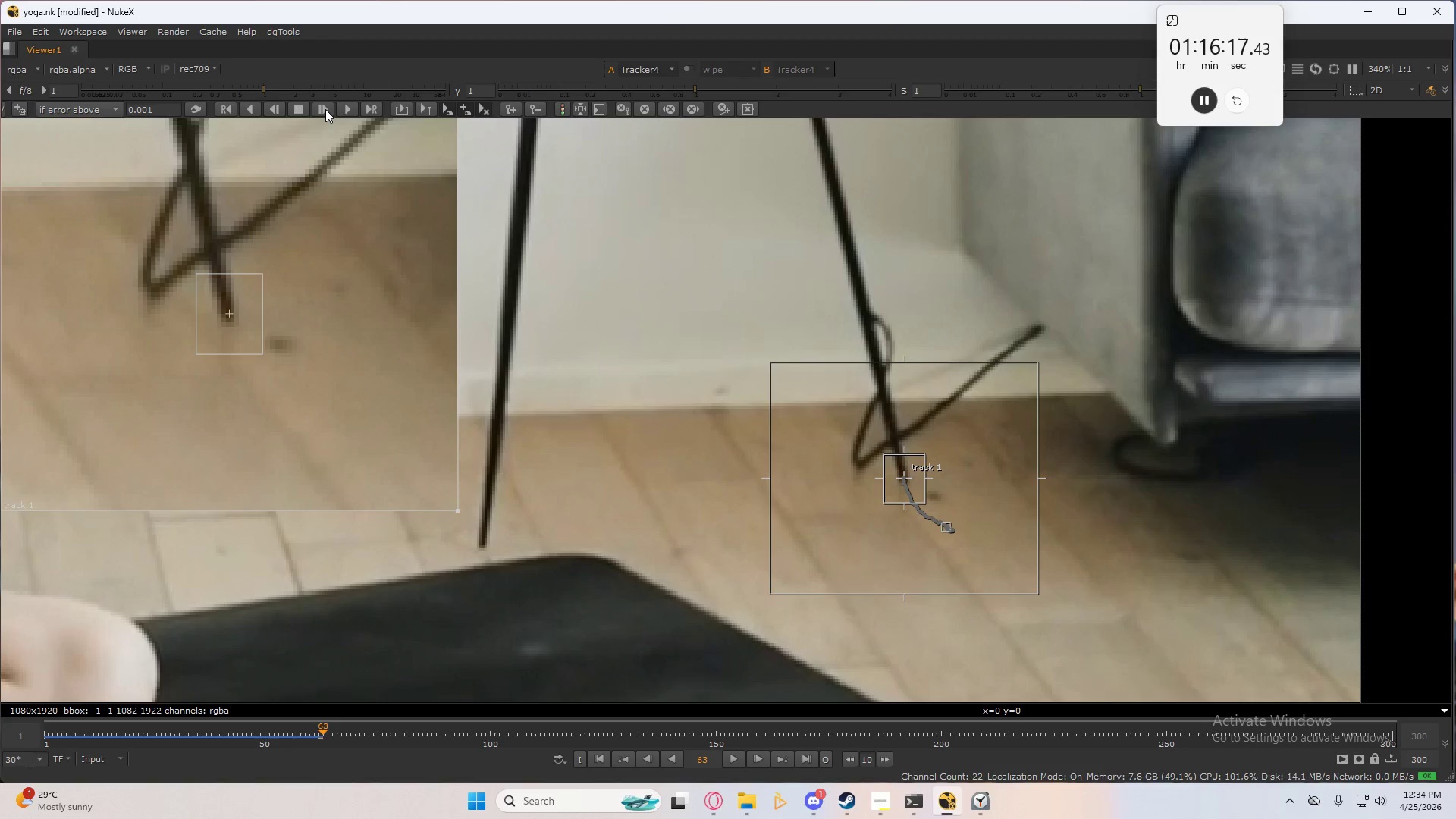 
left_click([325, 109])
 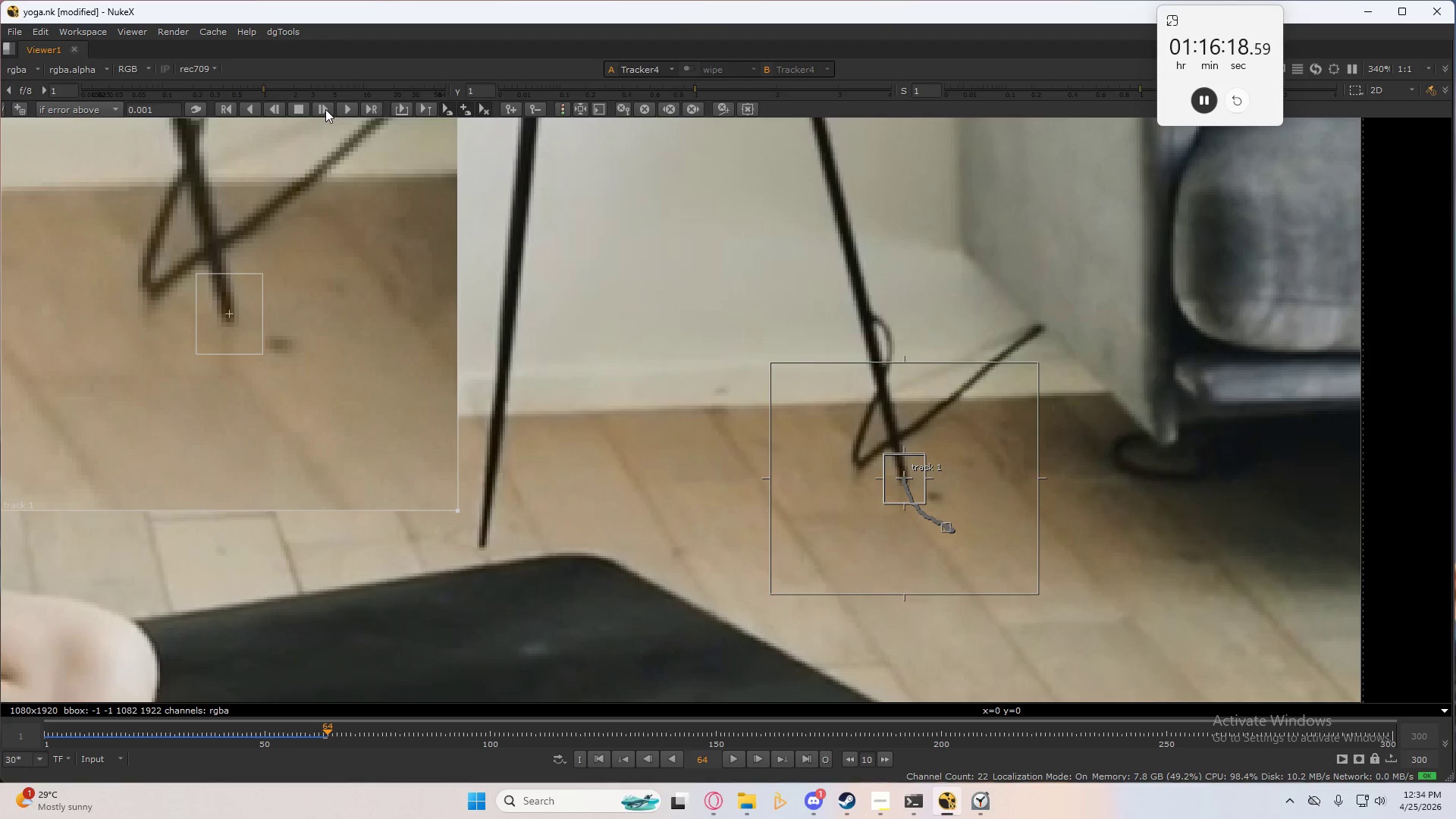 
double_click([325, 109])
 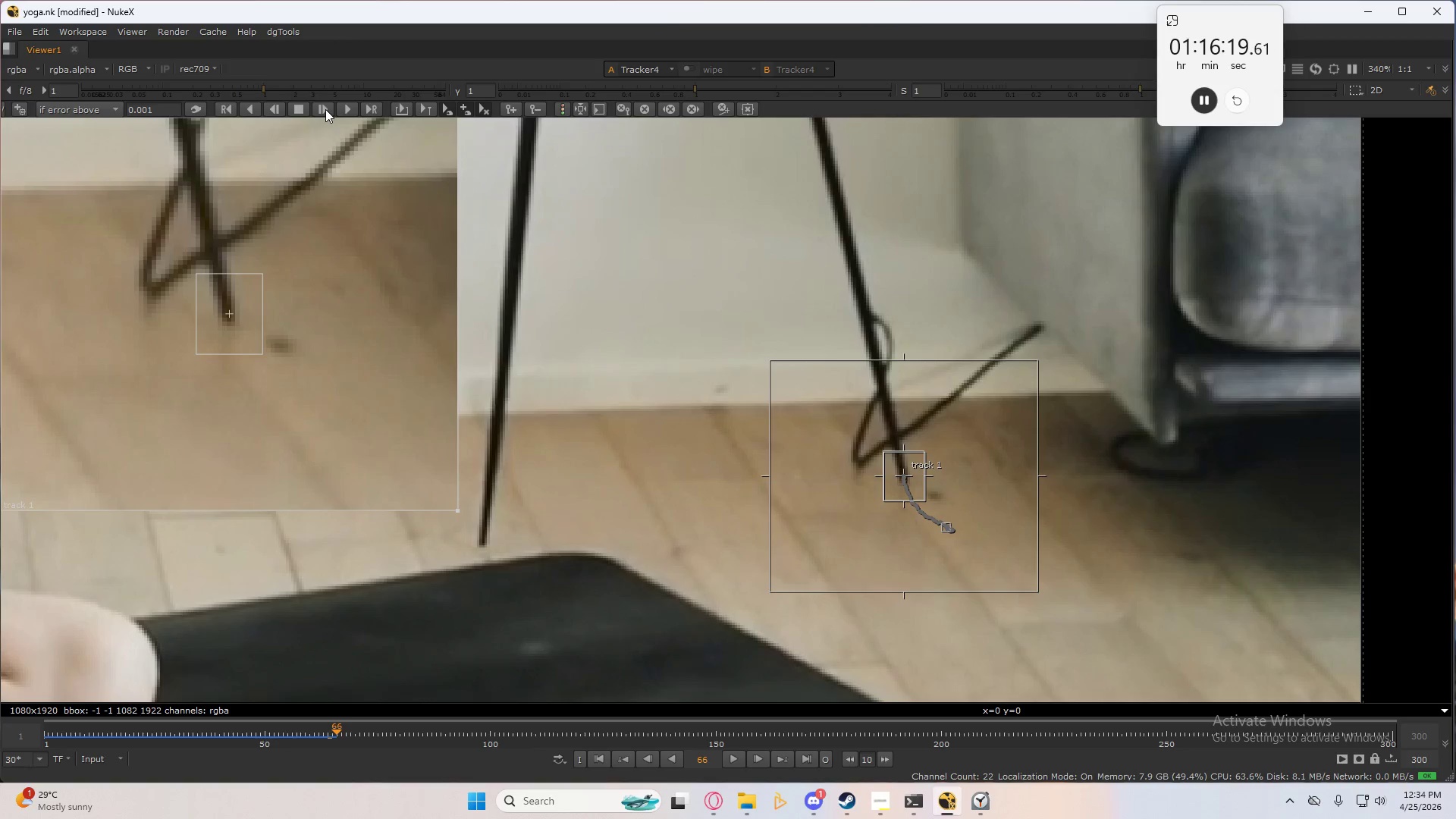 
left_click([325, 109])
 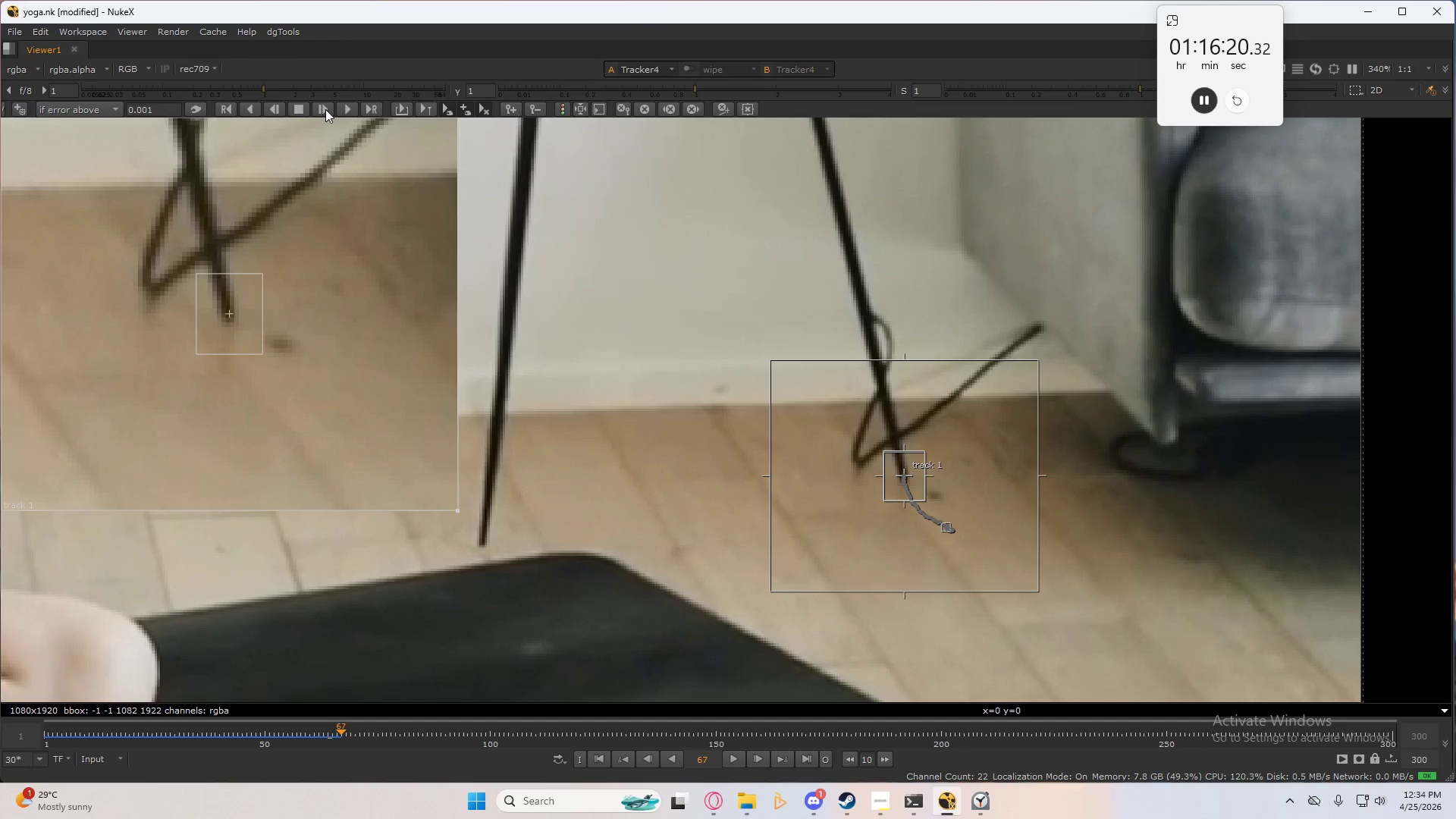 
left_click([325, 109])
 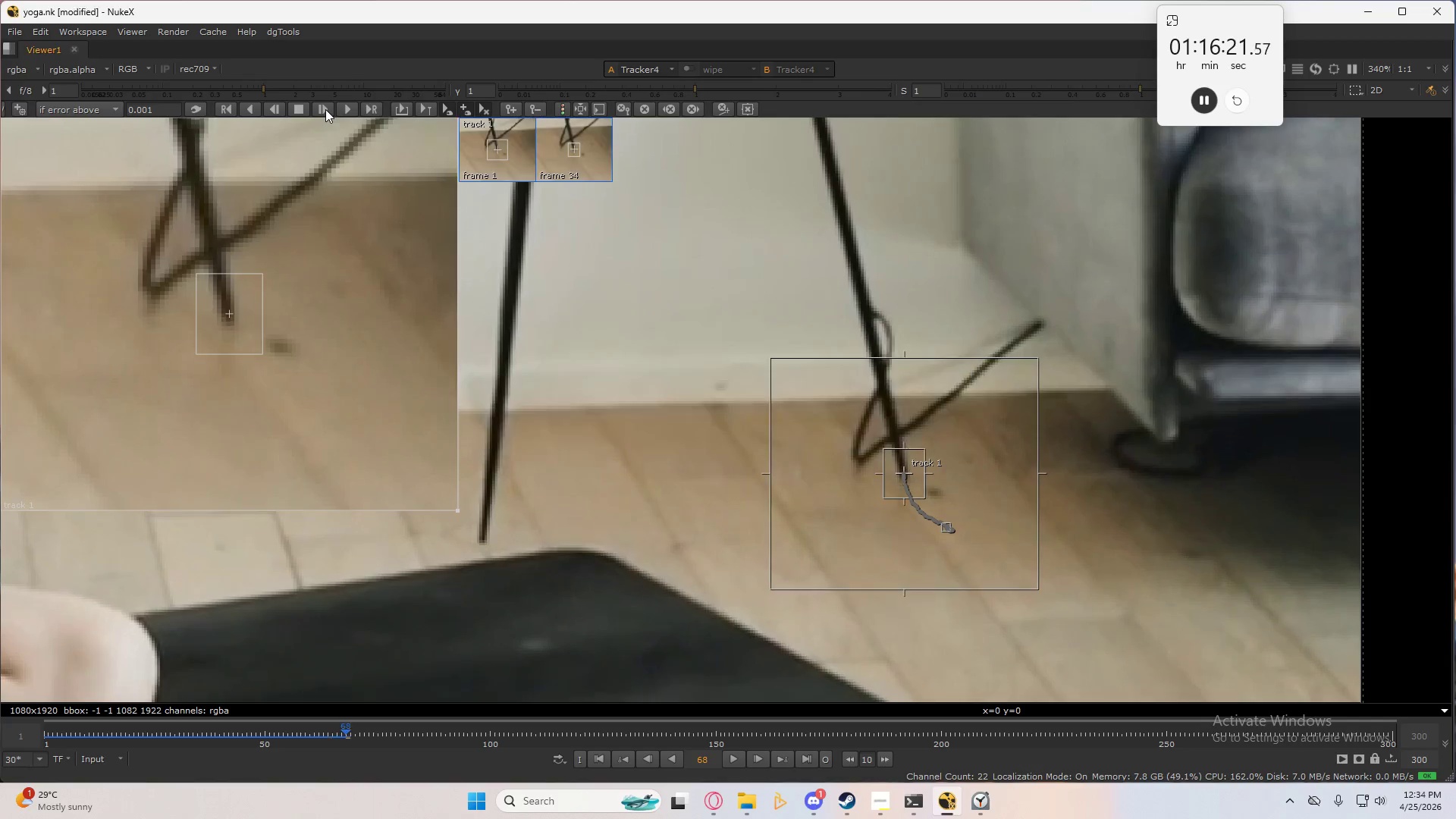 
left_click([325, 109])
 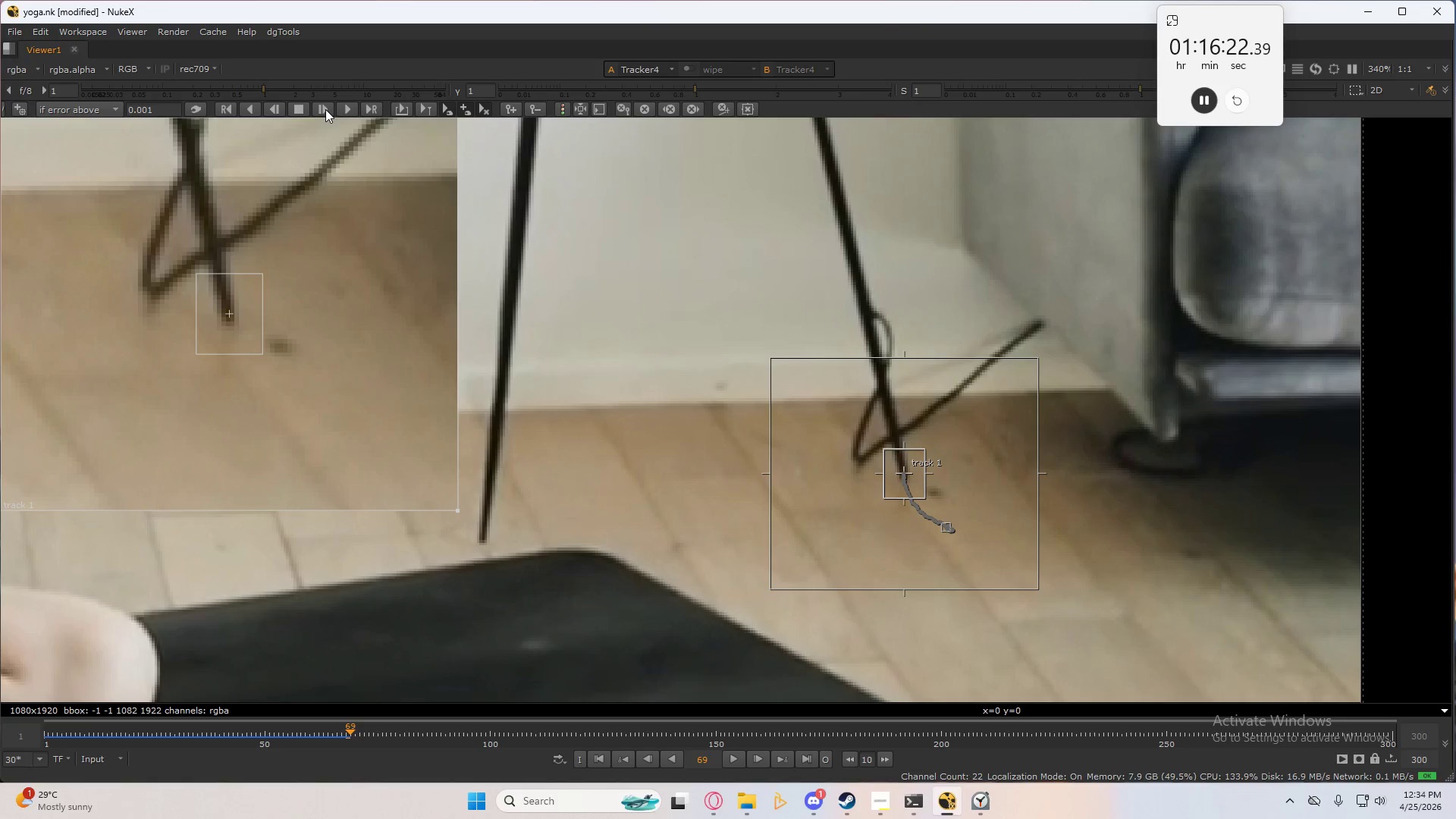 
left_click([325, 109])
 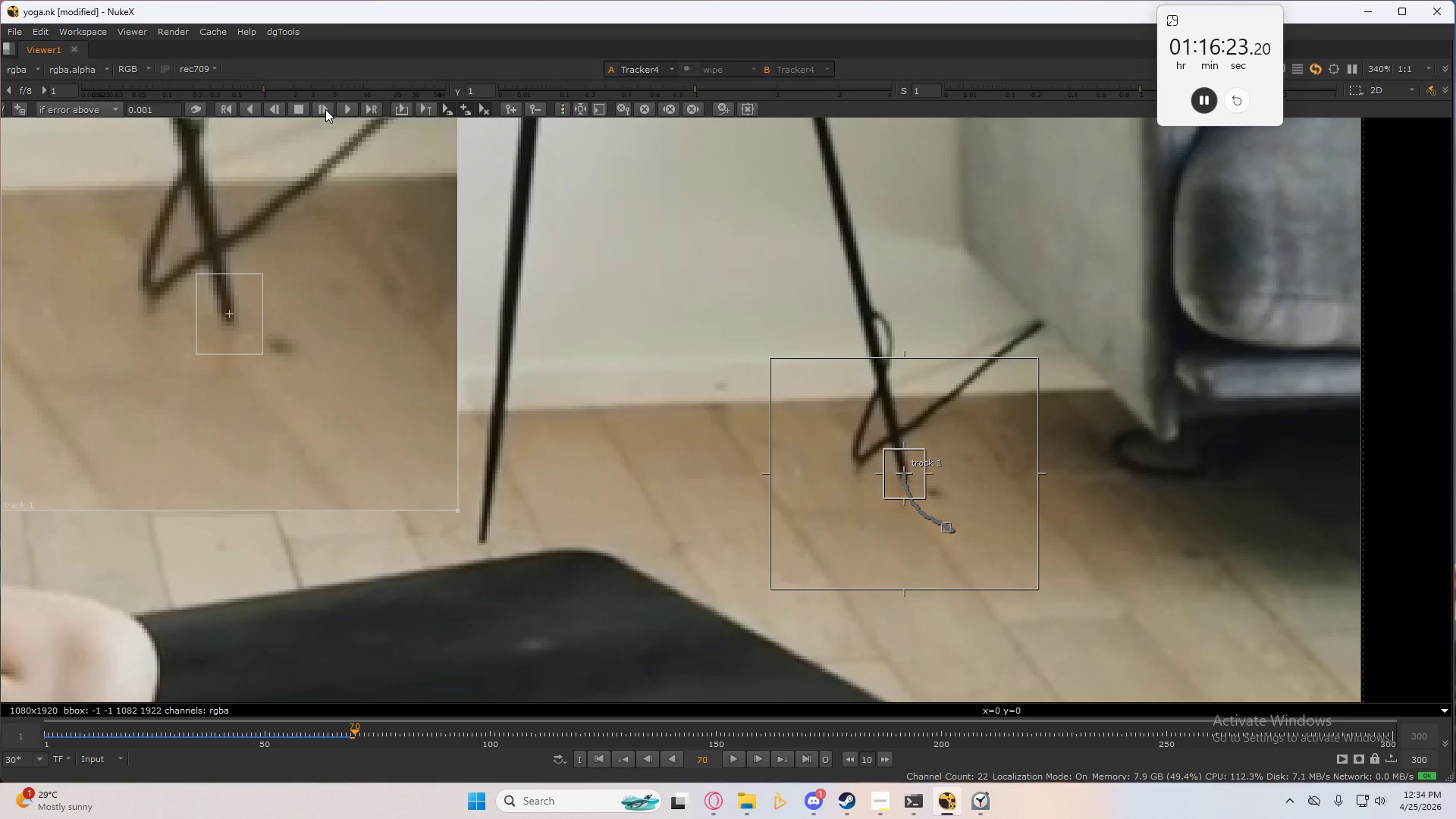 
left_click([325, 109])
 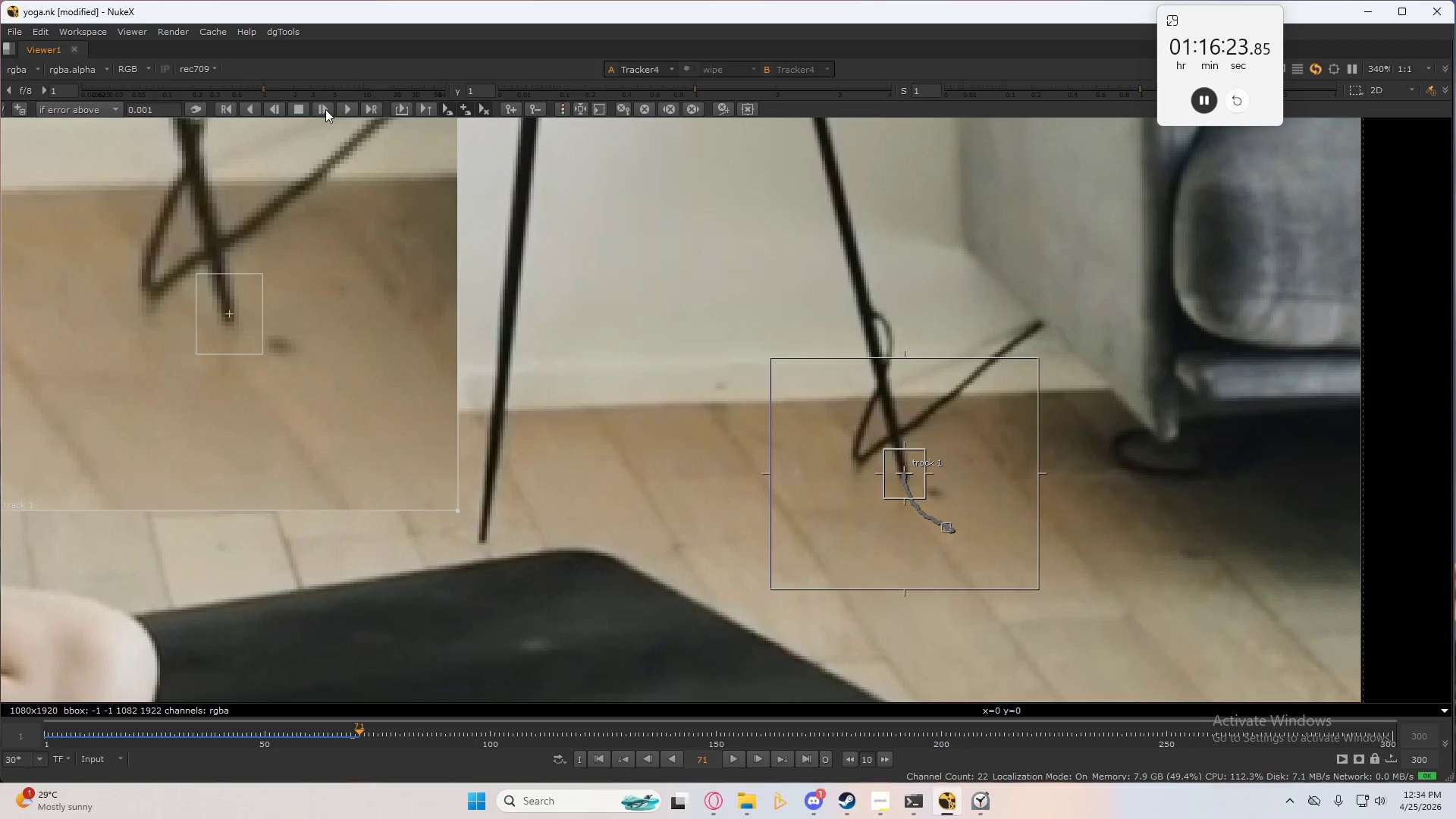 
left_click([325, 109])
 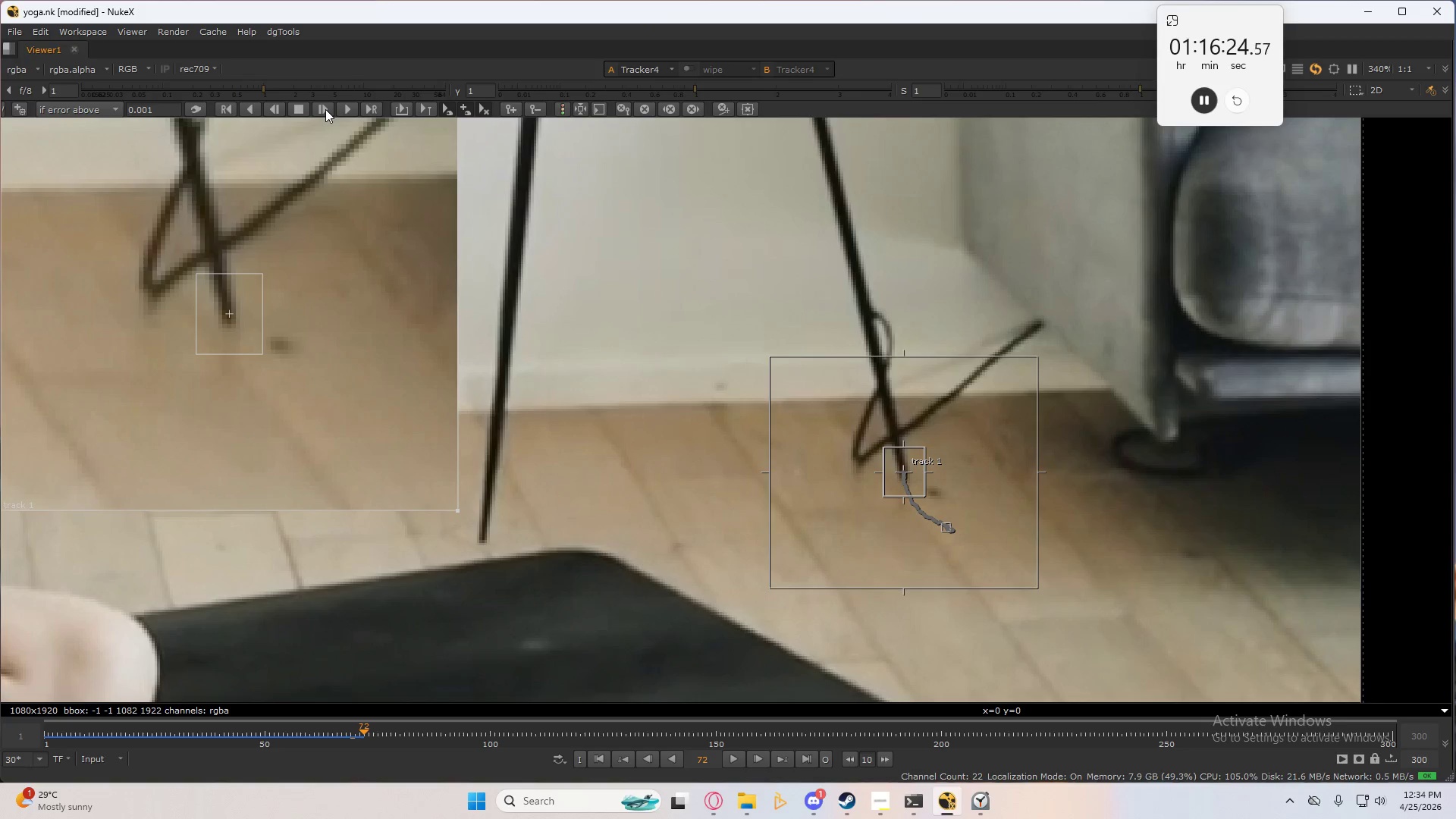 
left_click([325, 109])
 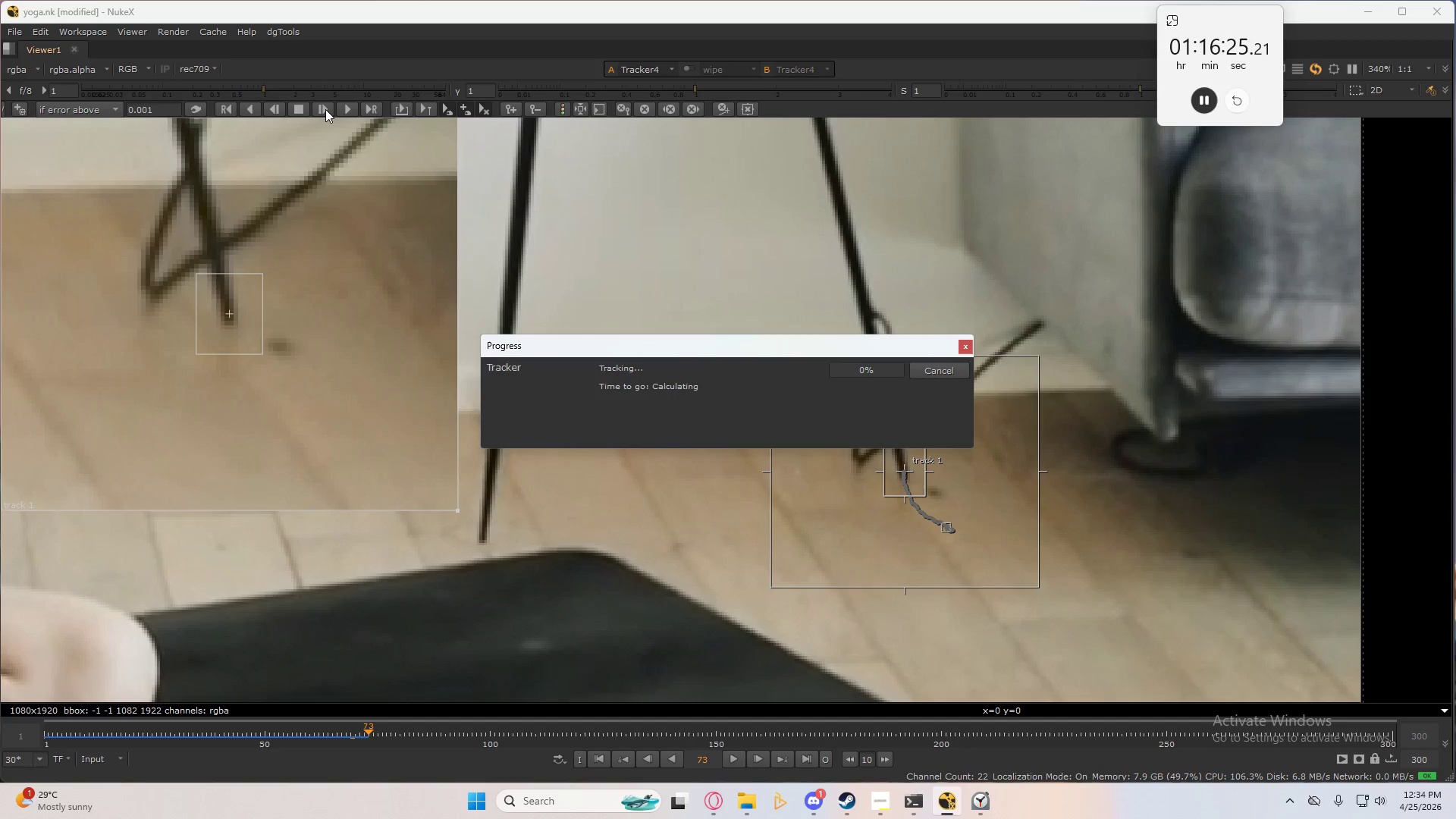 
left_click([325, 109])
 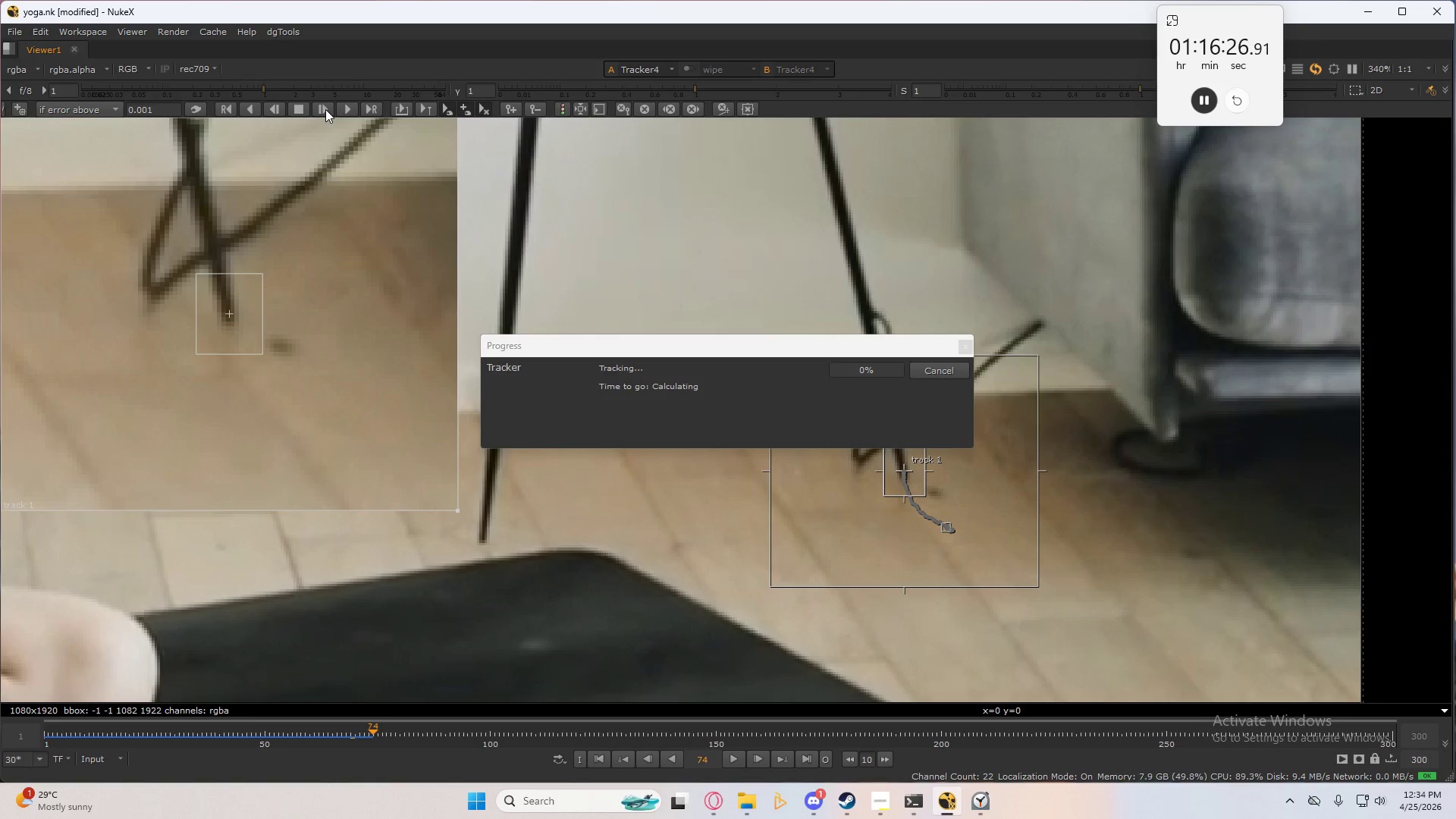 
left_click([325, 109])
 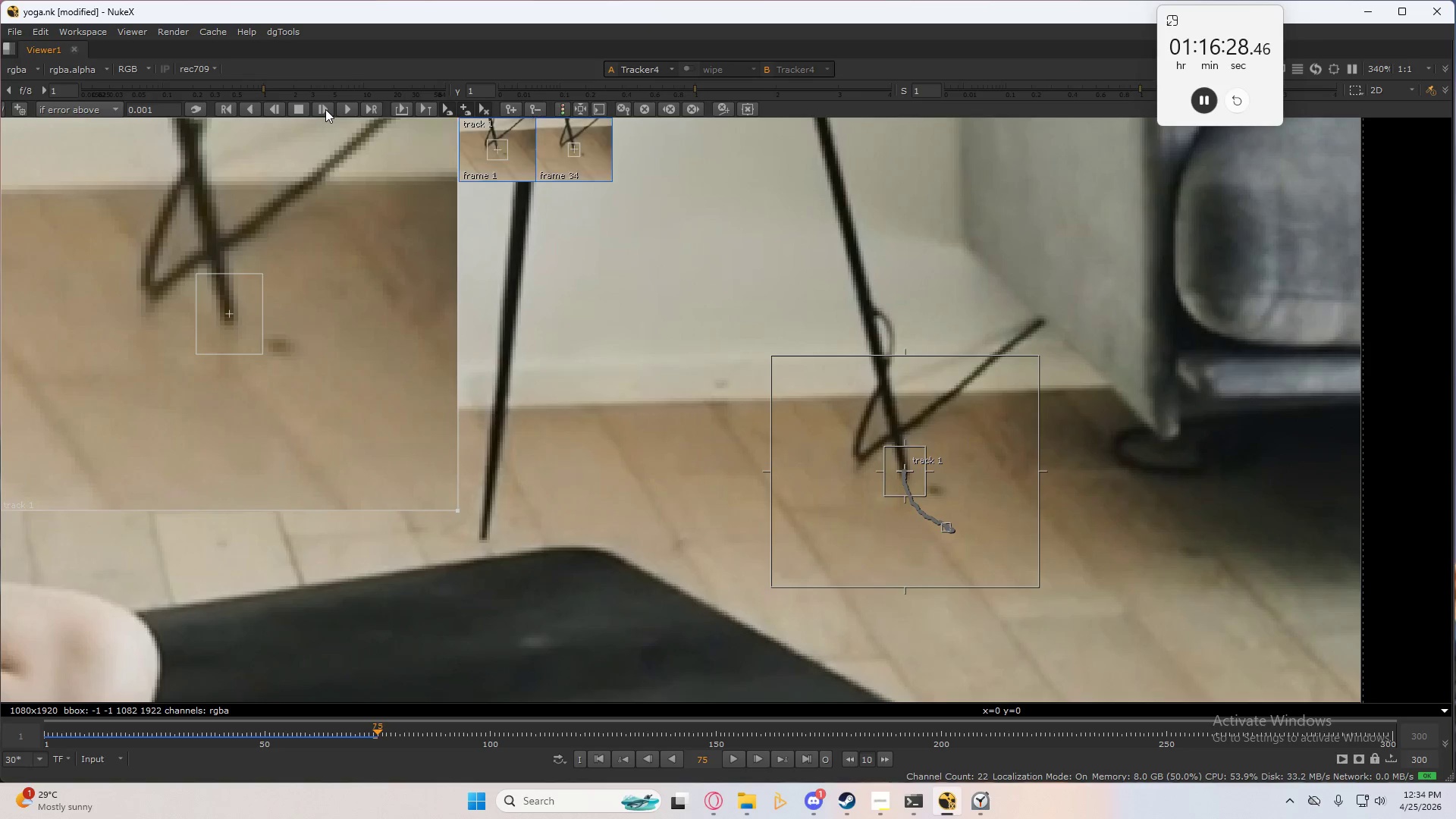 
left_click([325, 109])
 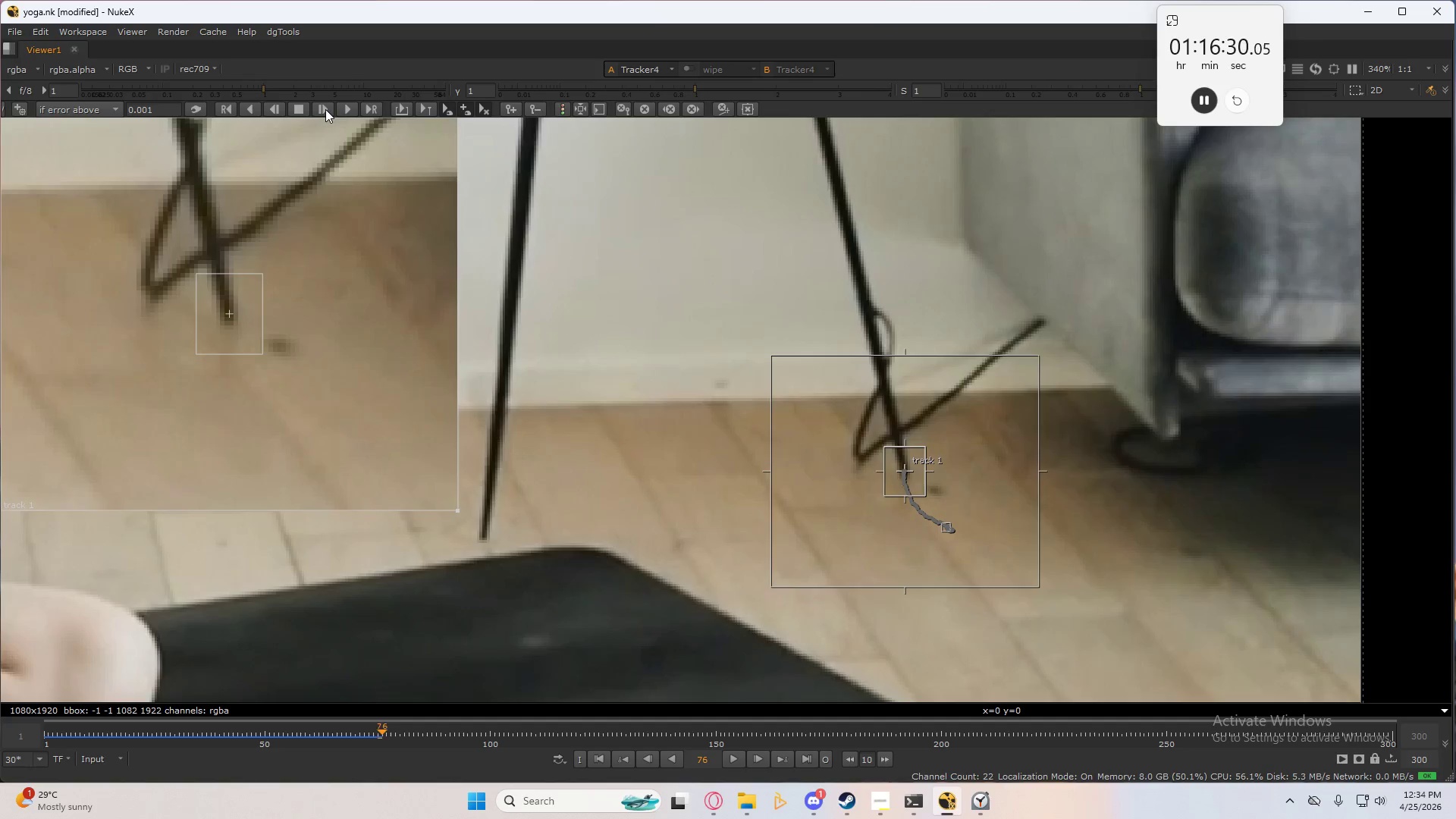 
left_click([325, 109])
 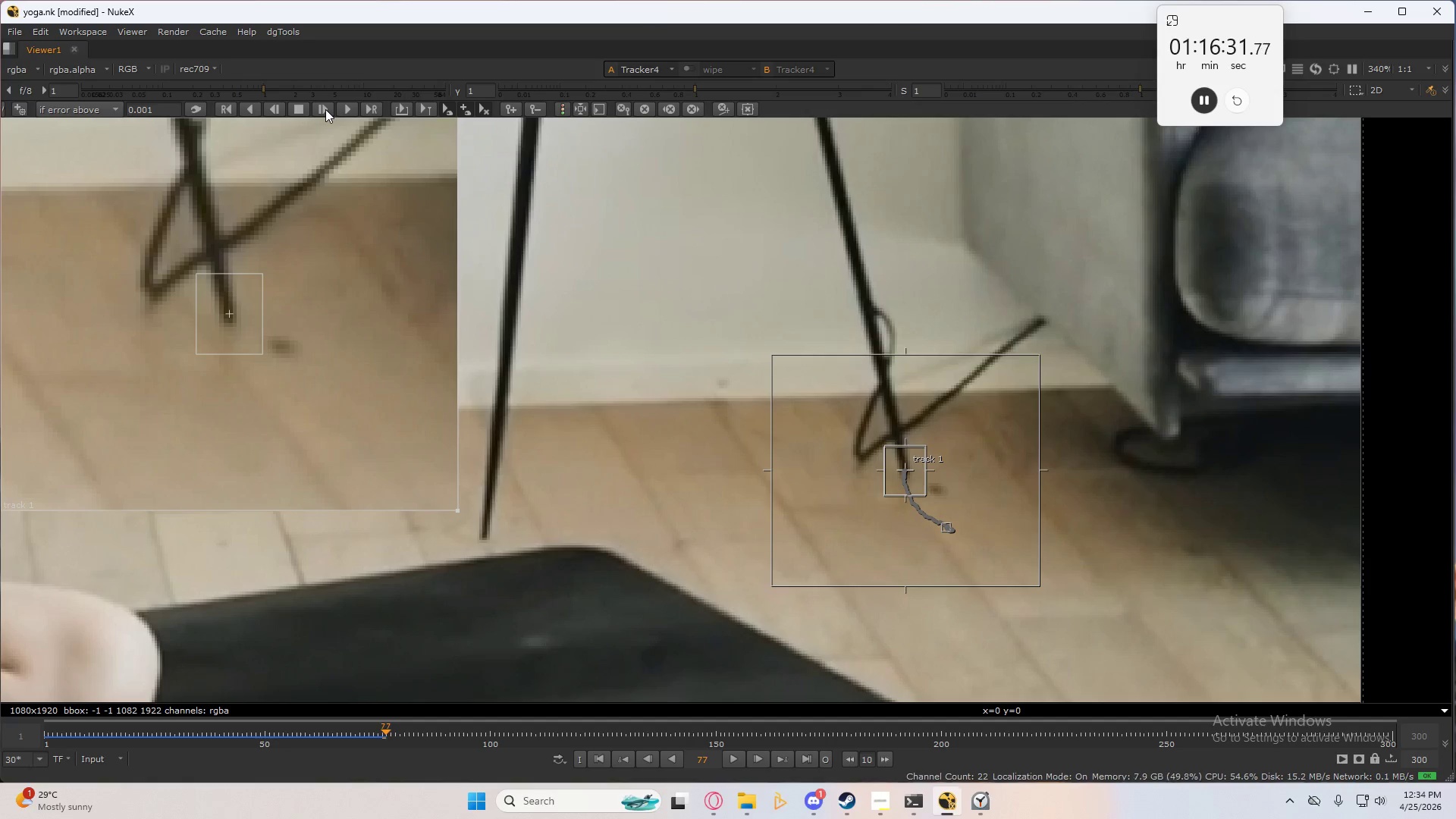 
left_click([325, 109])
 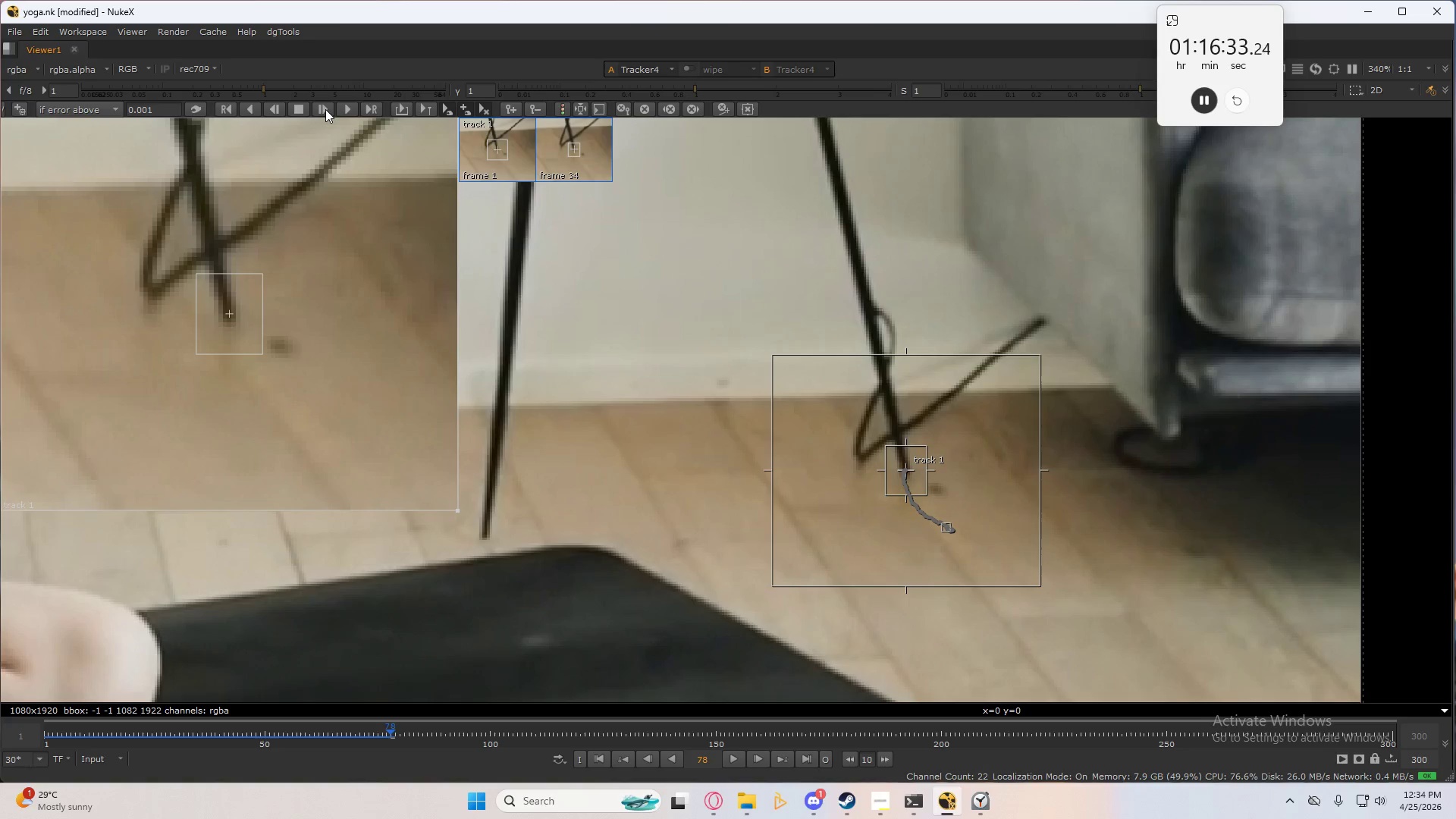 
key(Space)
 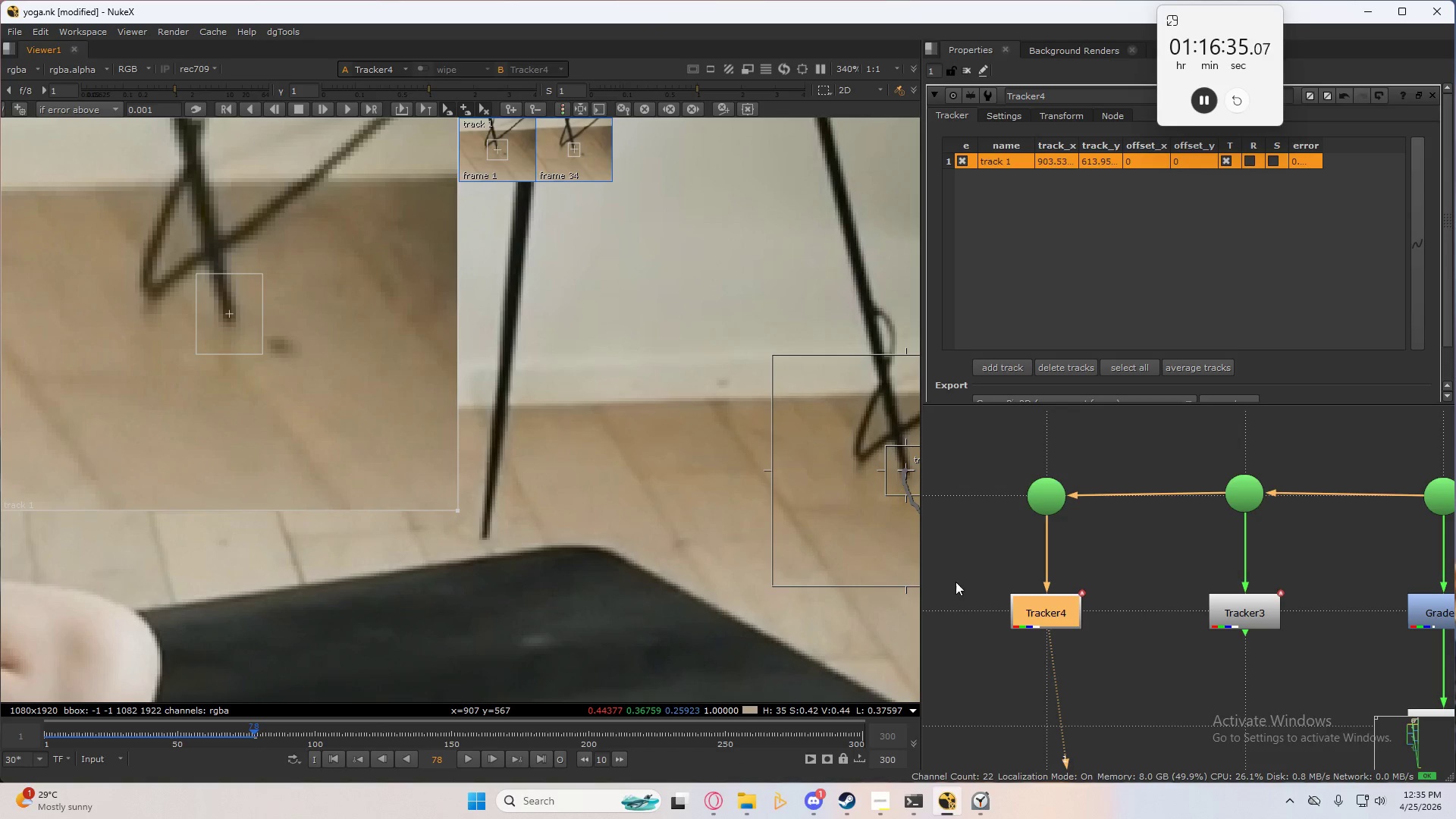 
key(Space)
 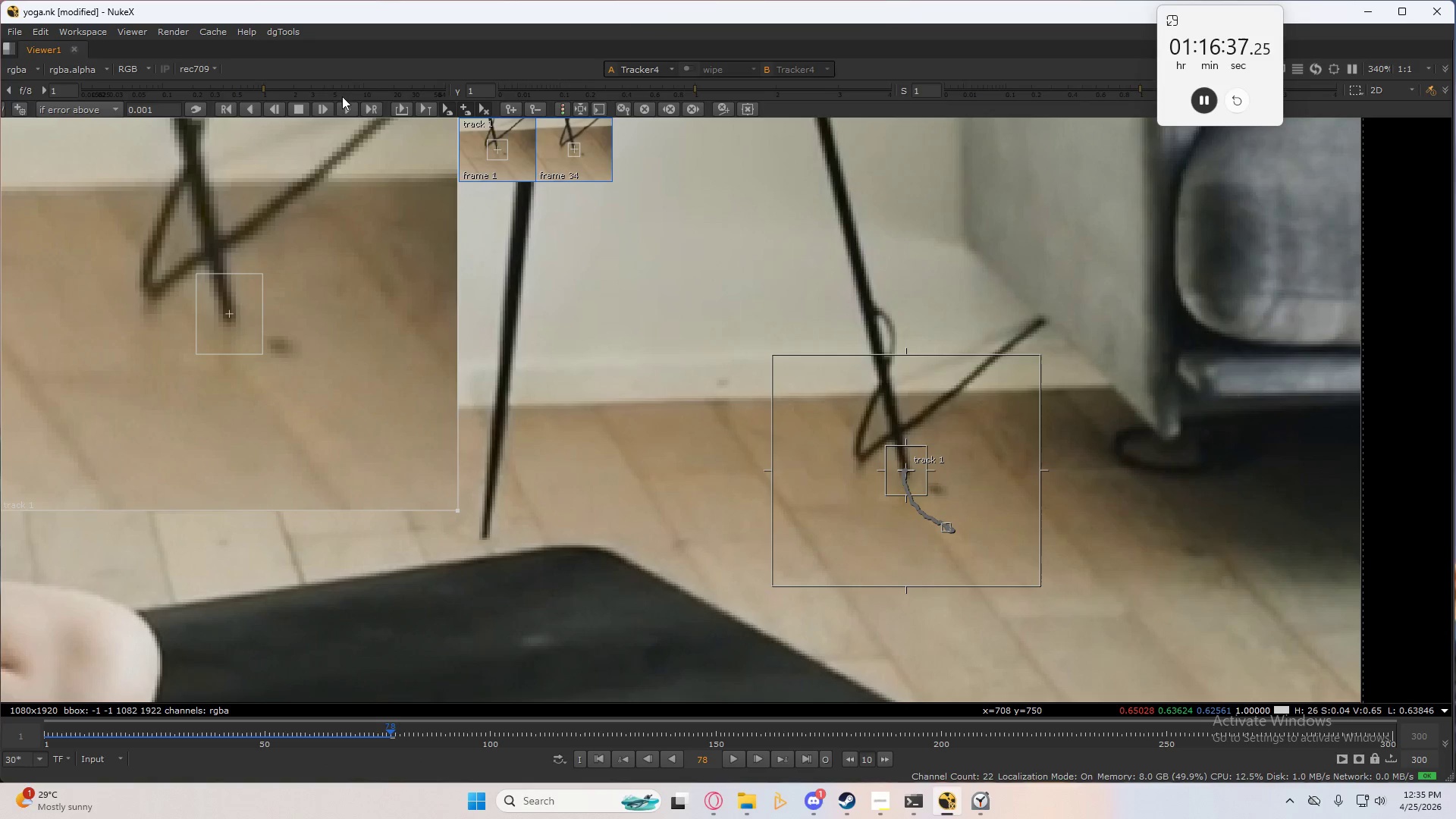 
left_click([324, 110])
 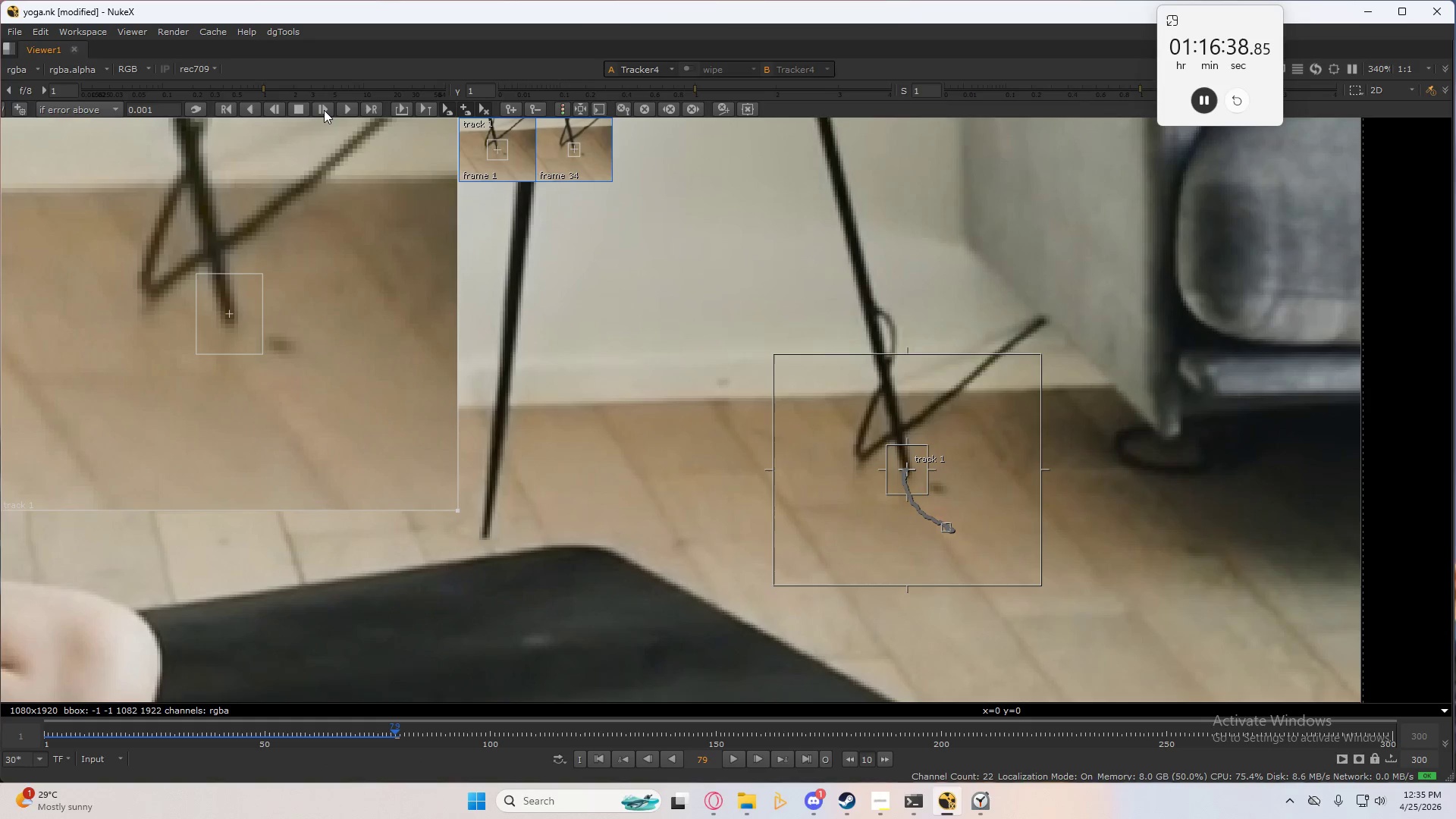 
left_click([324, 108])
 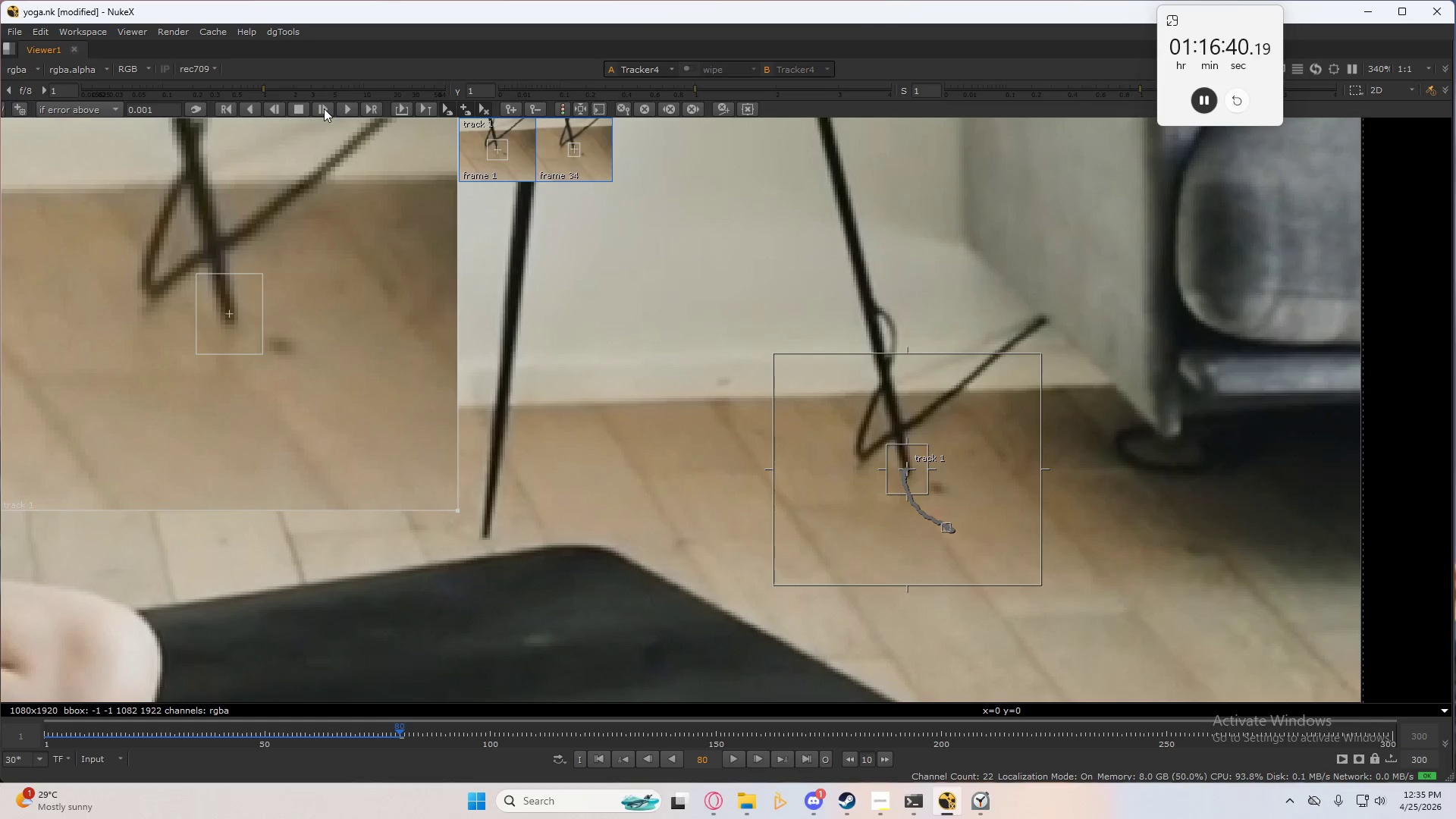 
left_click([324, 108])
 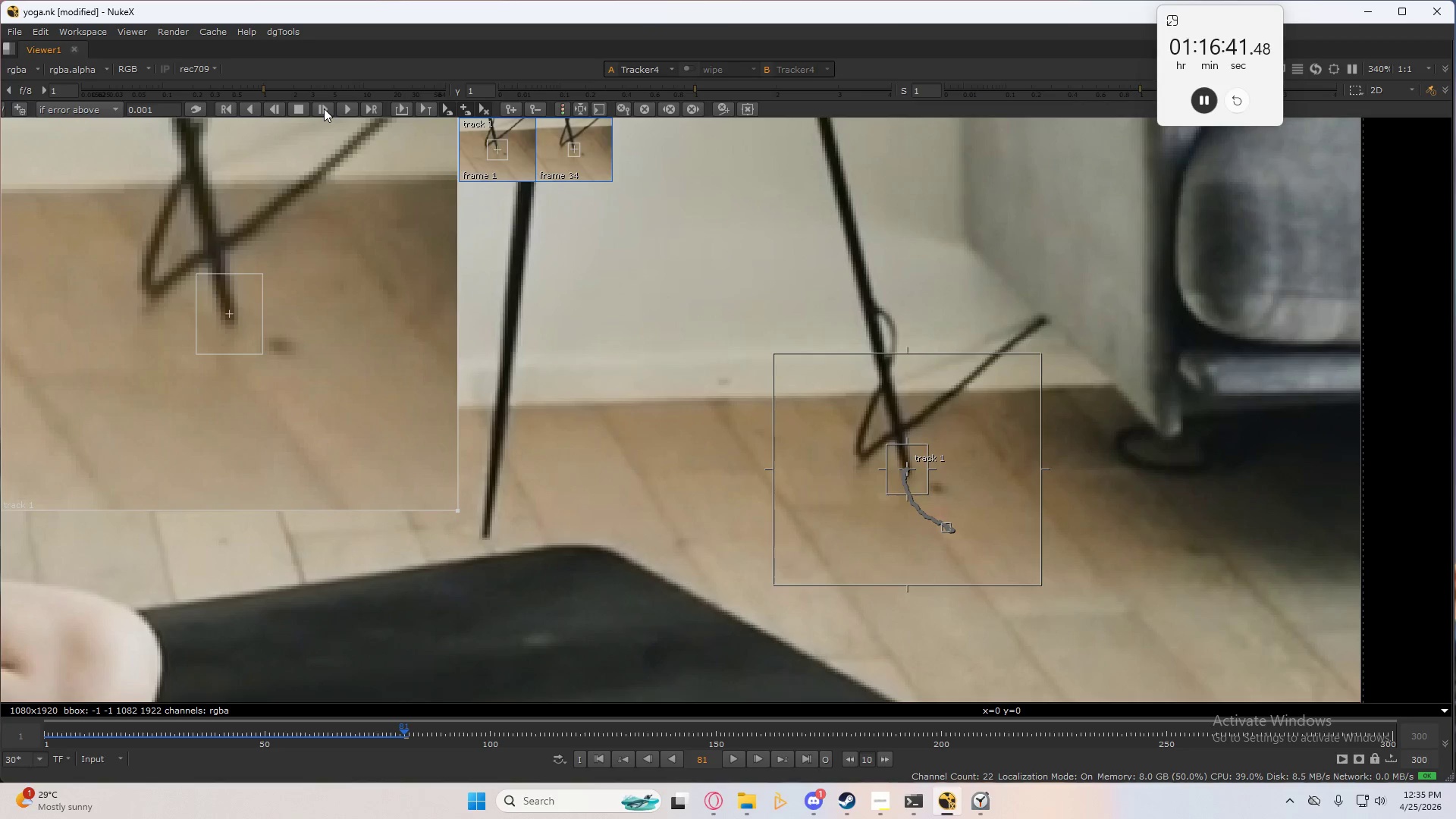 
left_click([324, 108])
 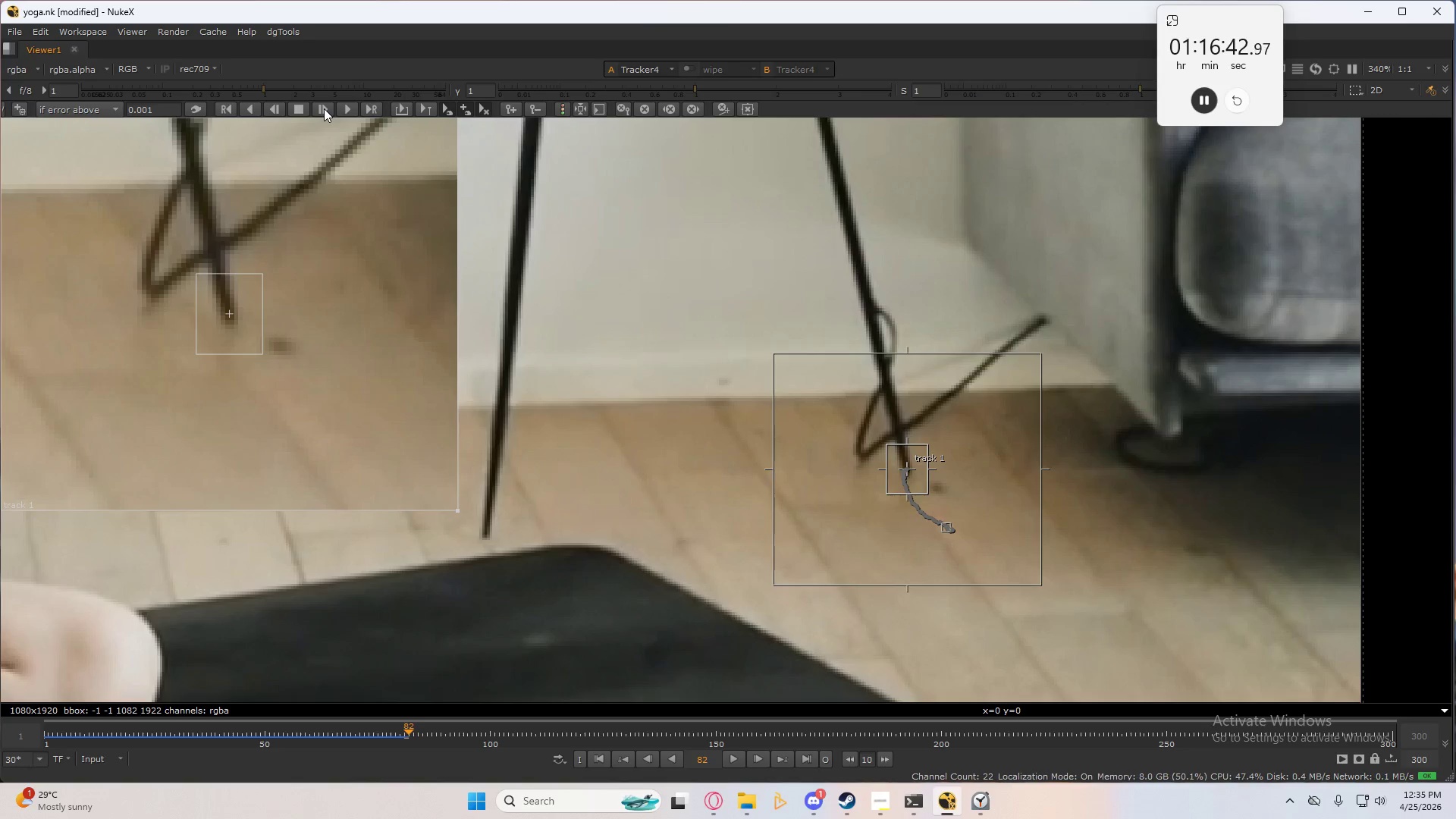 
left_click([324, 108])
 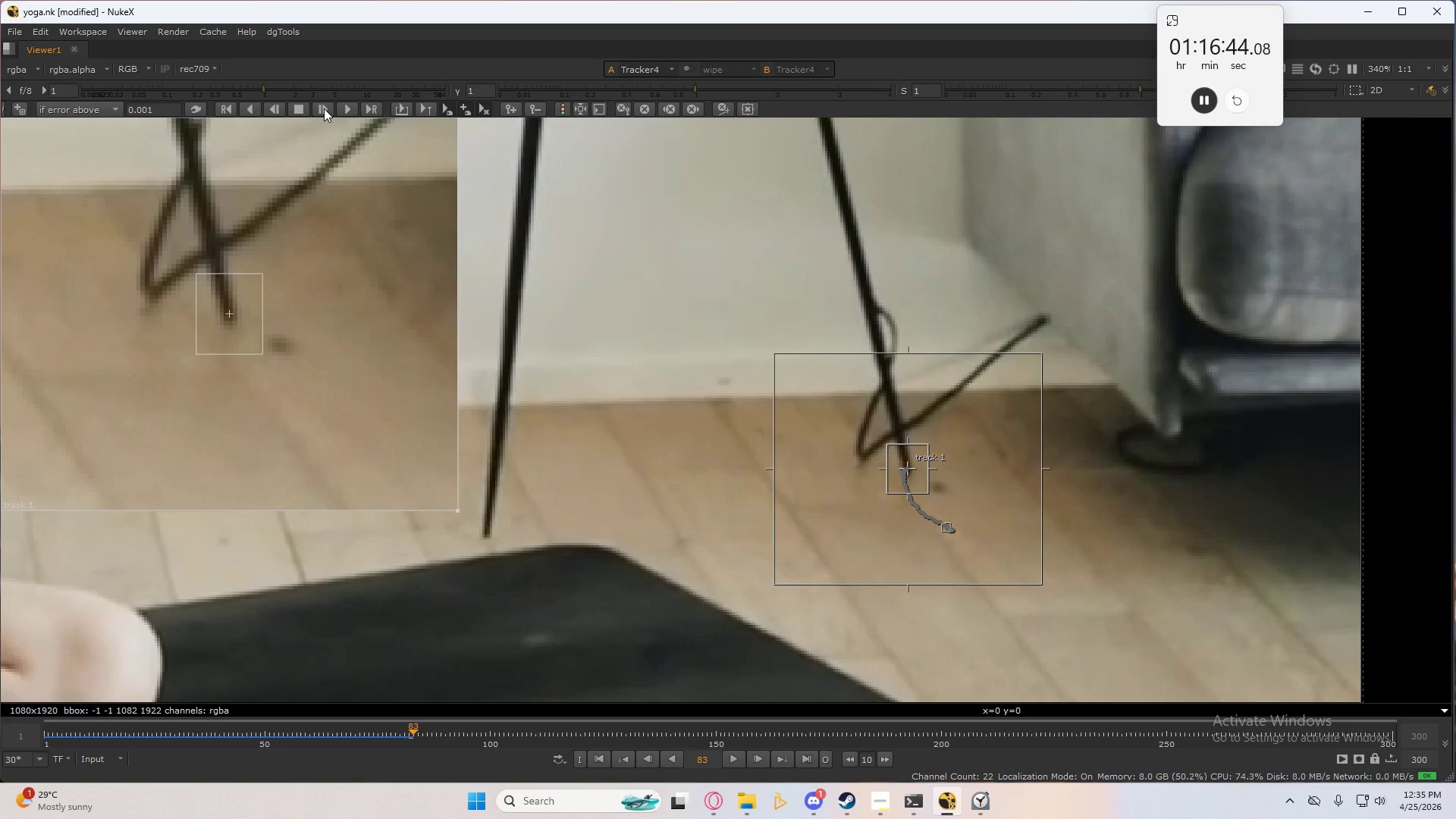 
left_click([324, 108])
 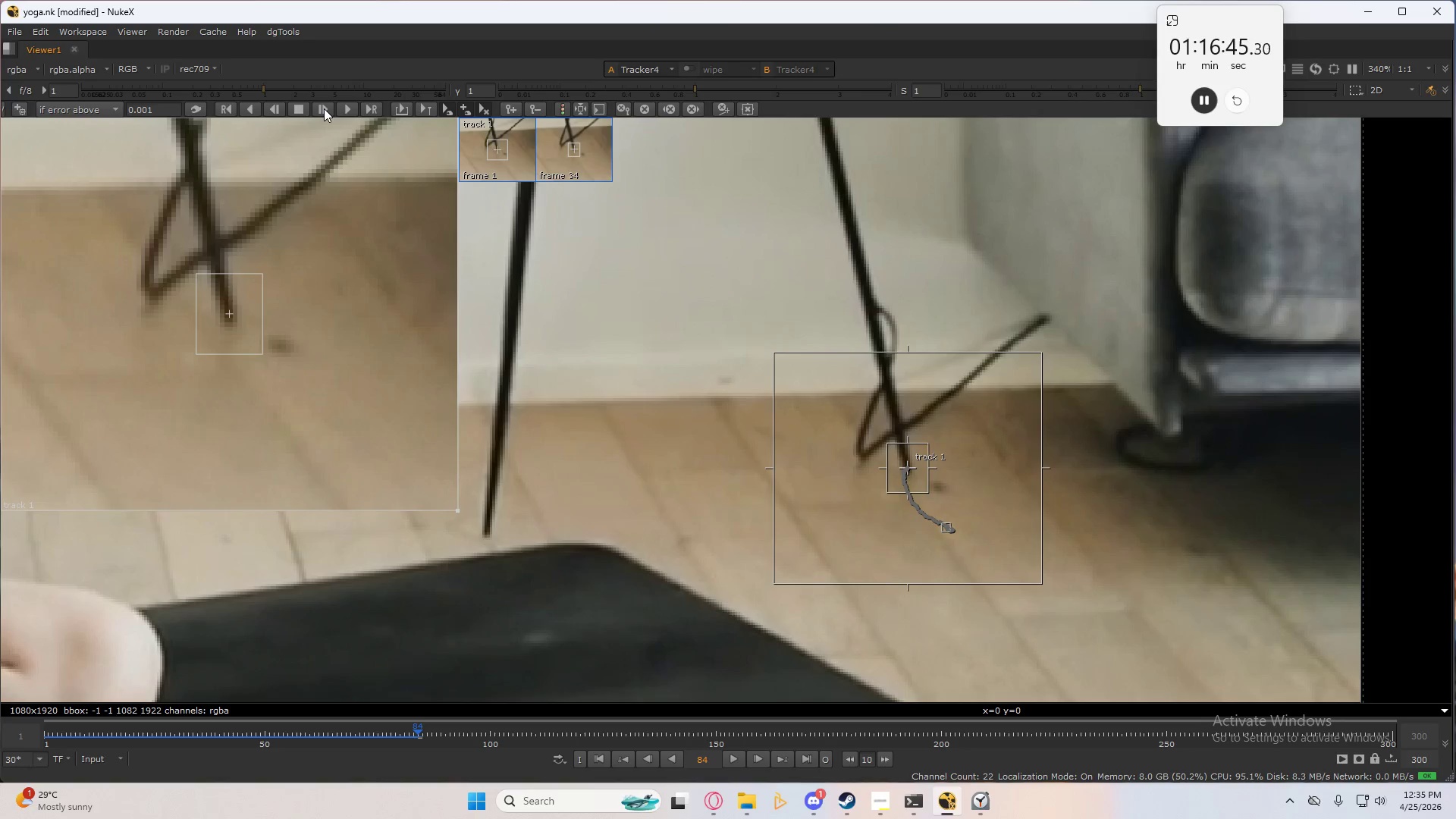 
left_click([324, 108])
 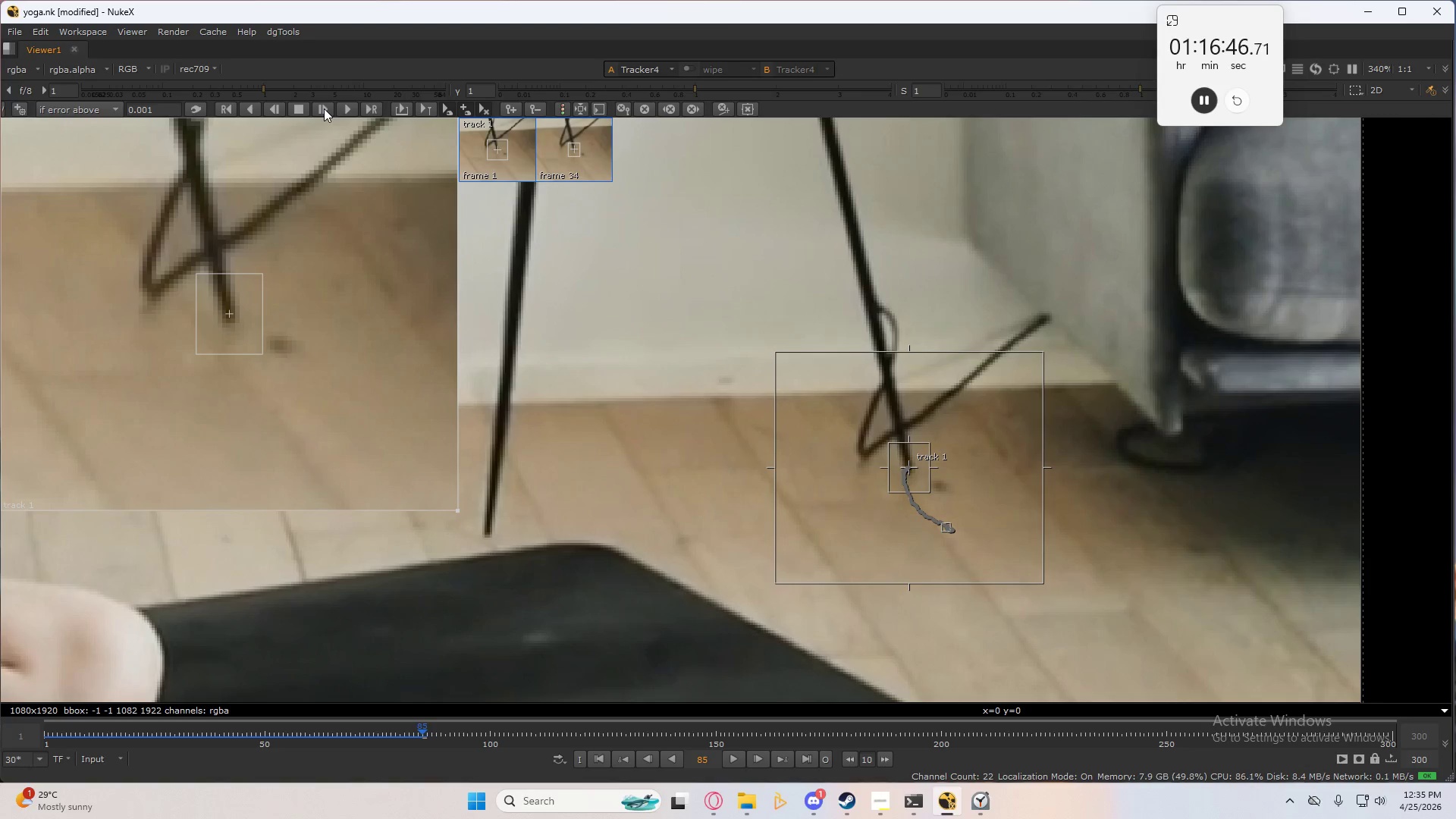 
left_click([324, 108])
 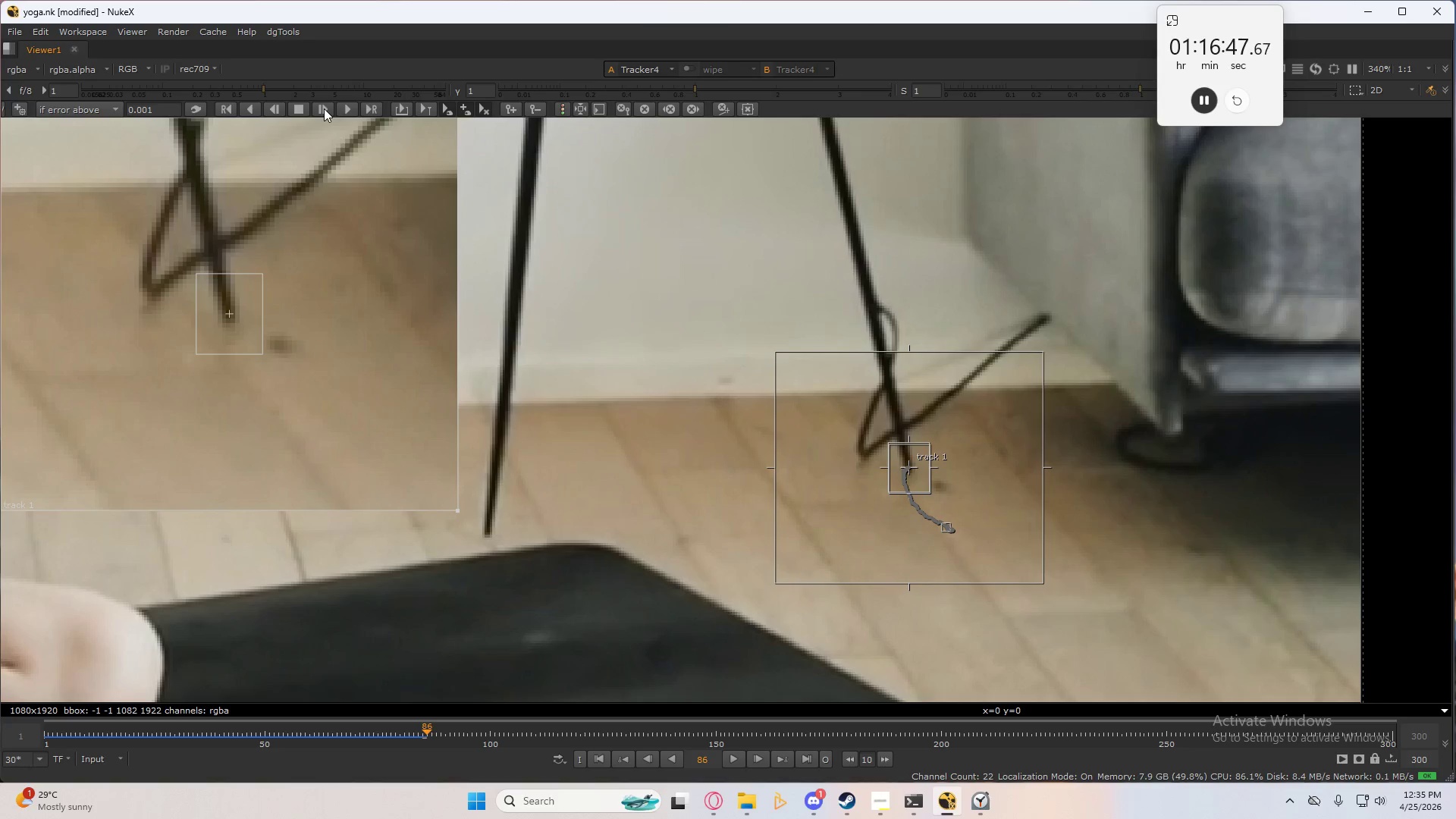 
left_click([324, 108])
 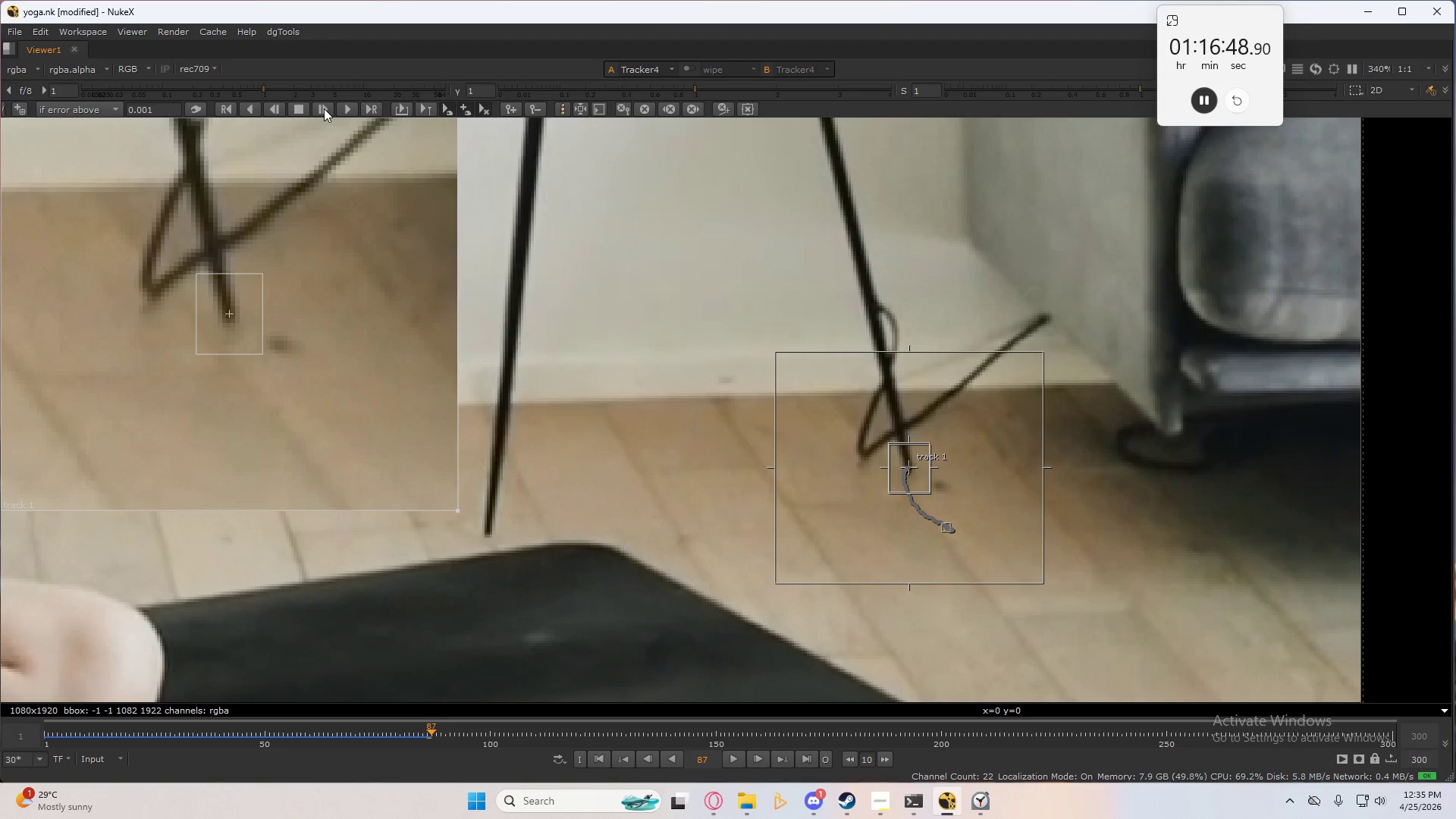 
left_click([324, 108])
 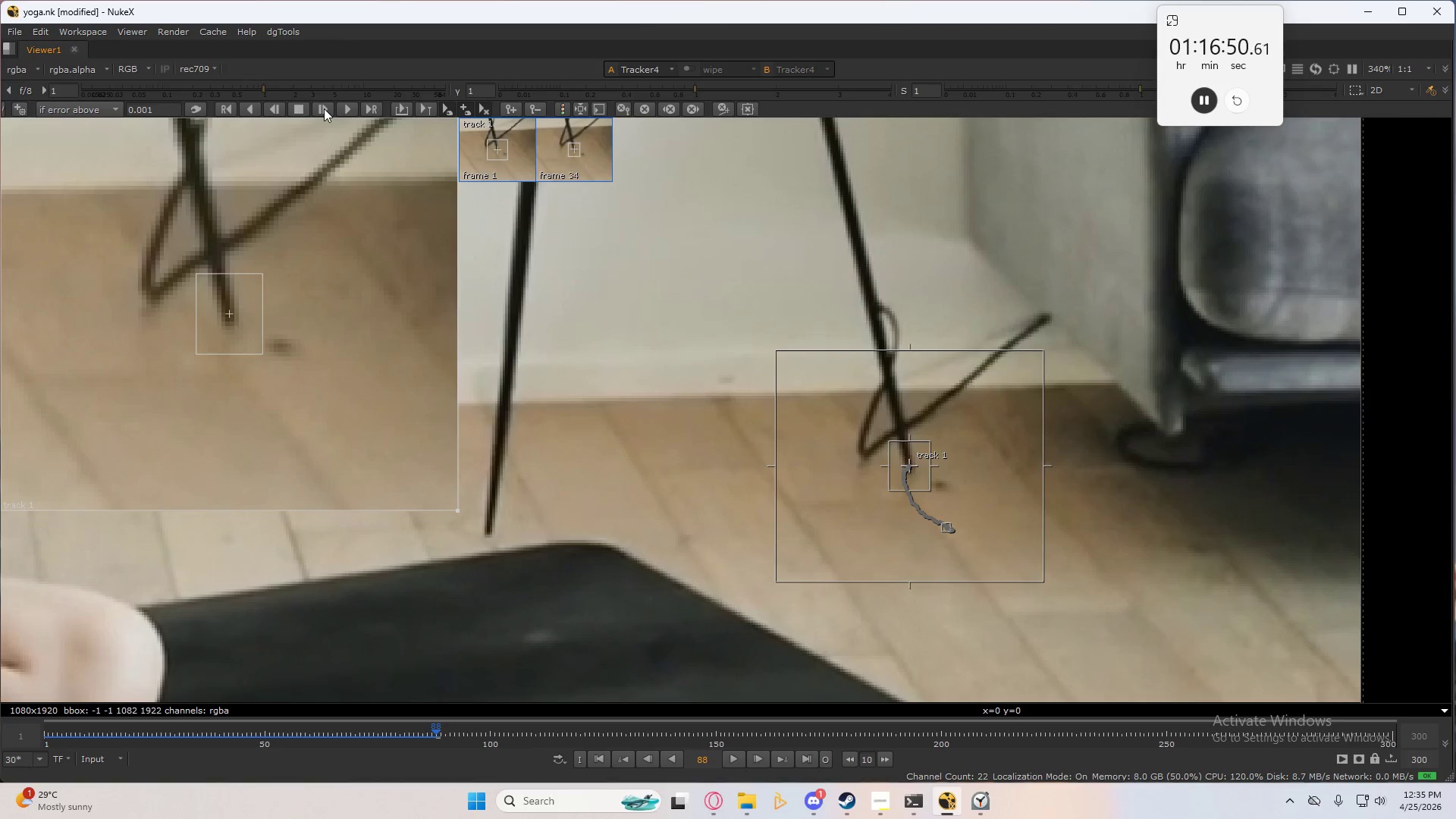 
left_click([324, 108])
 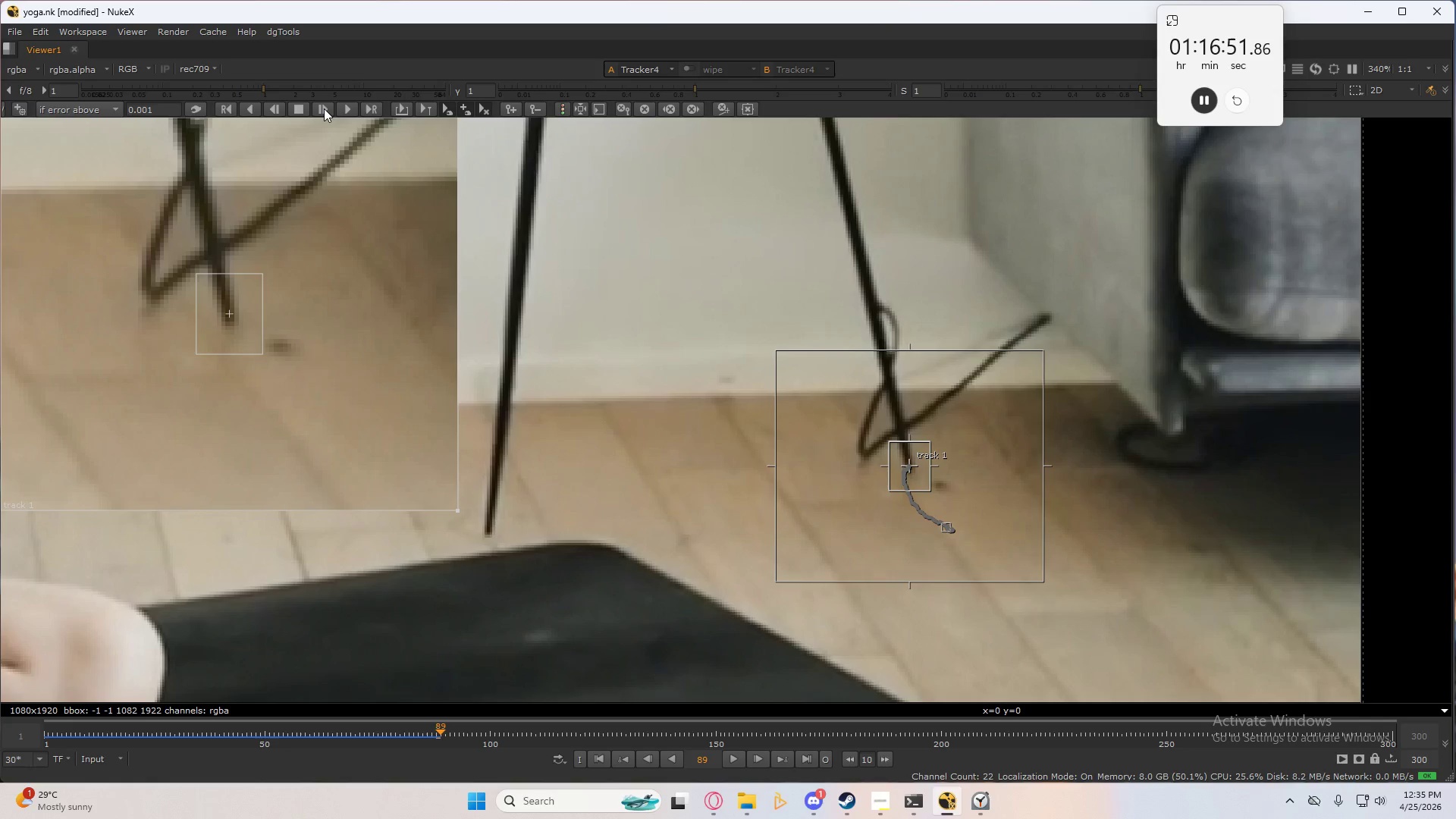 
left_click([324, 108])
 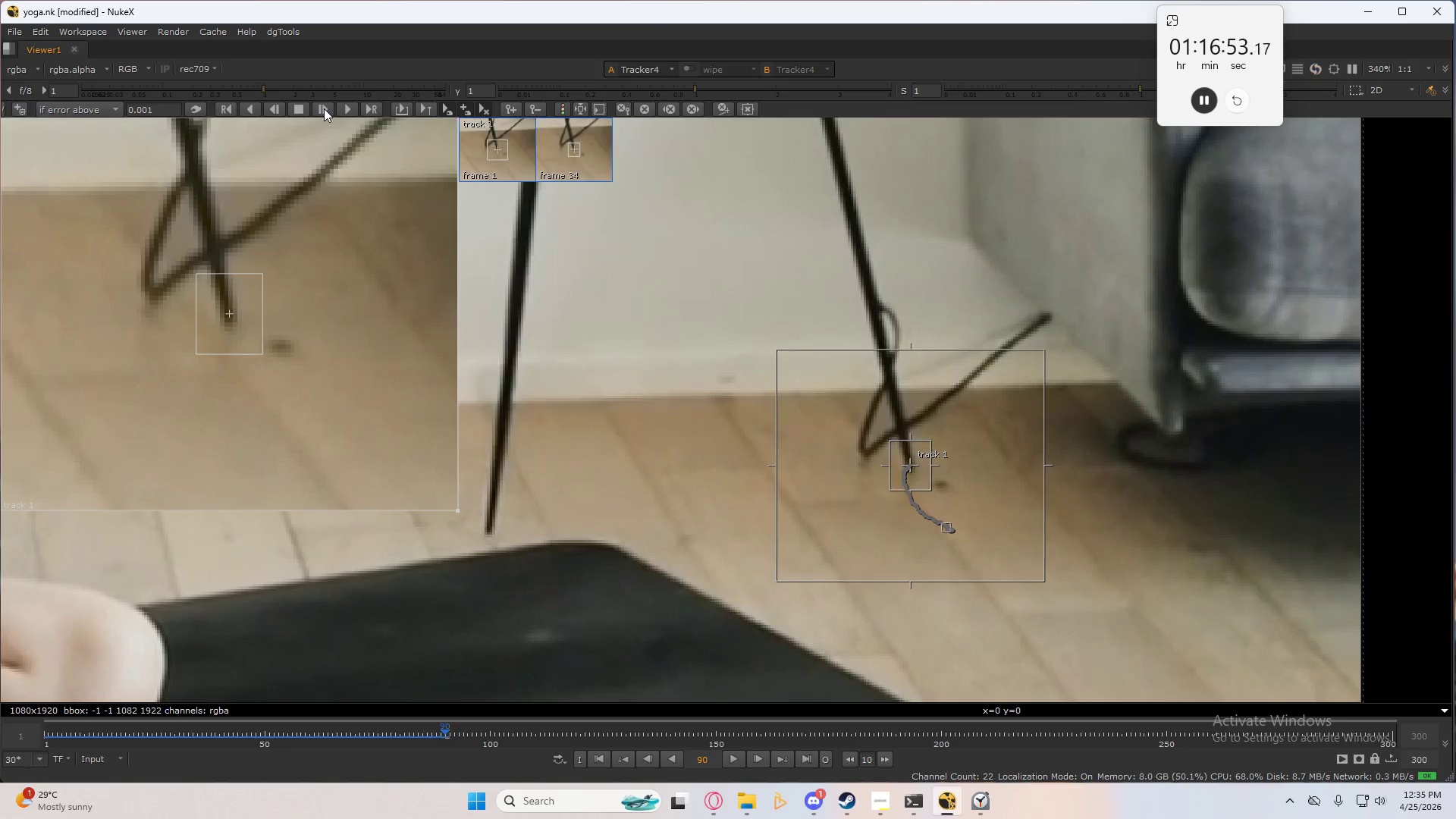 
left_click([324, 108])
 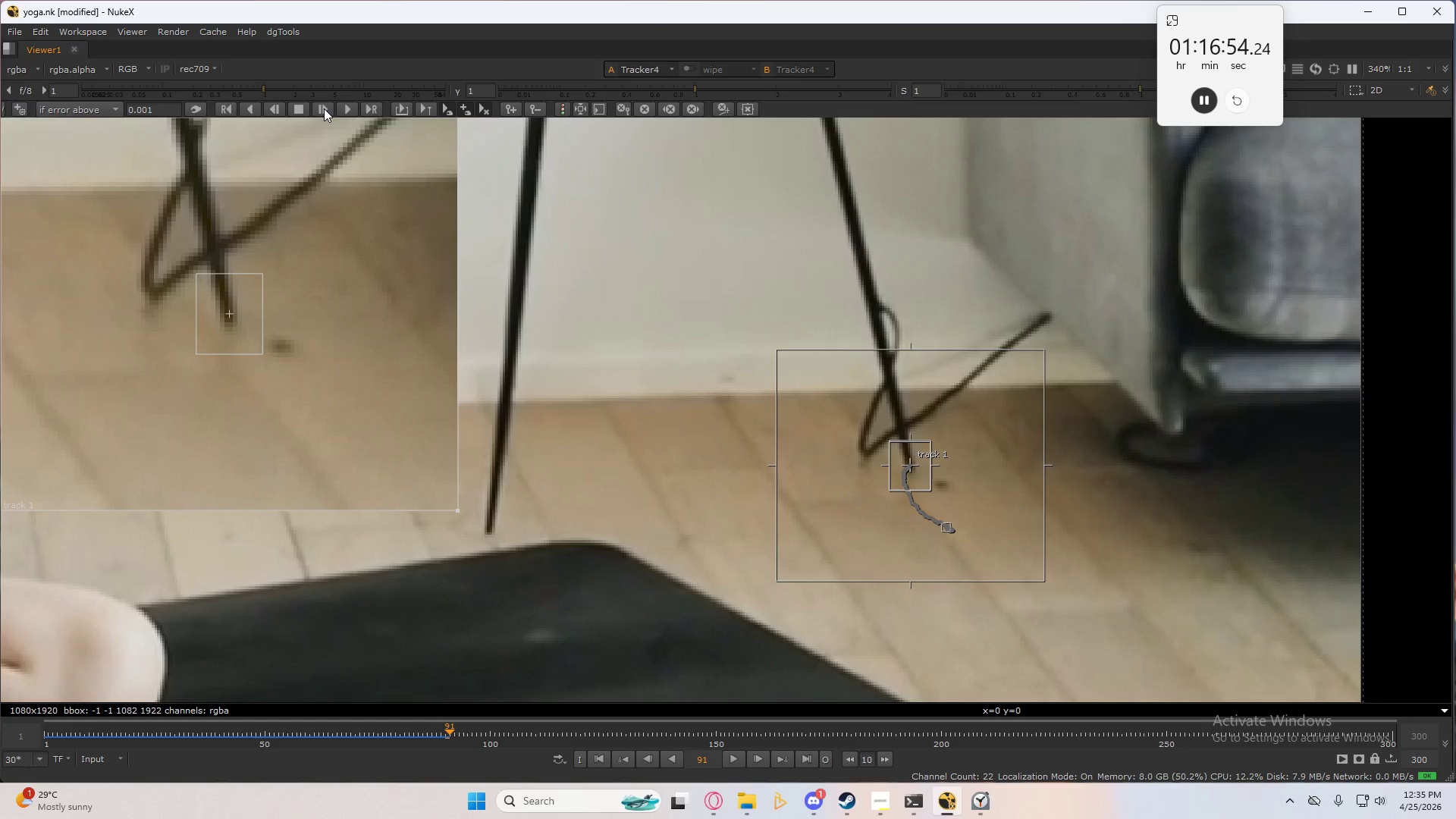 
left_click([324, 108])
 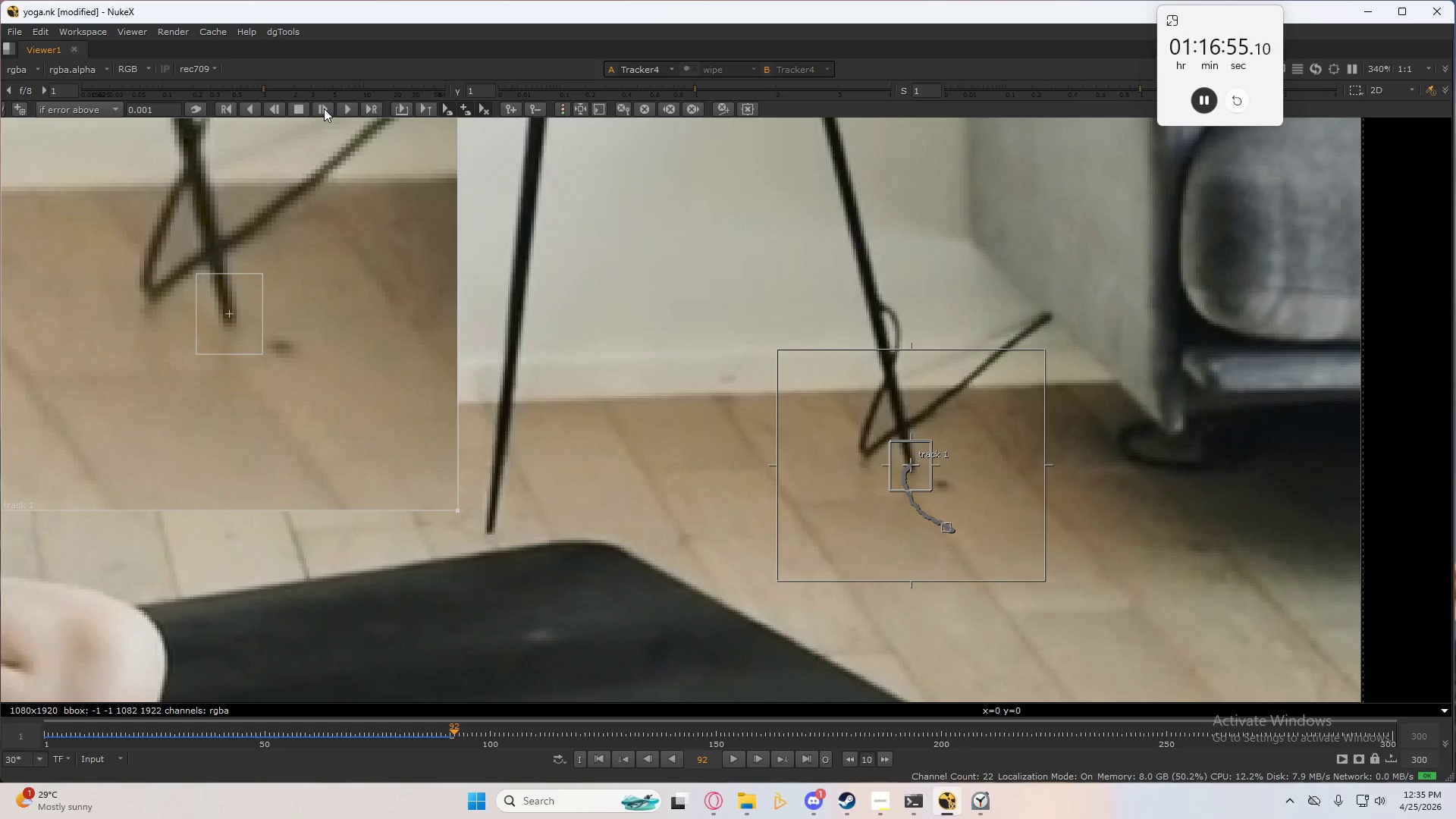 
left_click([324, 108])
 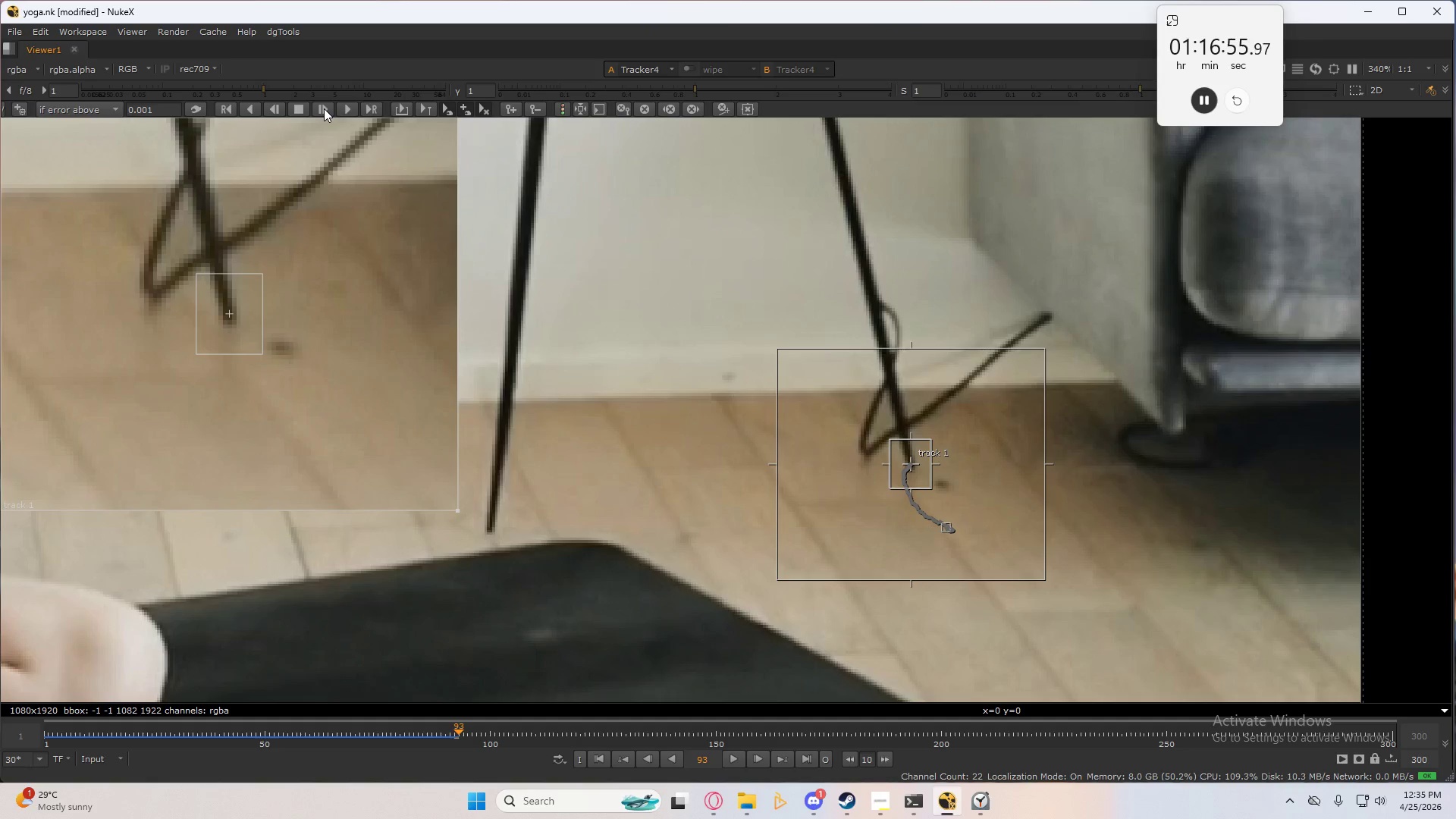 
left_click([324, 108])
 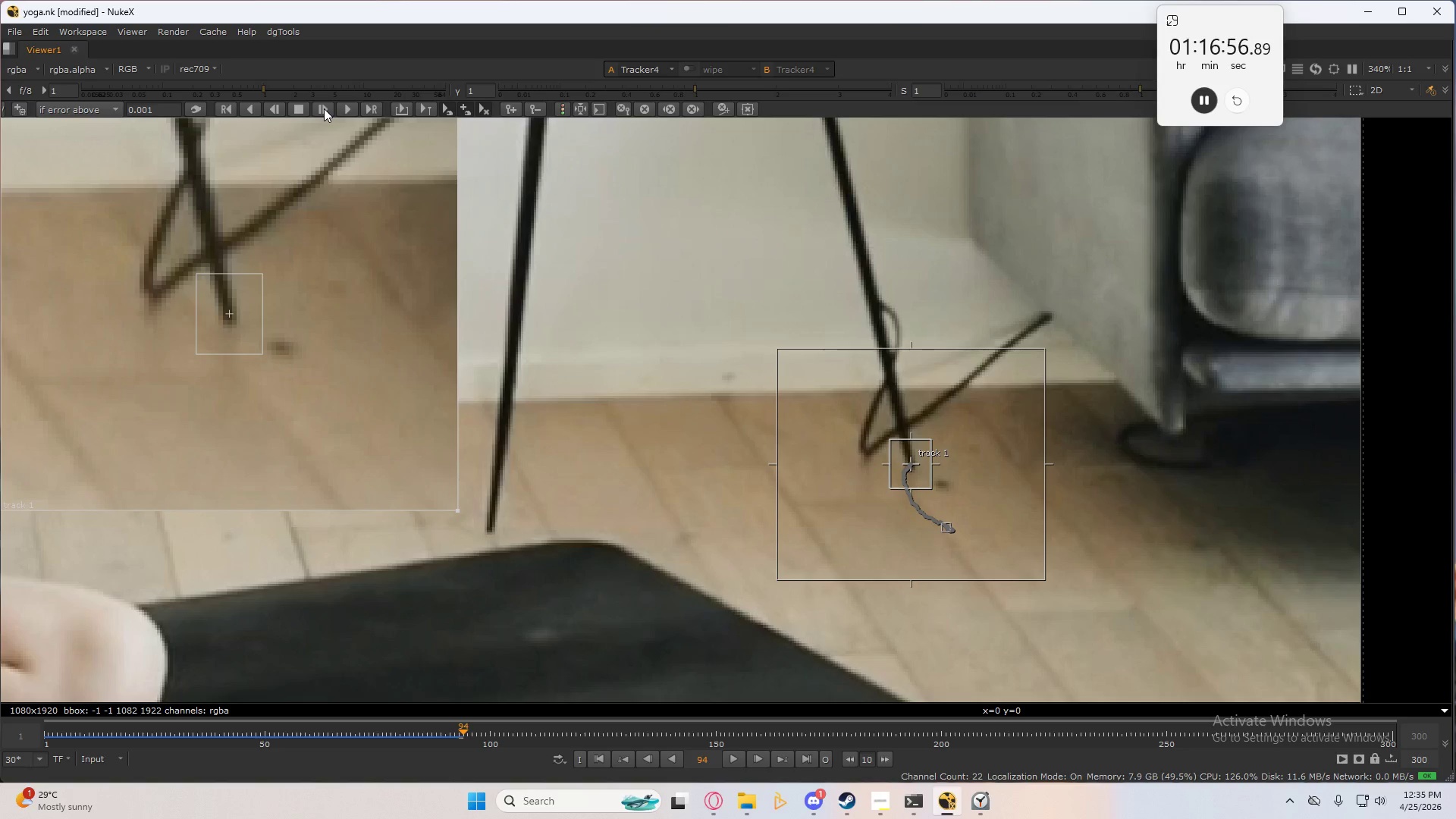 
left_click([324, 108])
 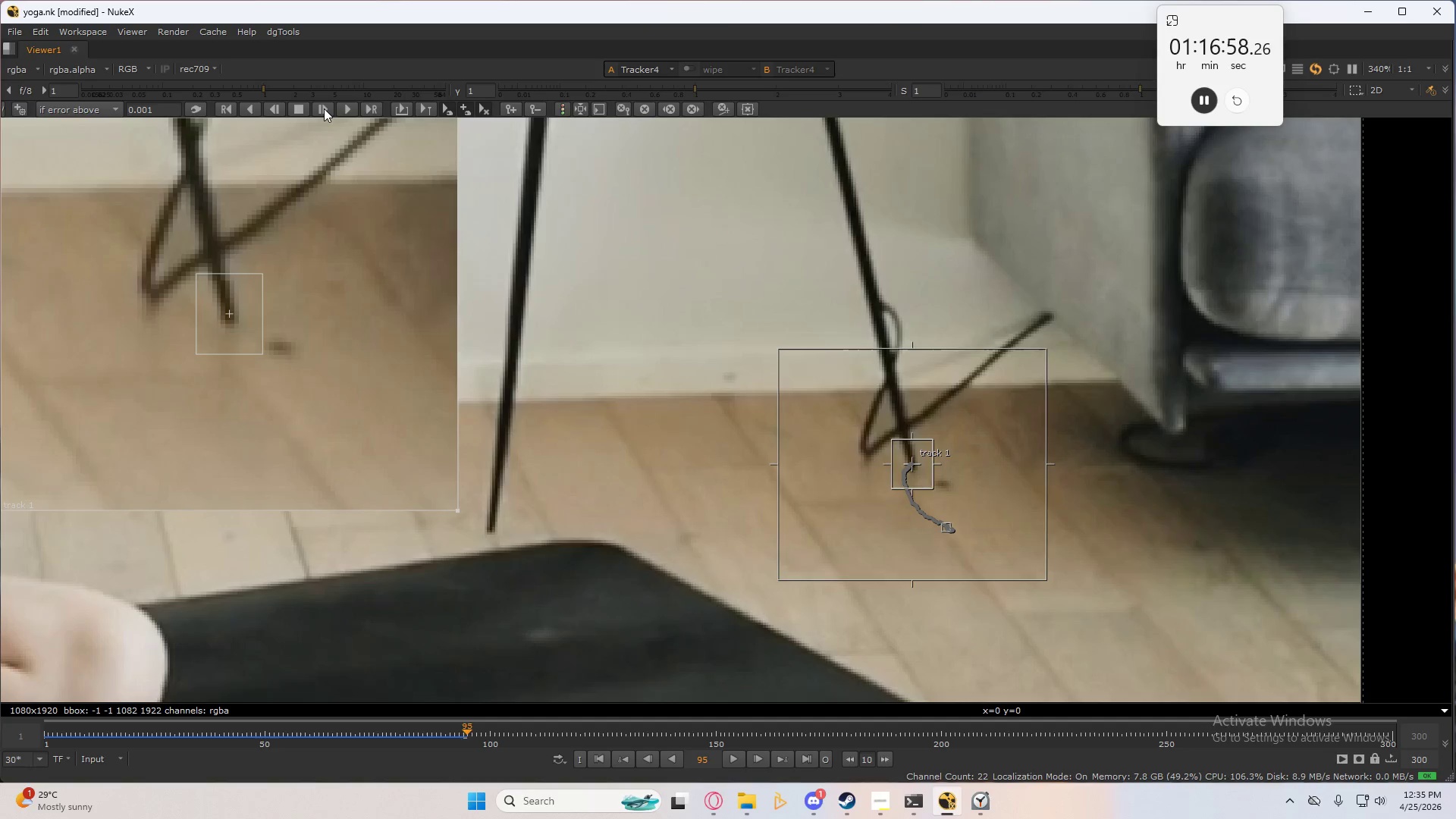 
left_click([324, 108])
 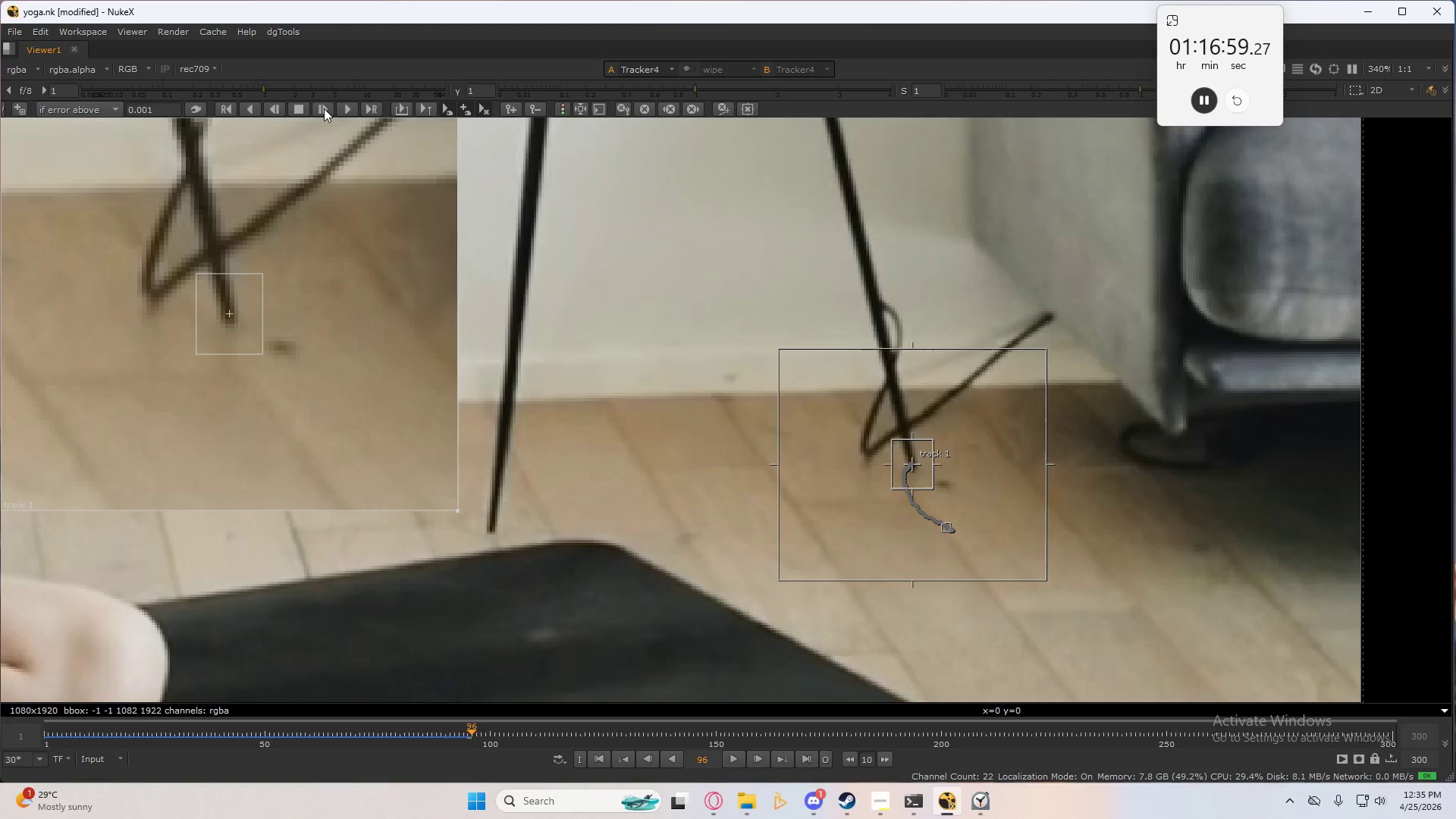 
left_click([324, 108])
 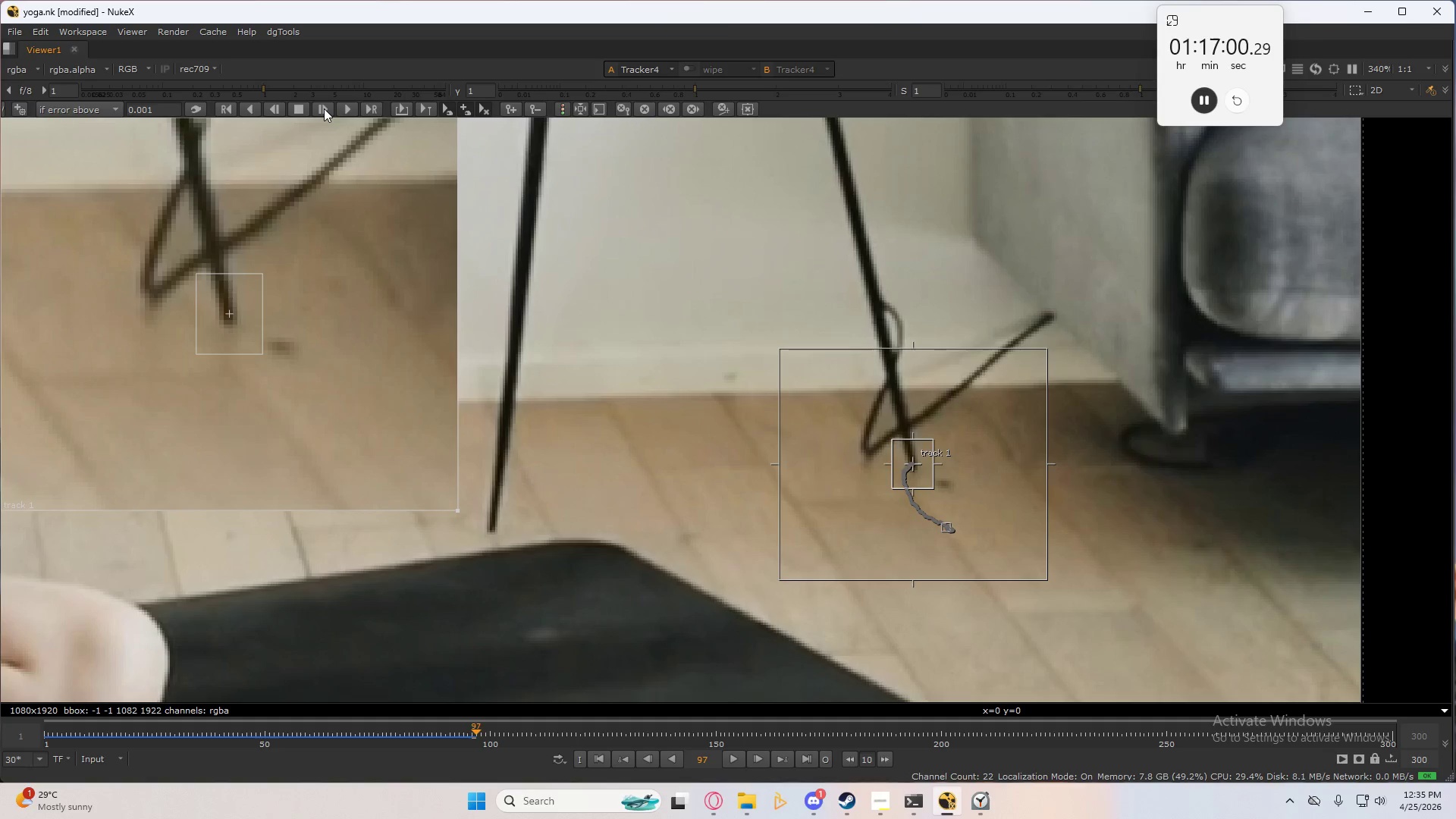 
left_click([324, 108])
 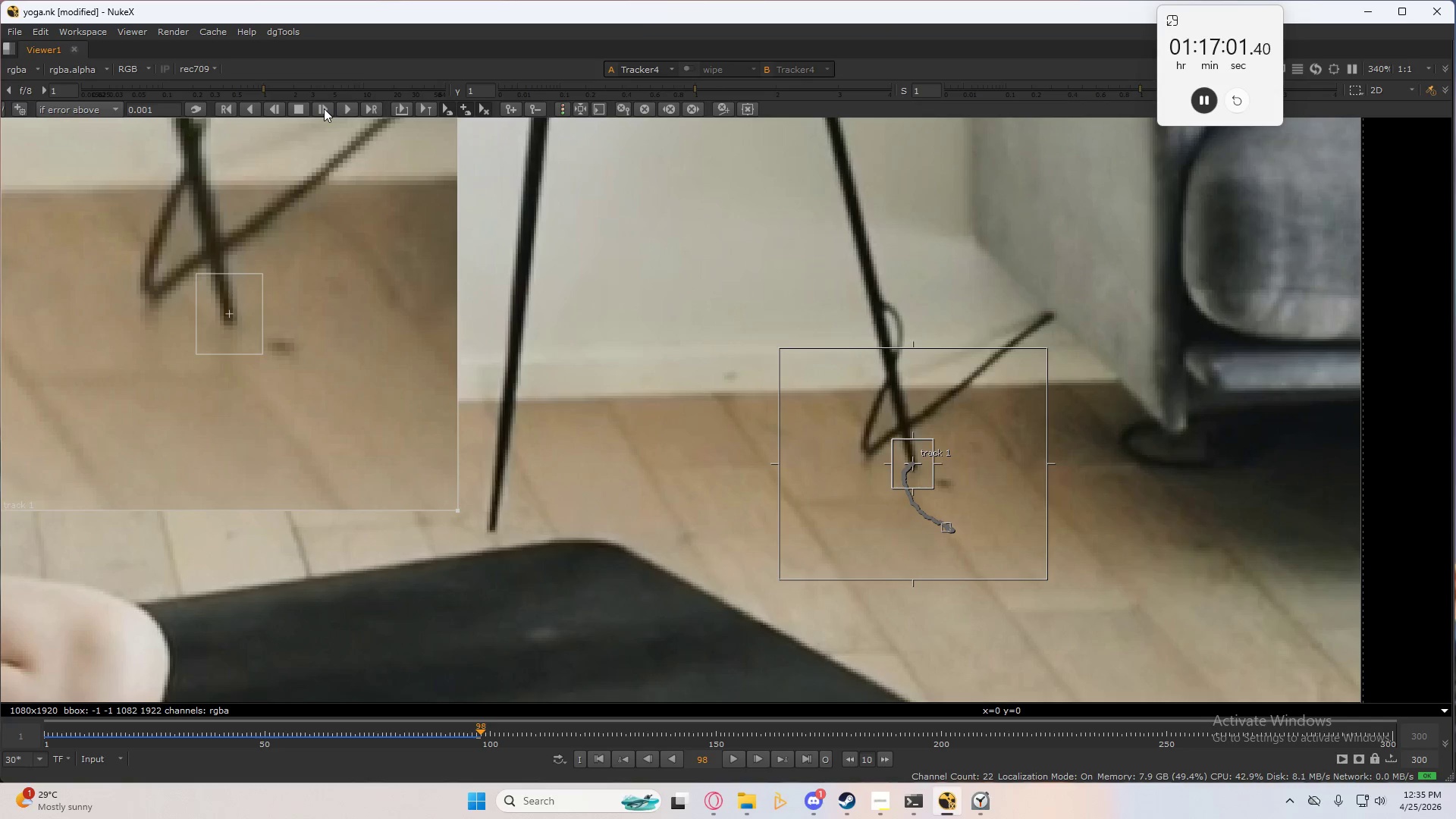 
left_click([324, 108])
 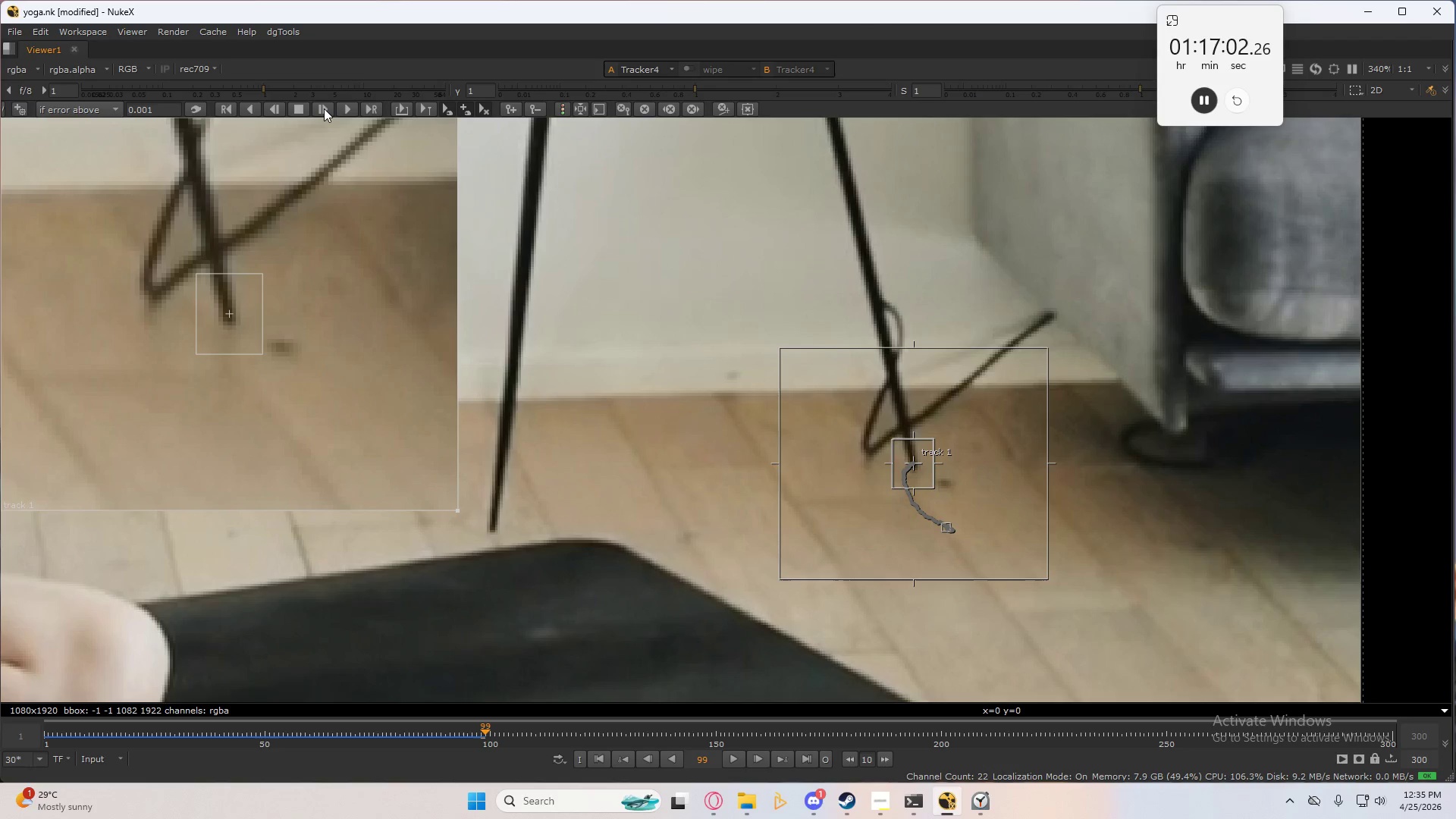 
left_click([324, 108])
 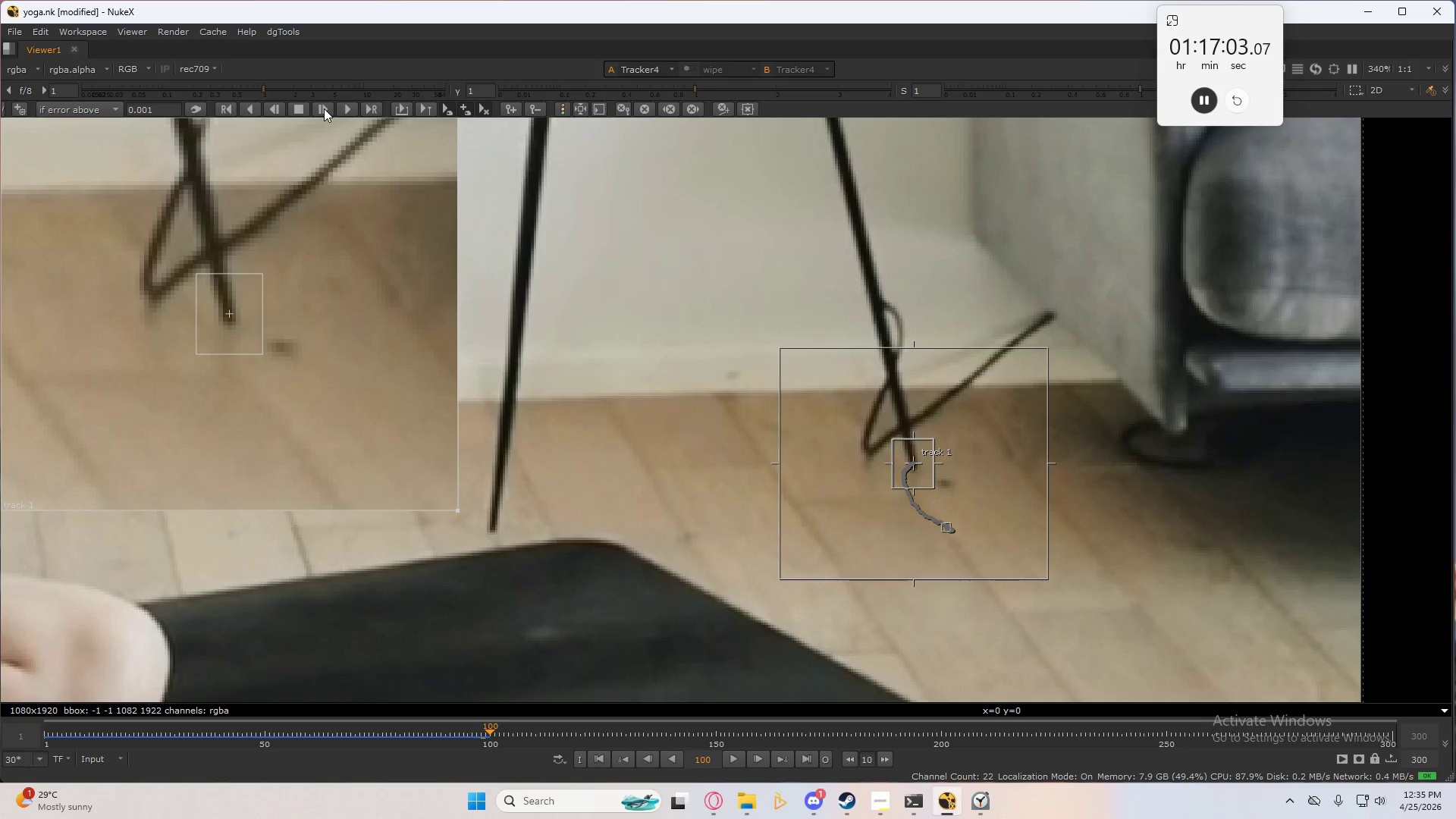 
left_click([324, 108])
 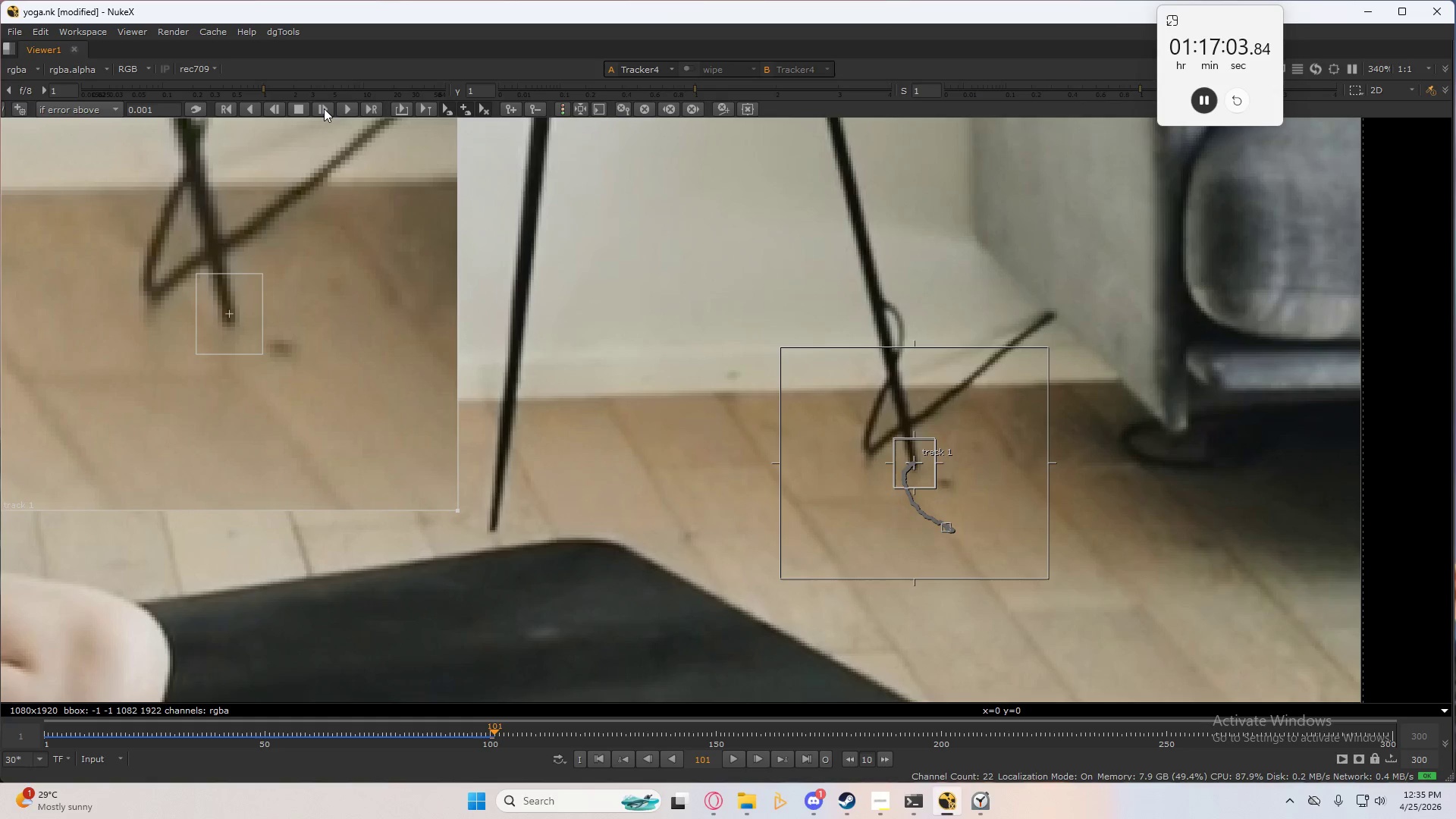 
left_click([324, 108])
 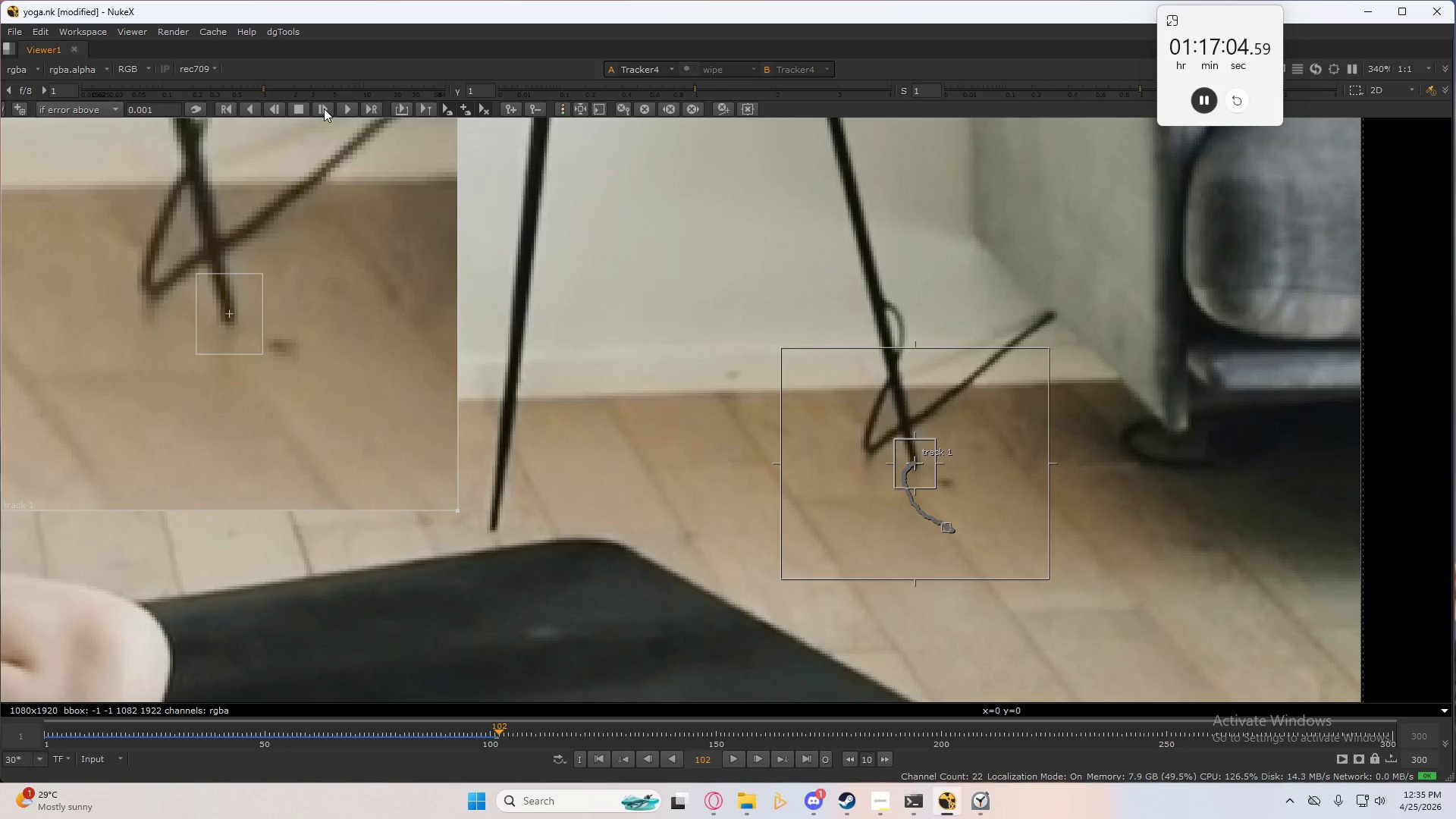 
left_click([324, 108])
 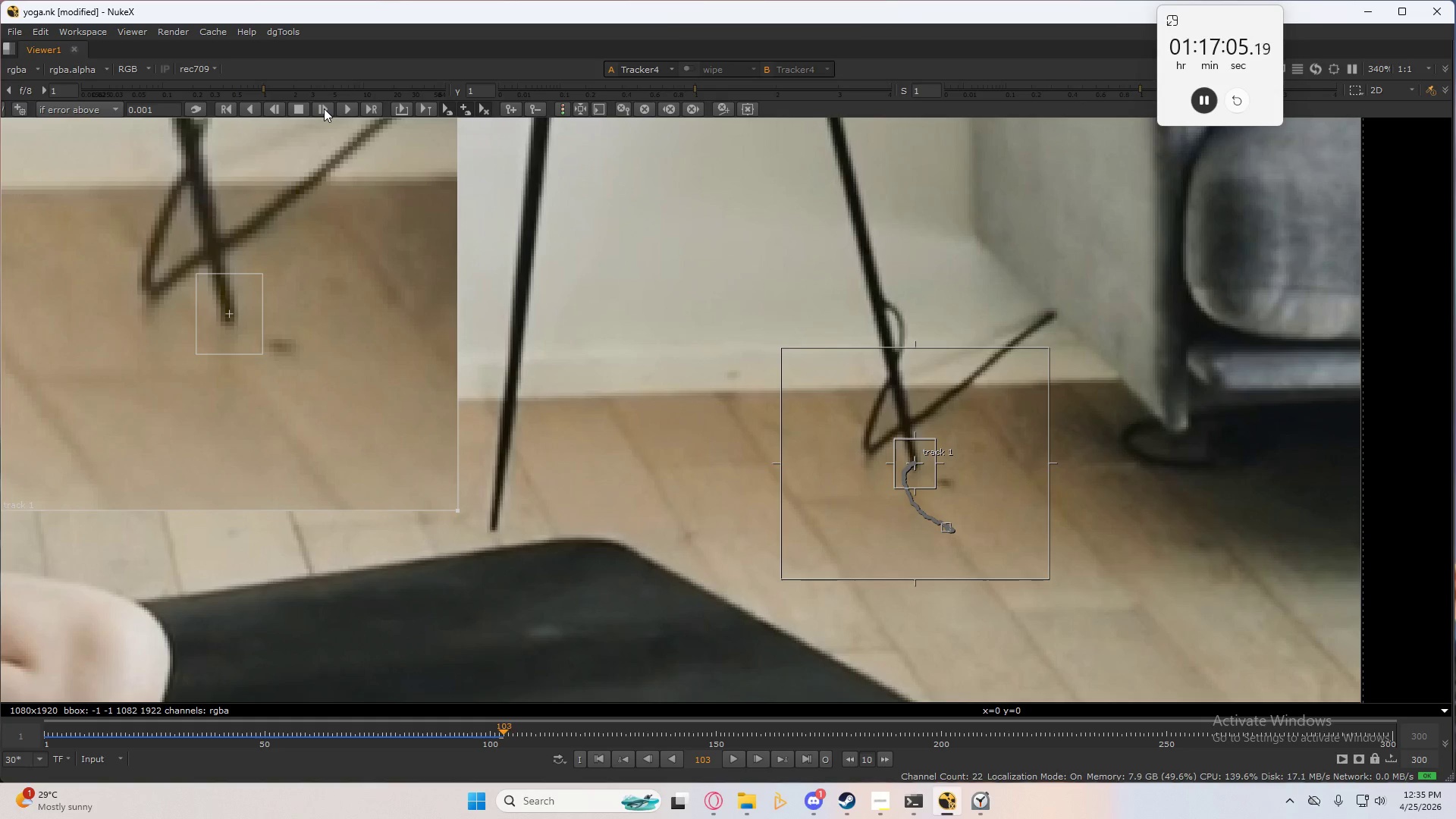 
left_click([324, 108])
 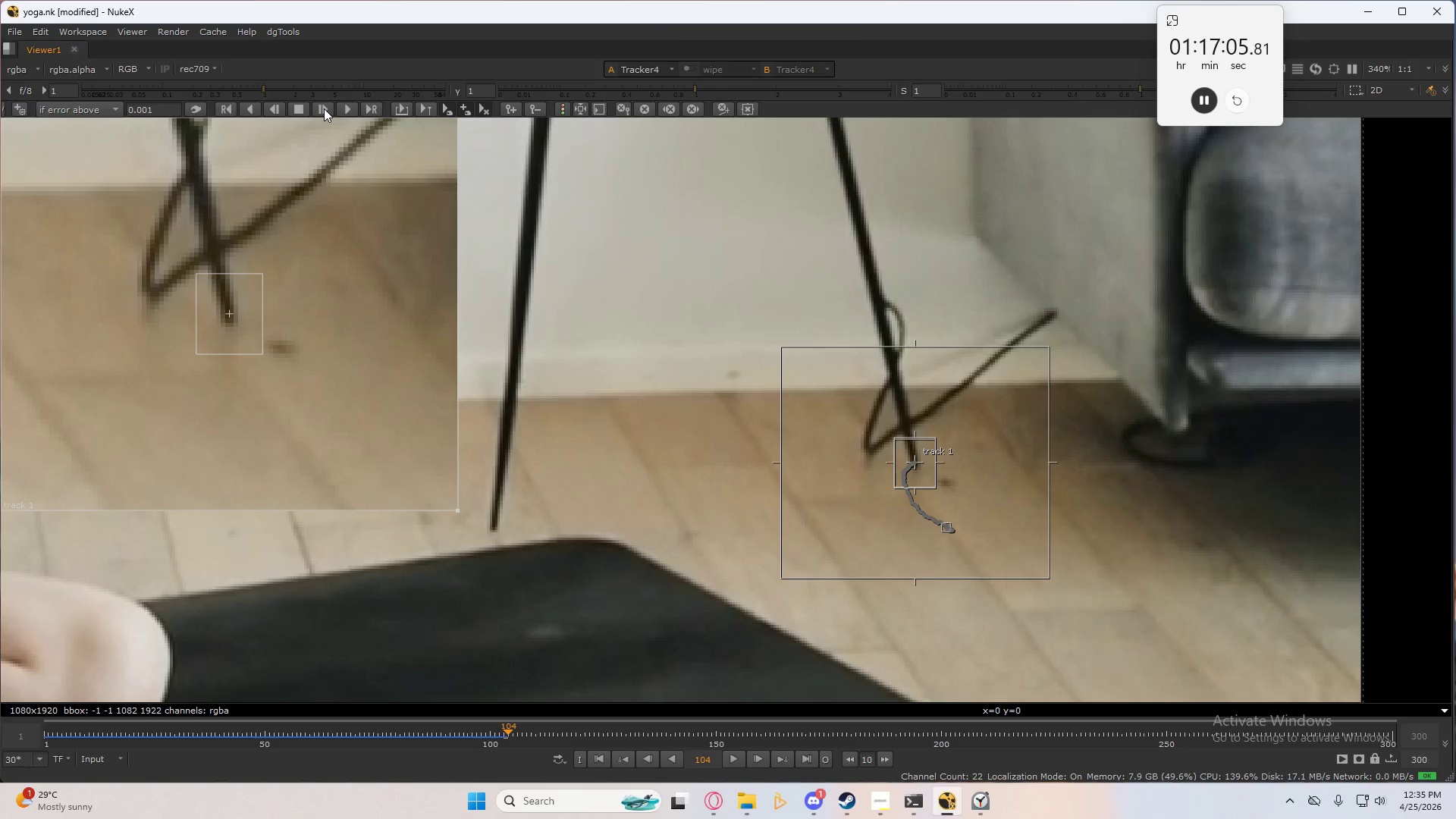 
left_click([324, 108])
 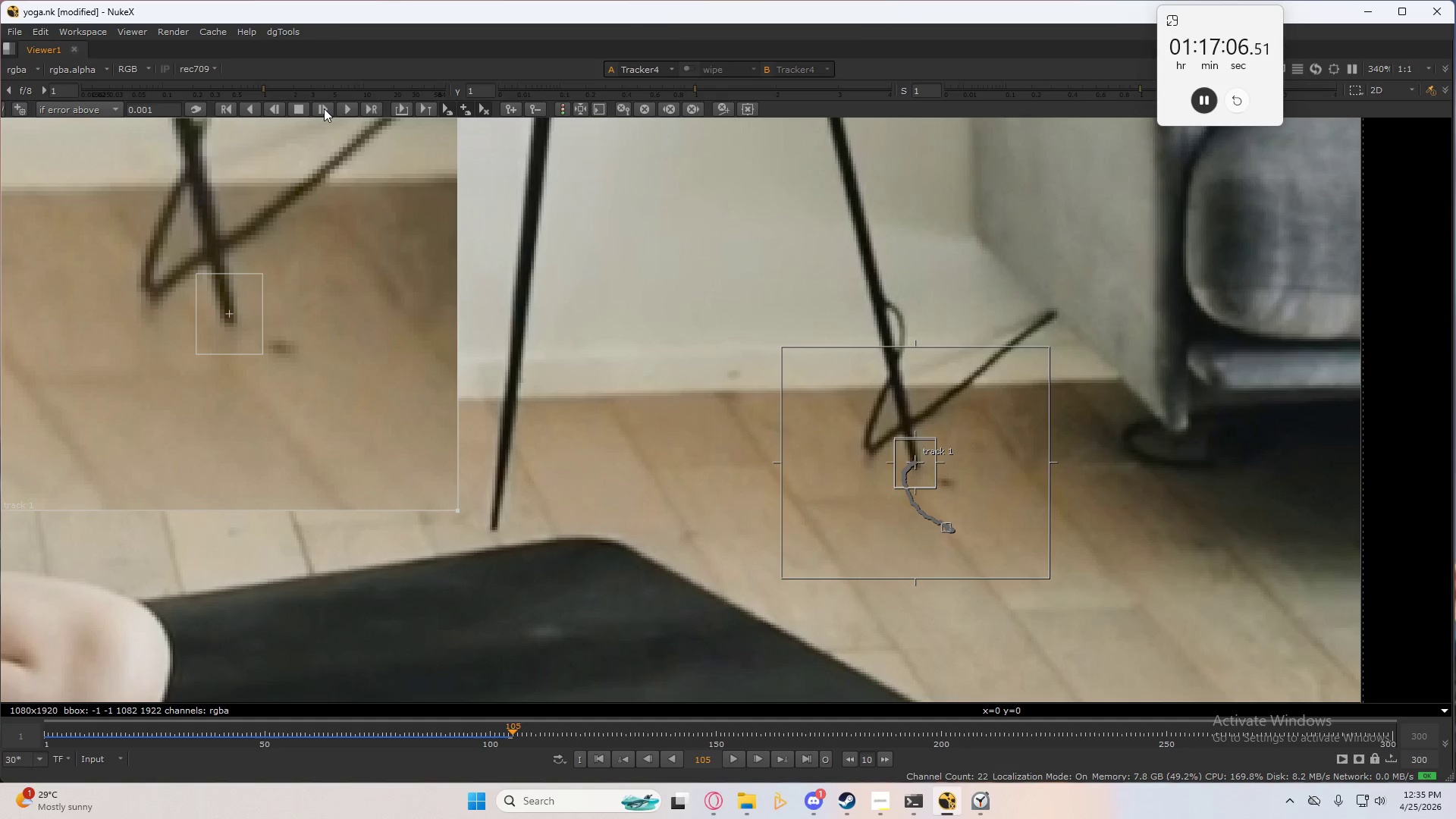 
left_click([324, 108])
 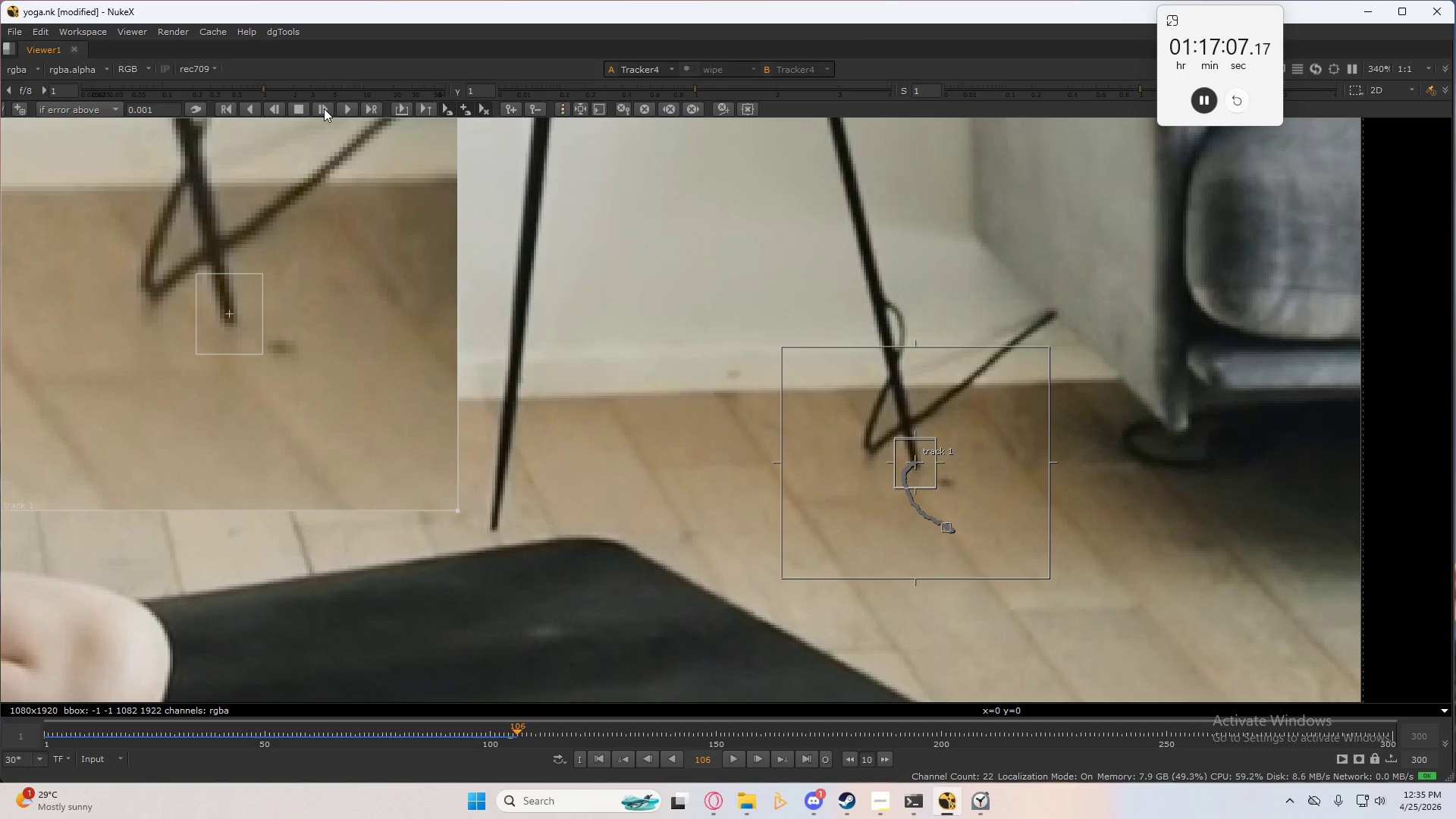 
left_click([324, 108])
 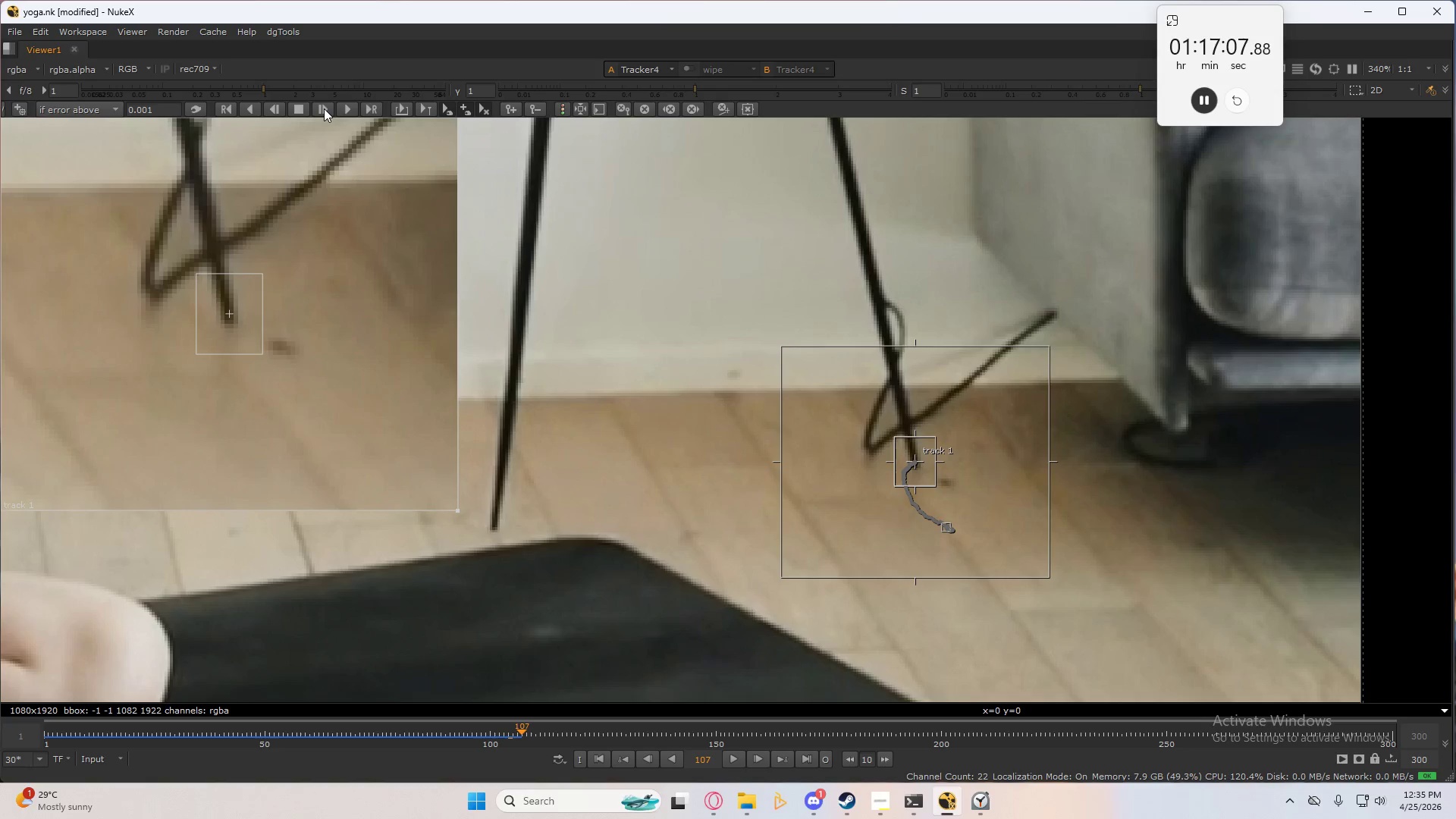 
left_click([324, 108])
 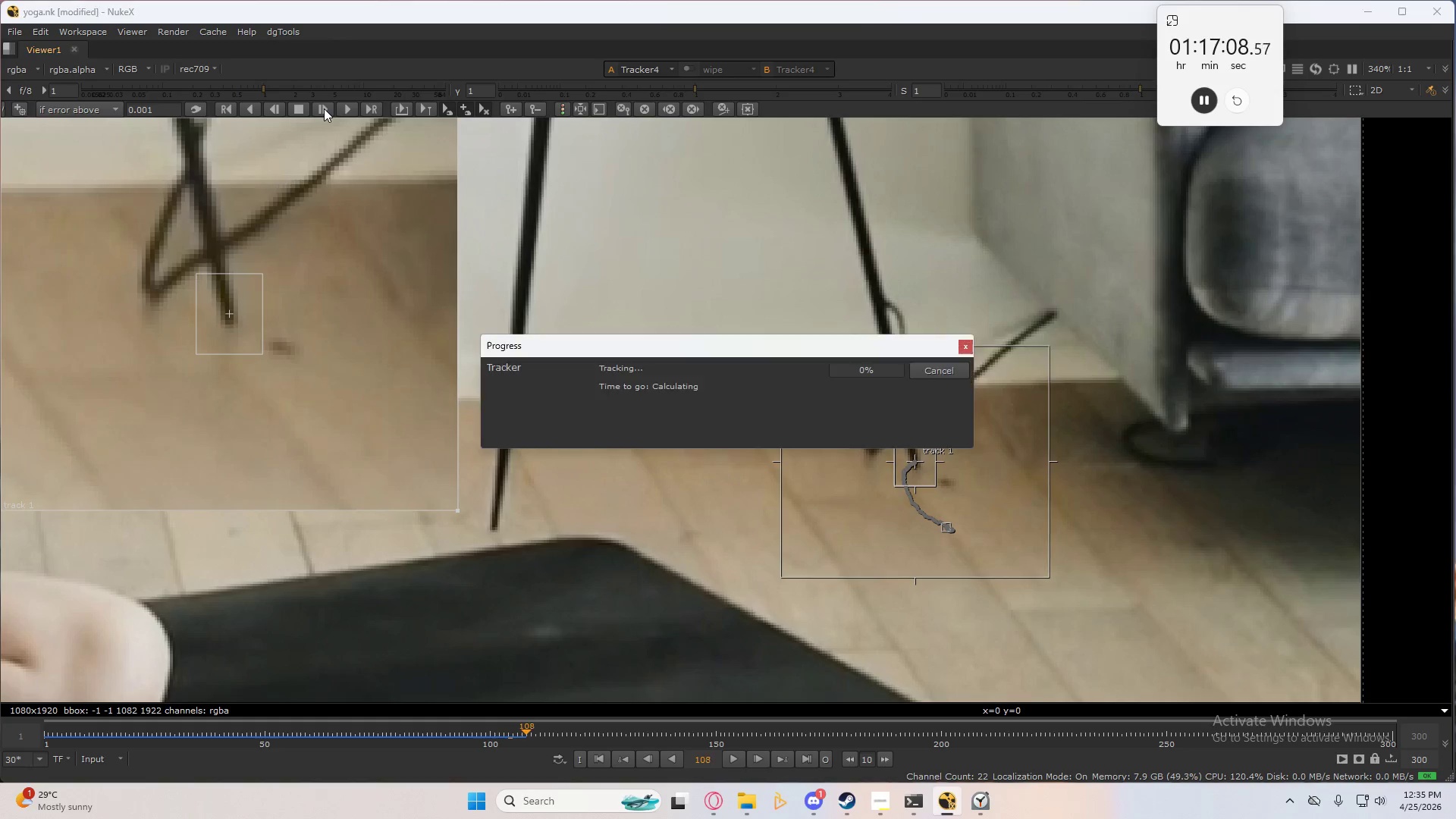 
left_click([324, 108])
 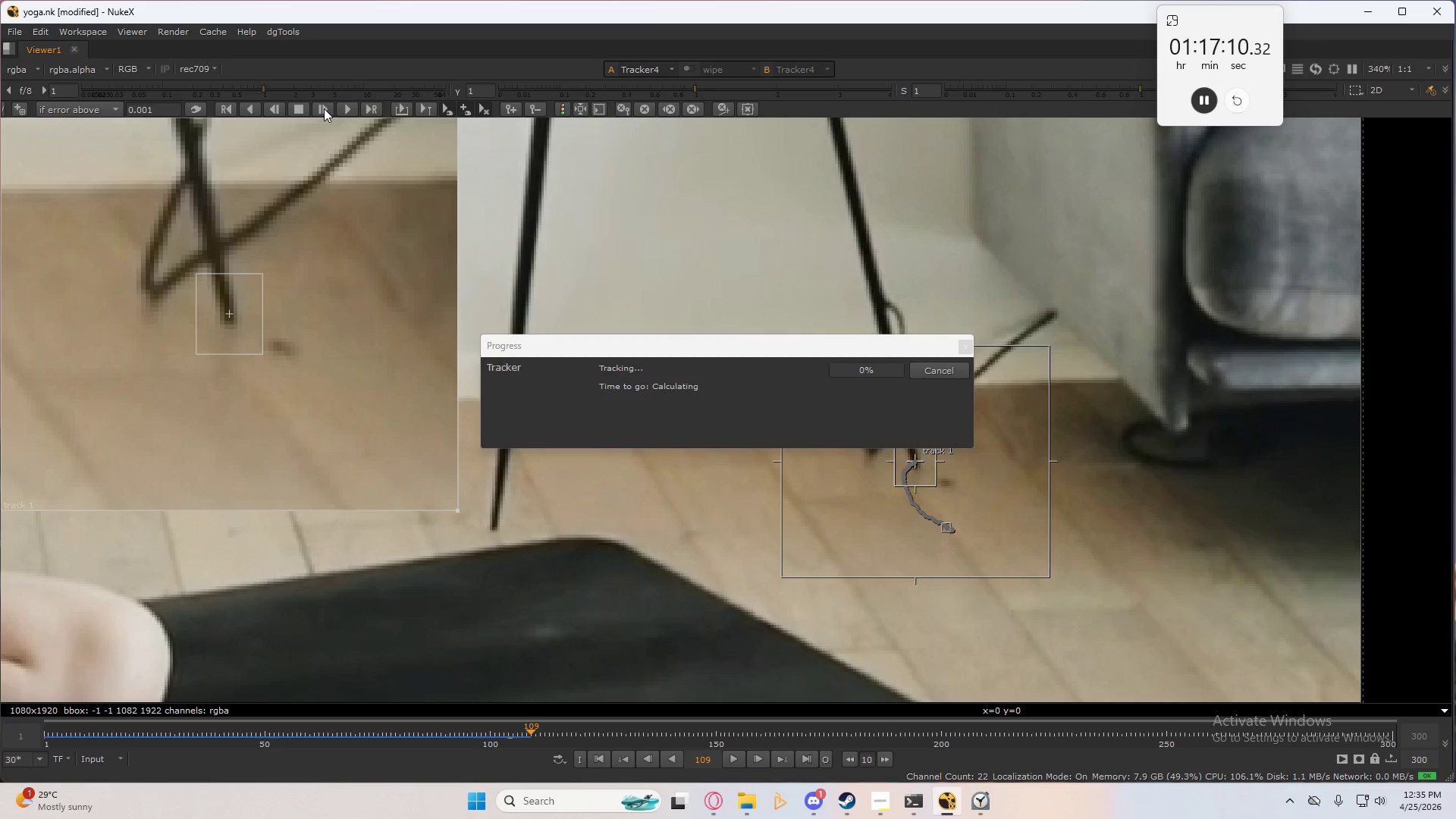 
left_click([324, 108])
 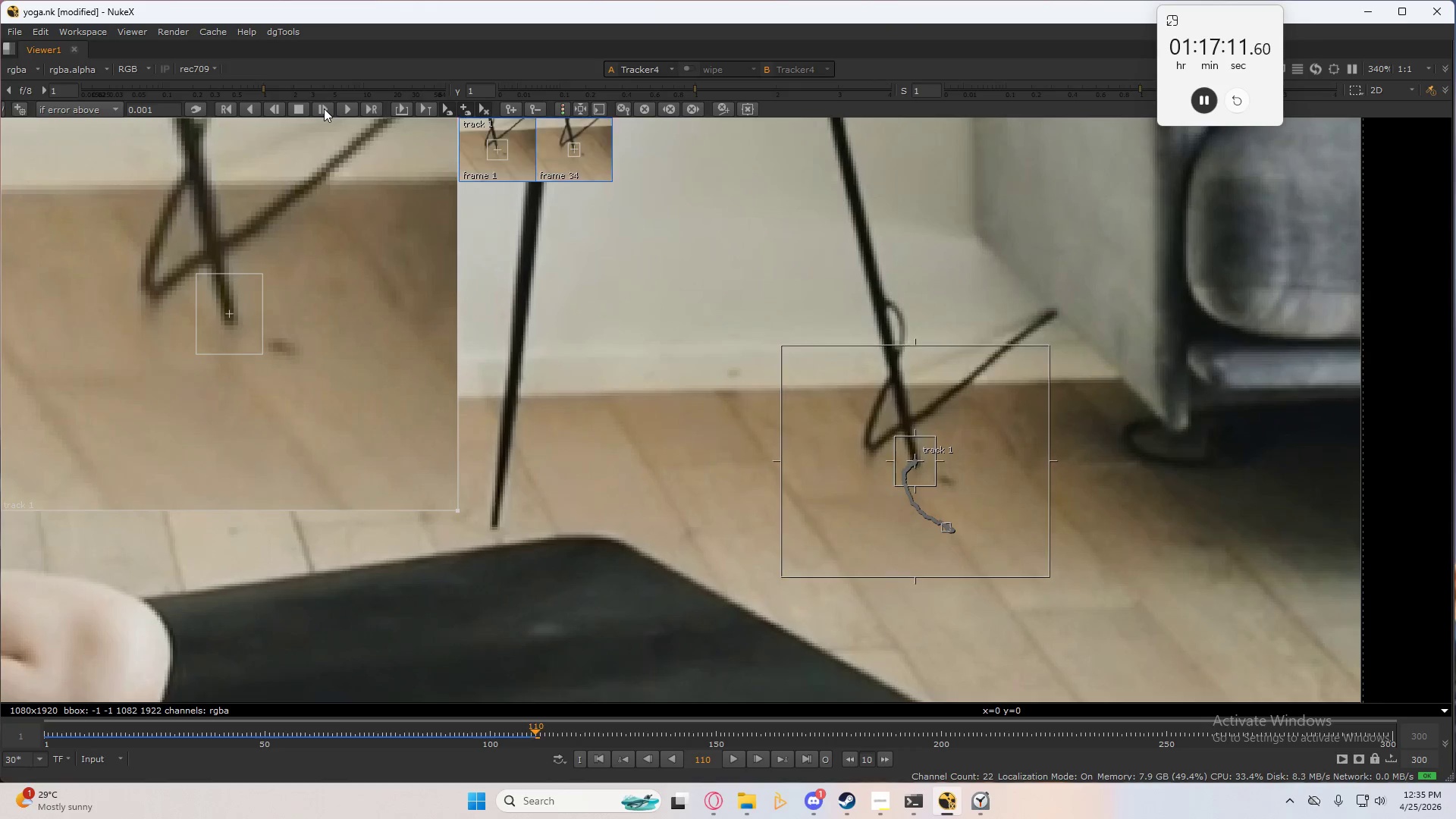 
left_click([324, 108])
 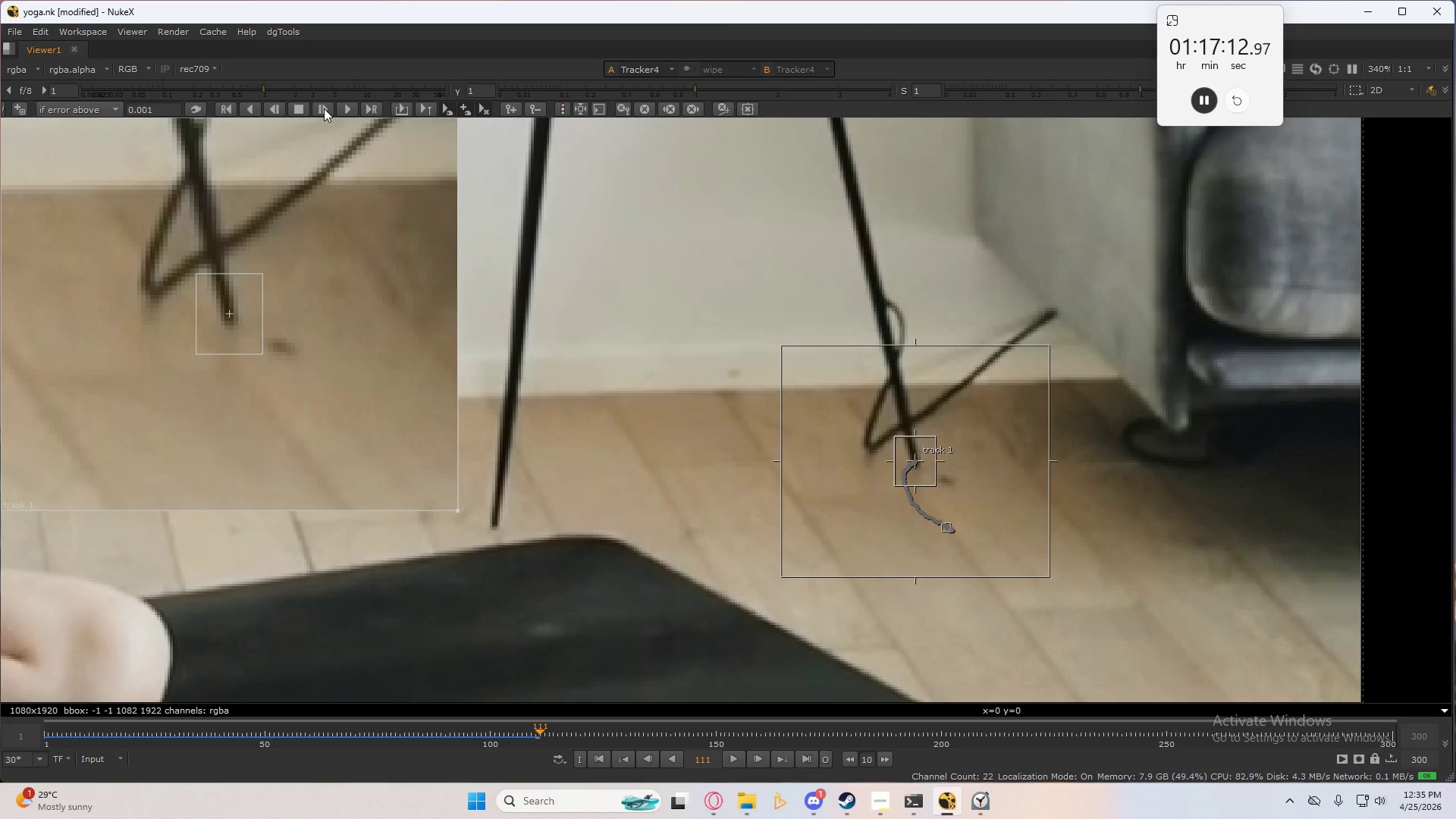 
left_click([324, 108])
 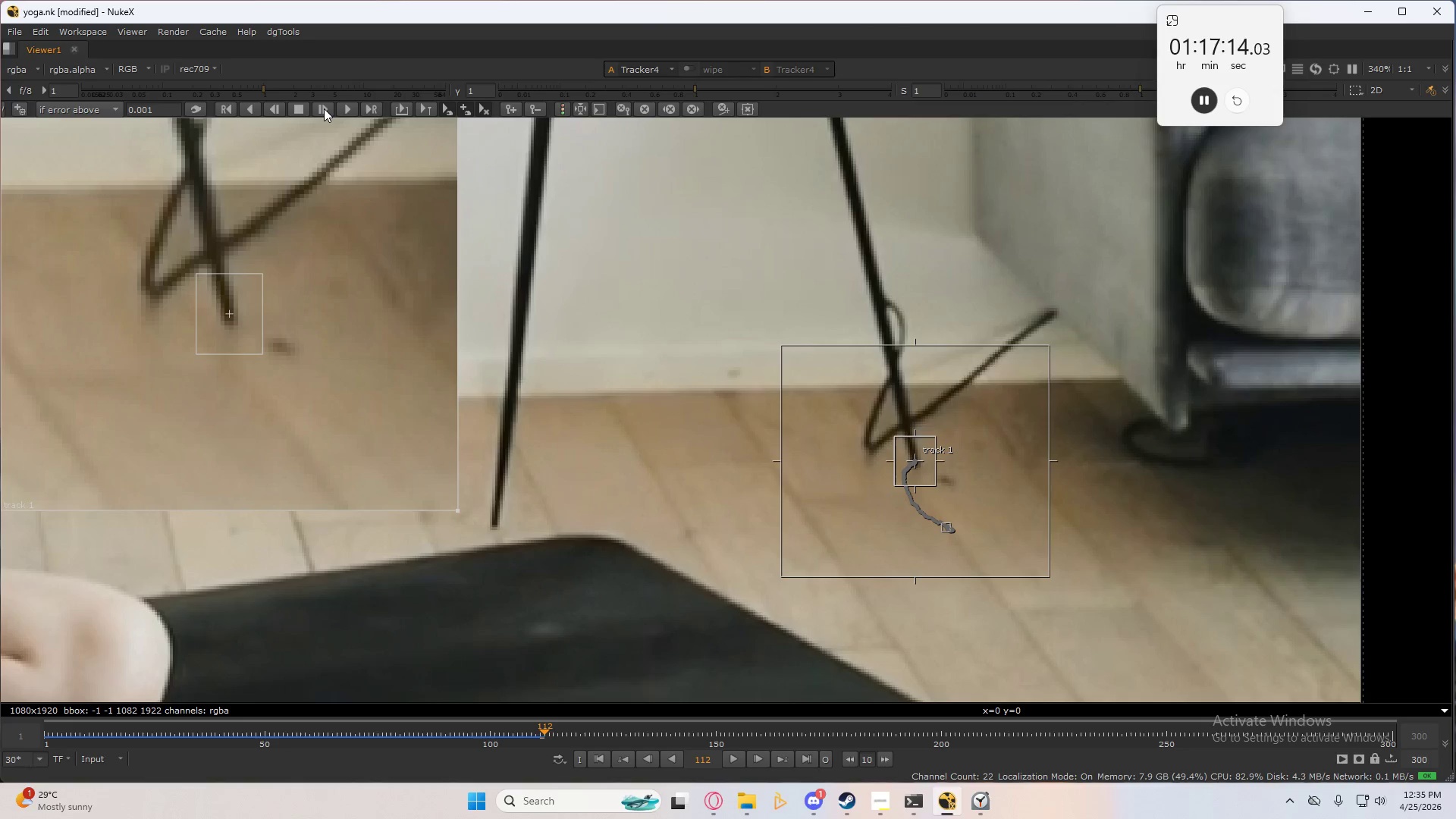 
left_click([324, 108])
 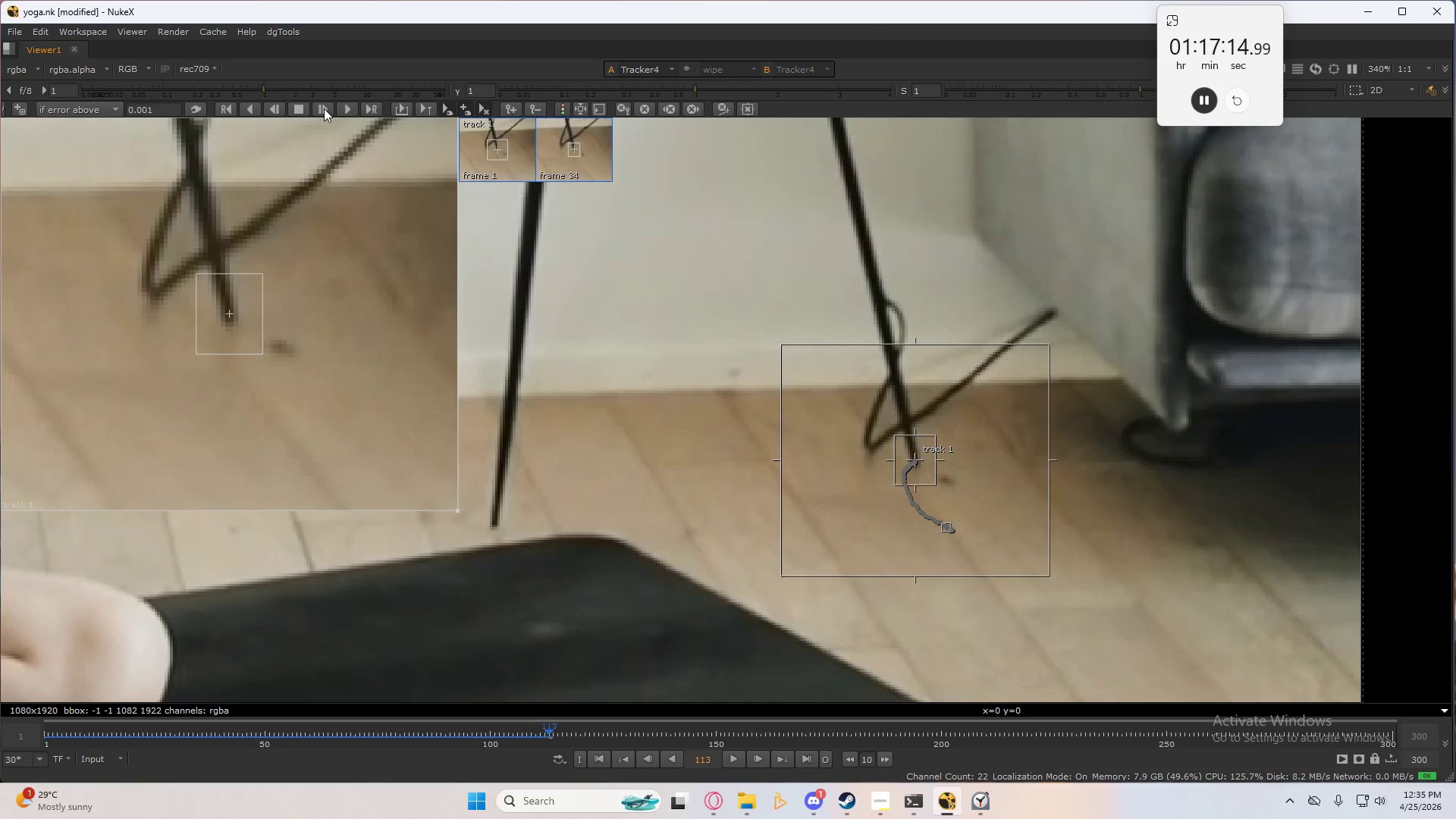 
left_click([324, 108])
 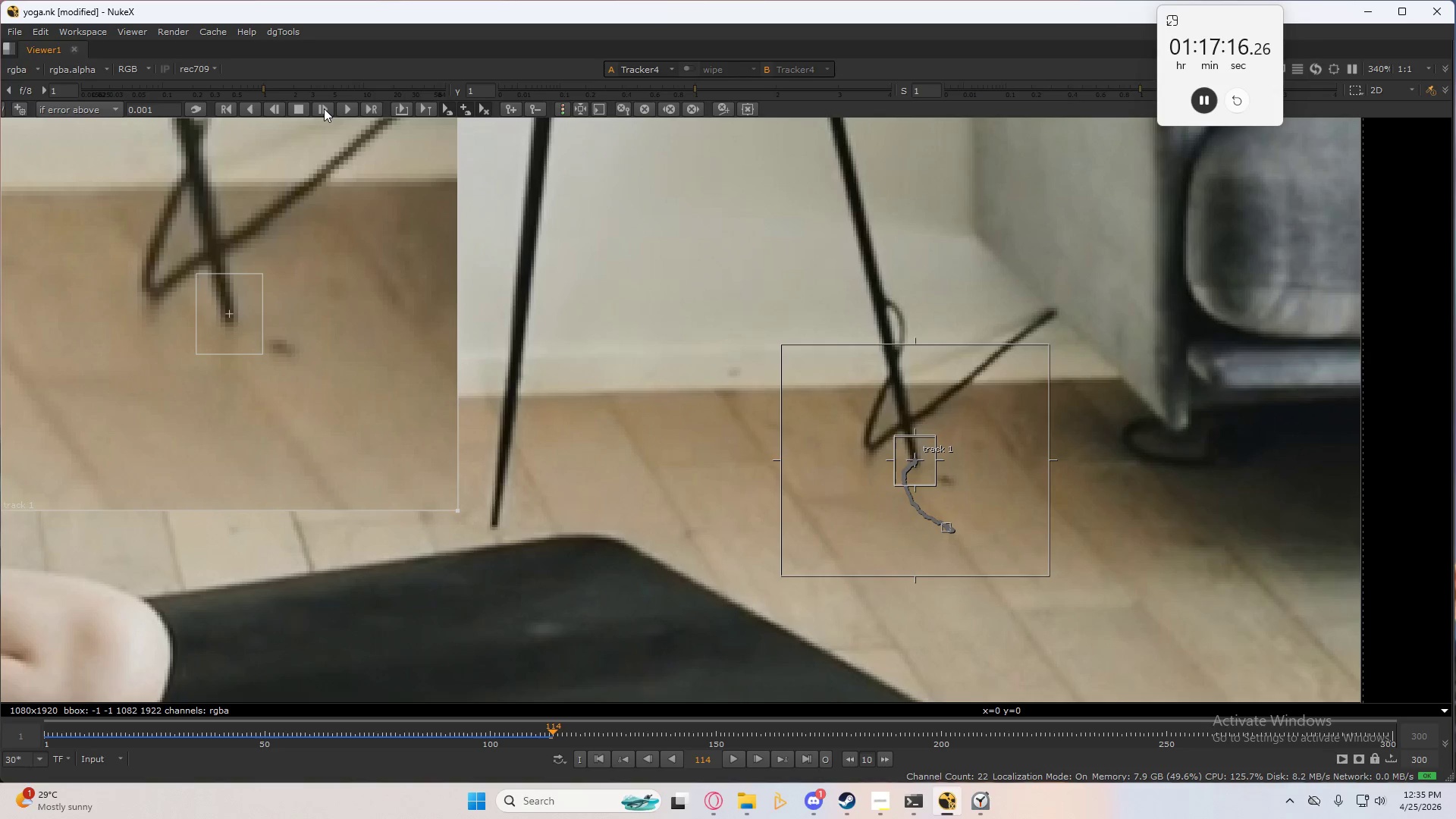 
left_click([324, 108])
 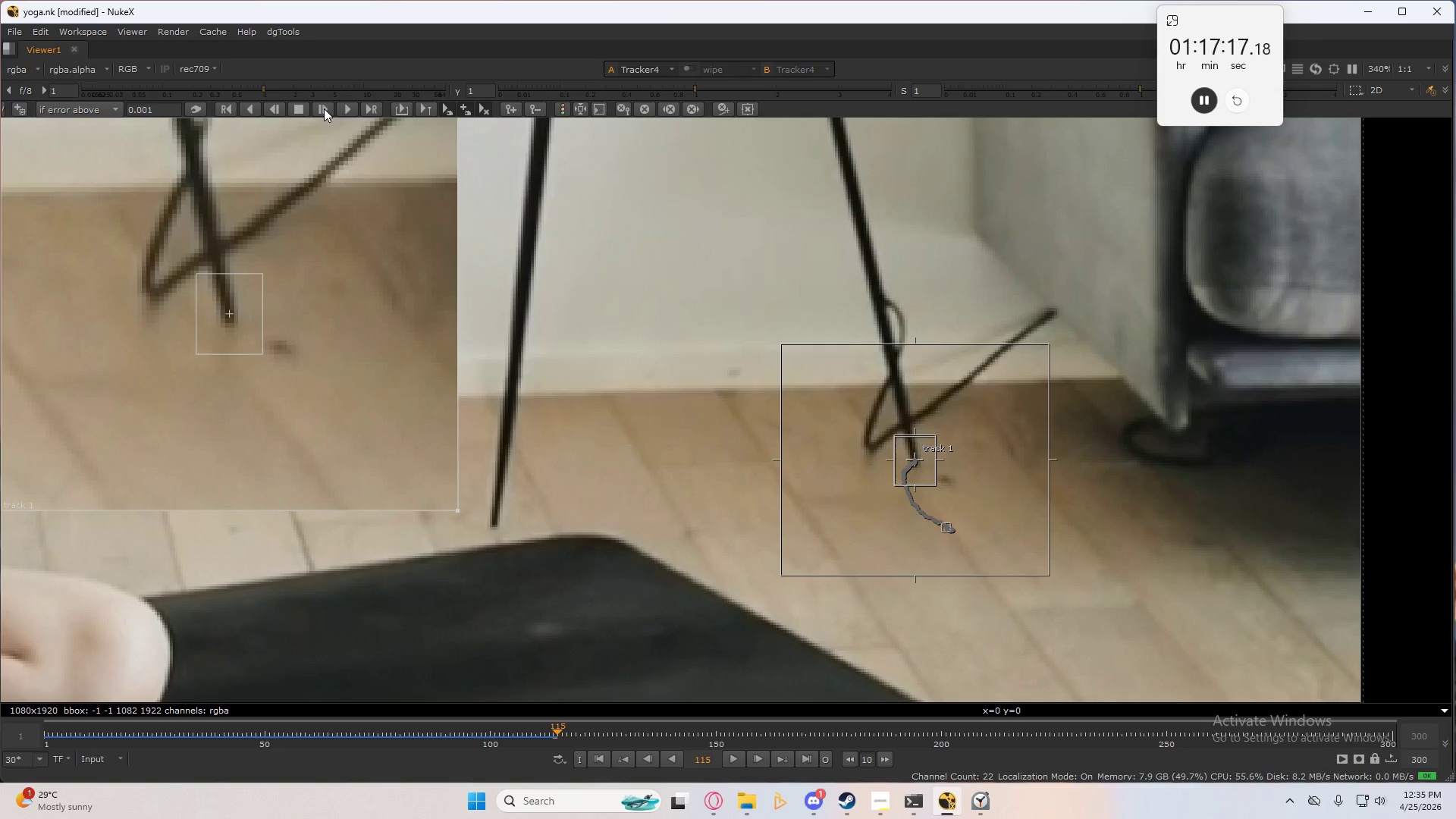 
left_click([324, 108])
 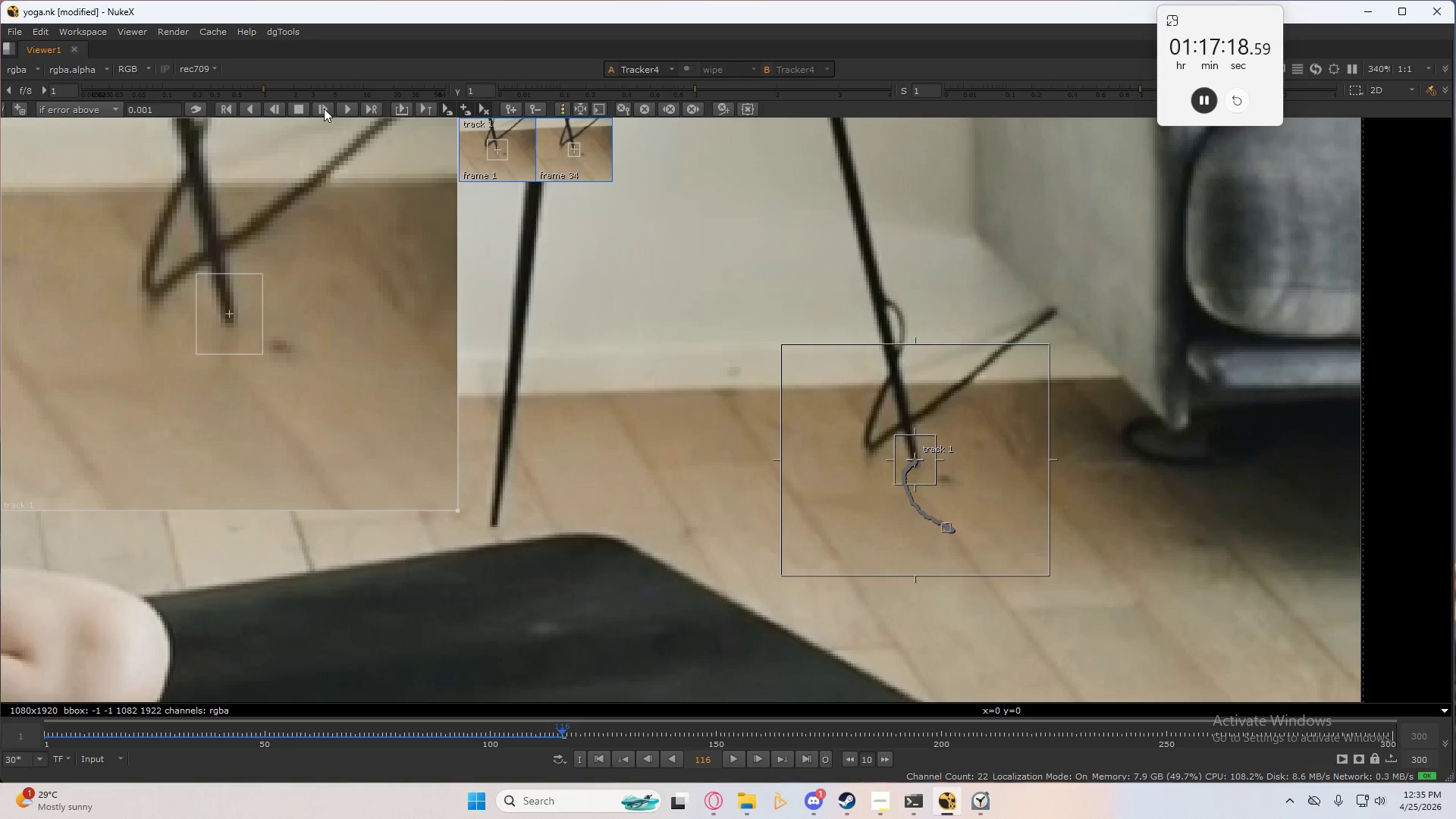 
left_click([324, 108])
 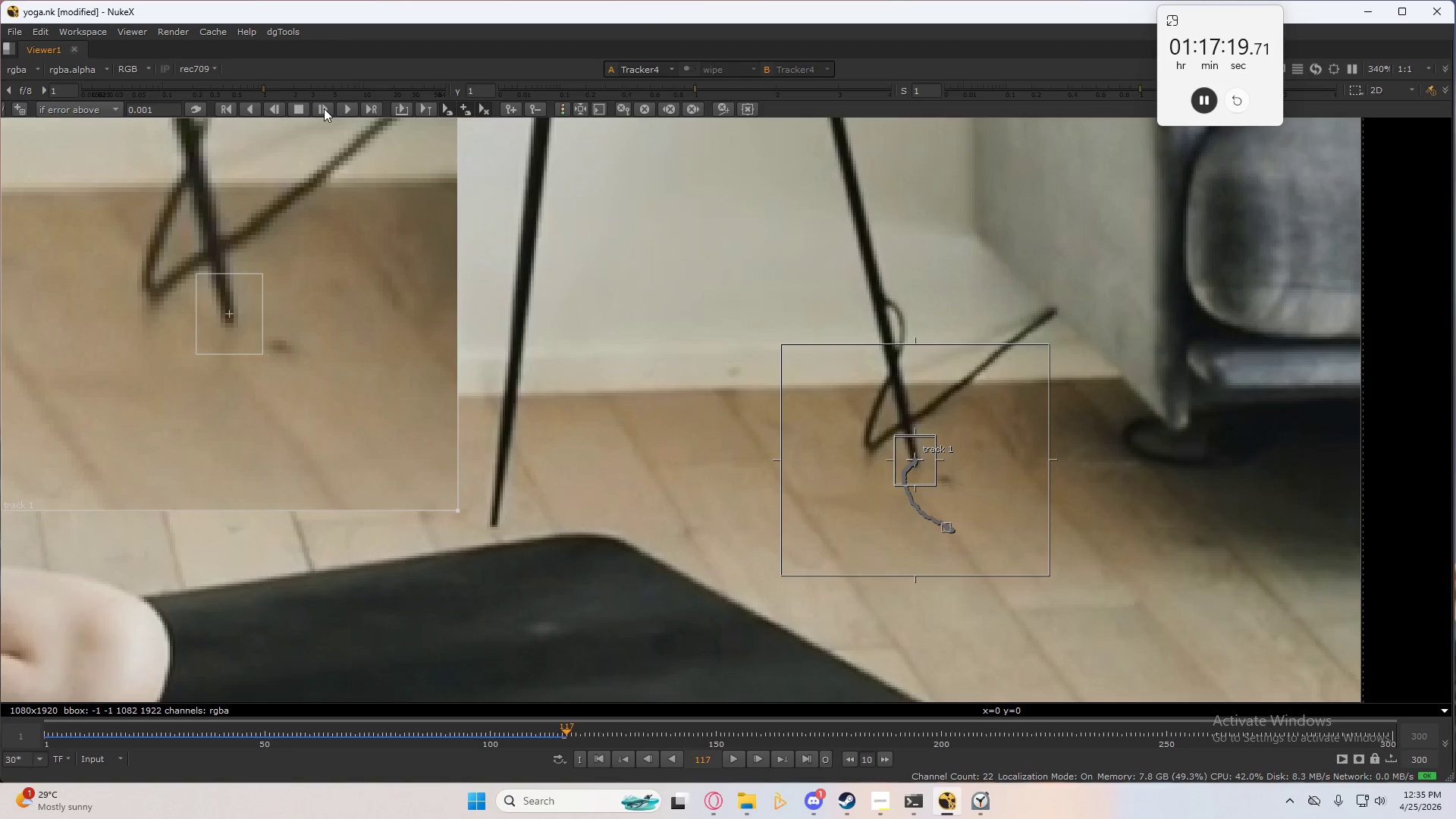 
left_click([324, 108])
 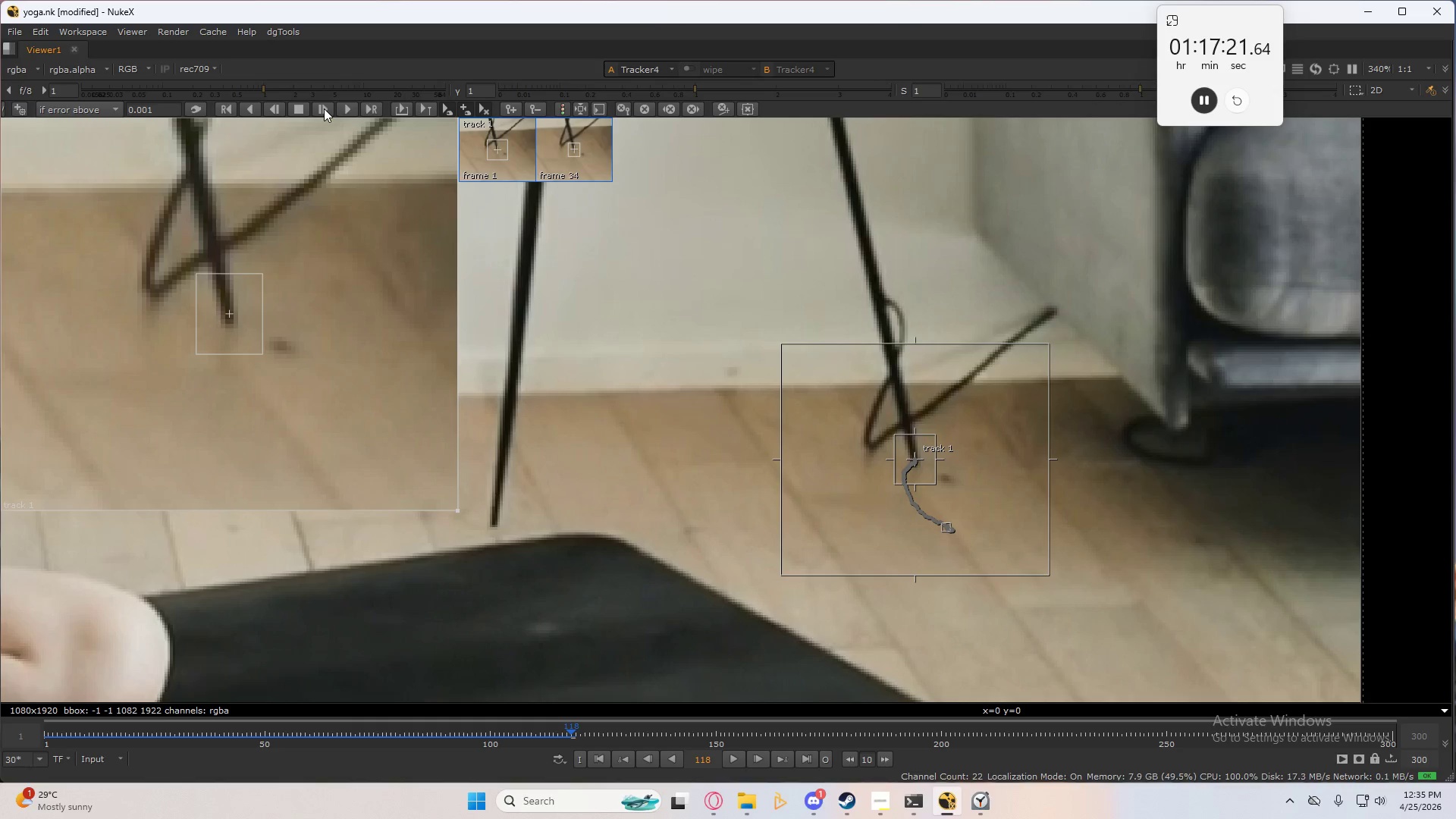 
left_click([324, 108])
 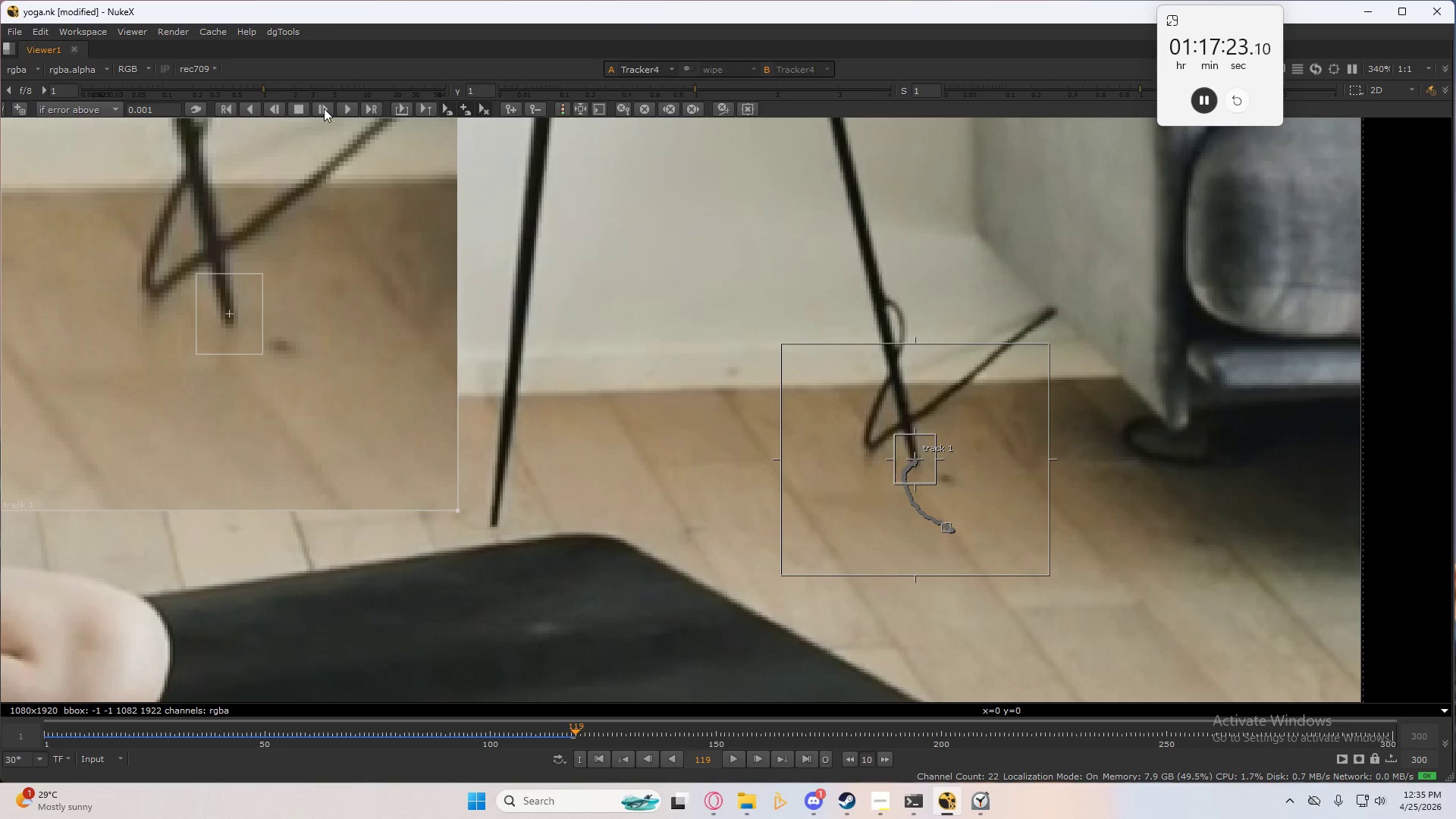 
left_click([324, 108])
 